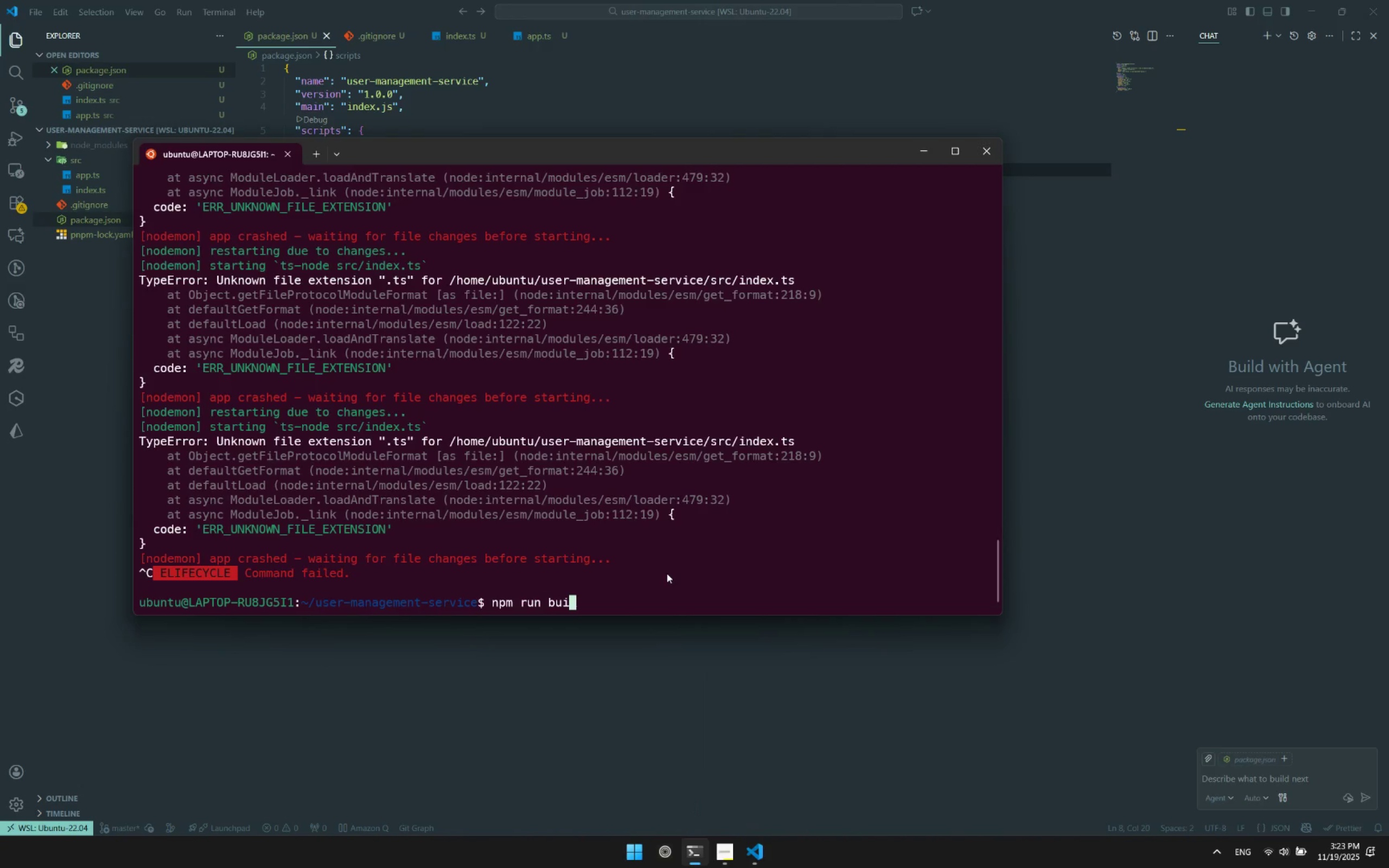 
key(Control+L)
 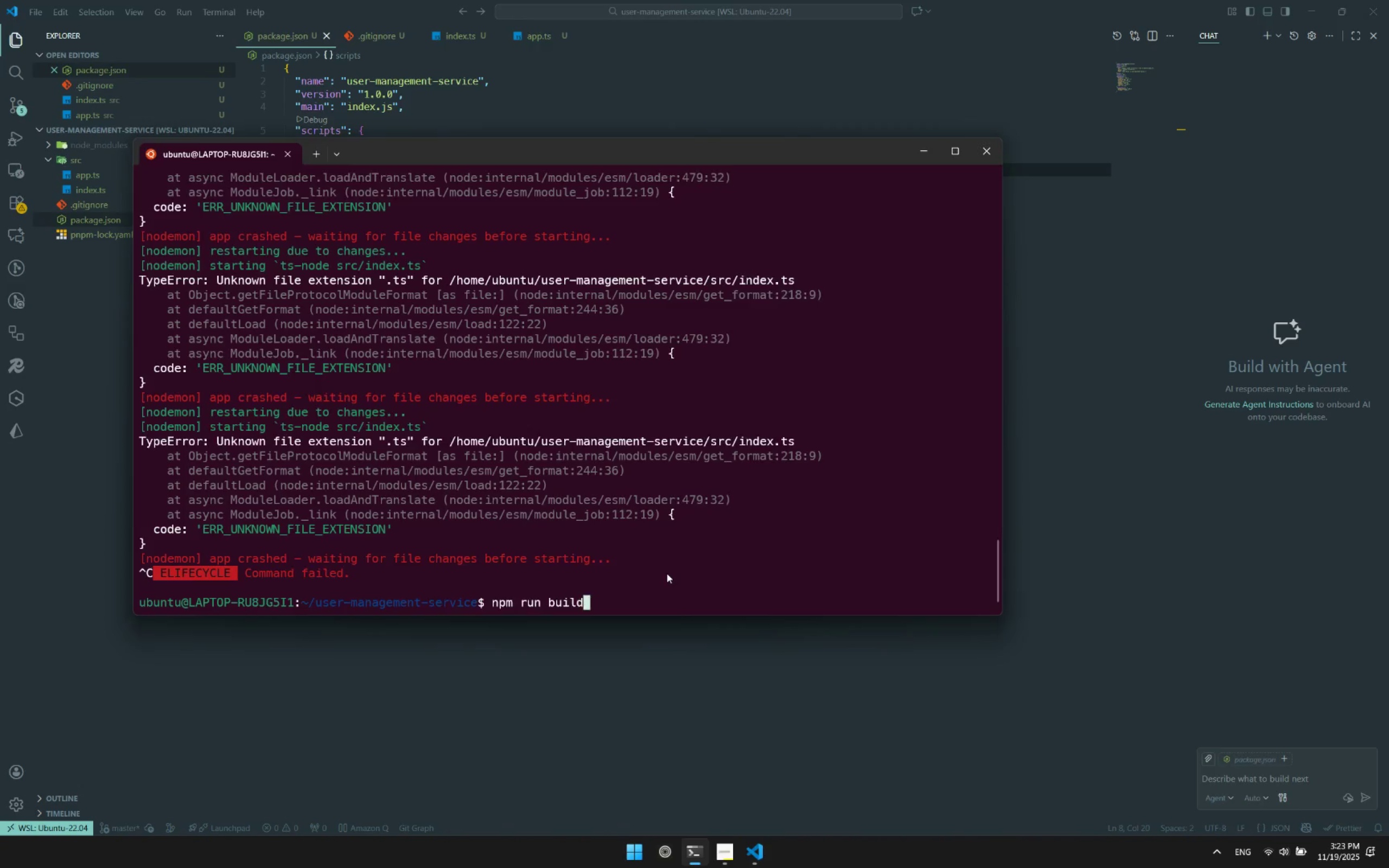 
key(Control+D)
 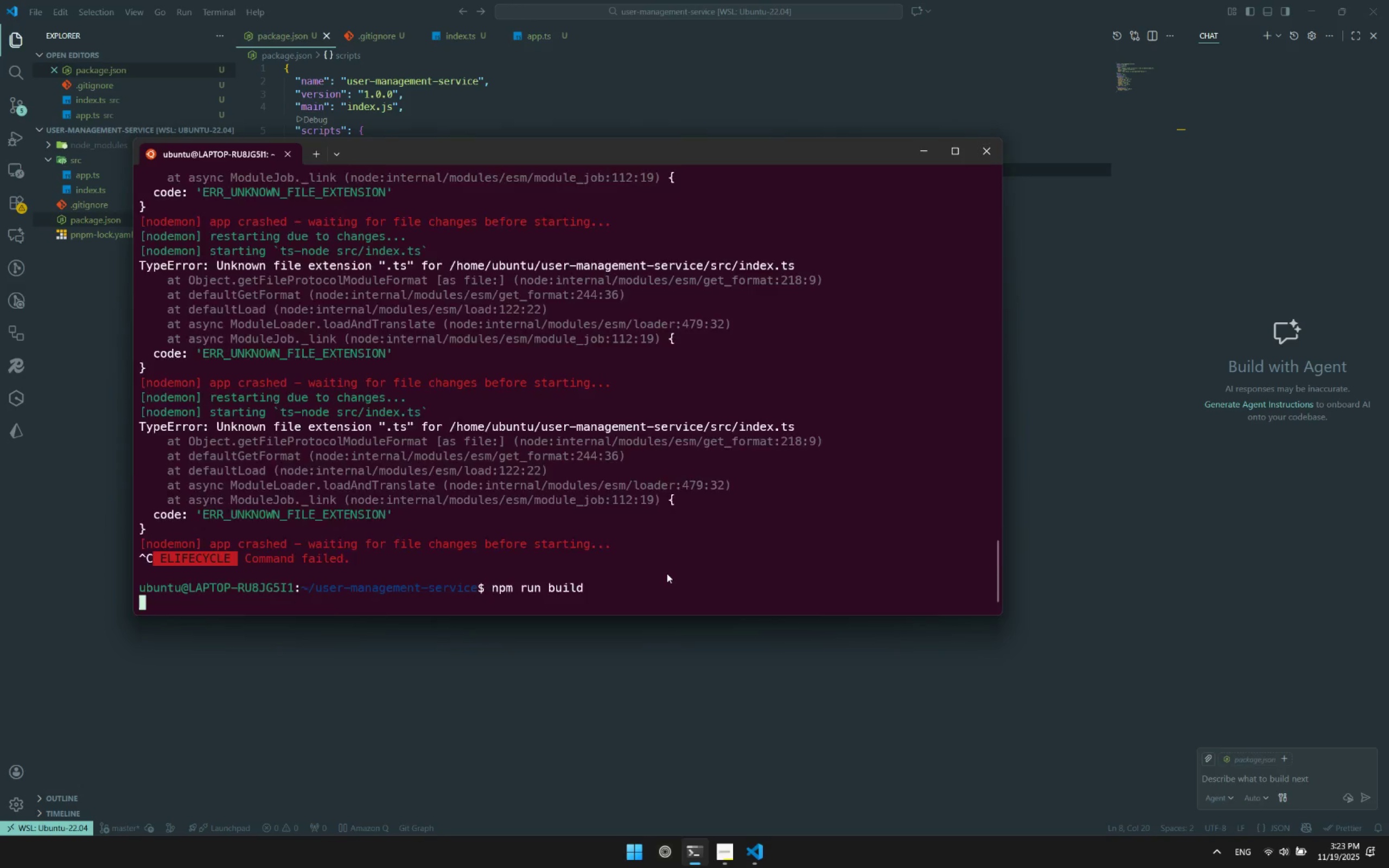 
key(Control+Enter)
 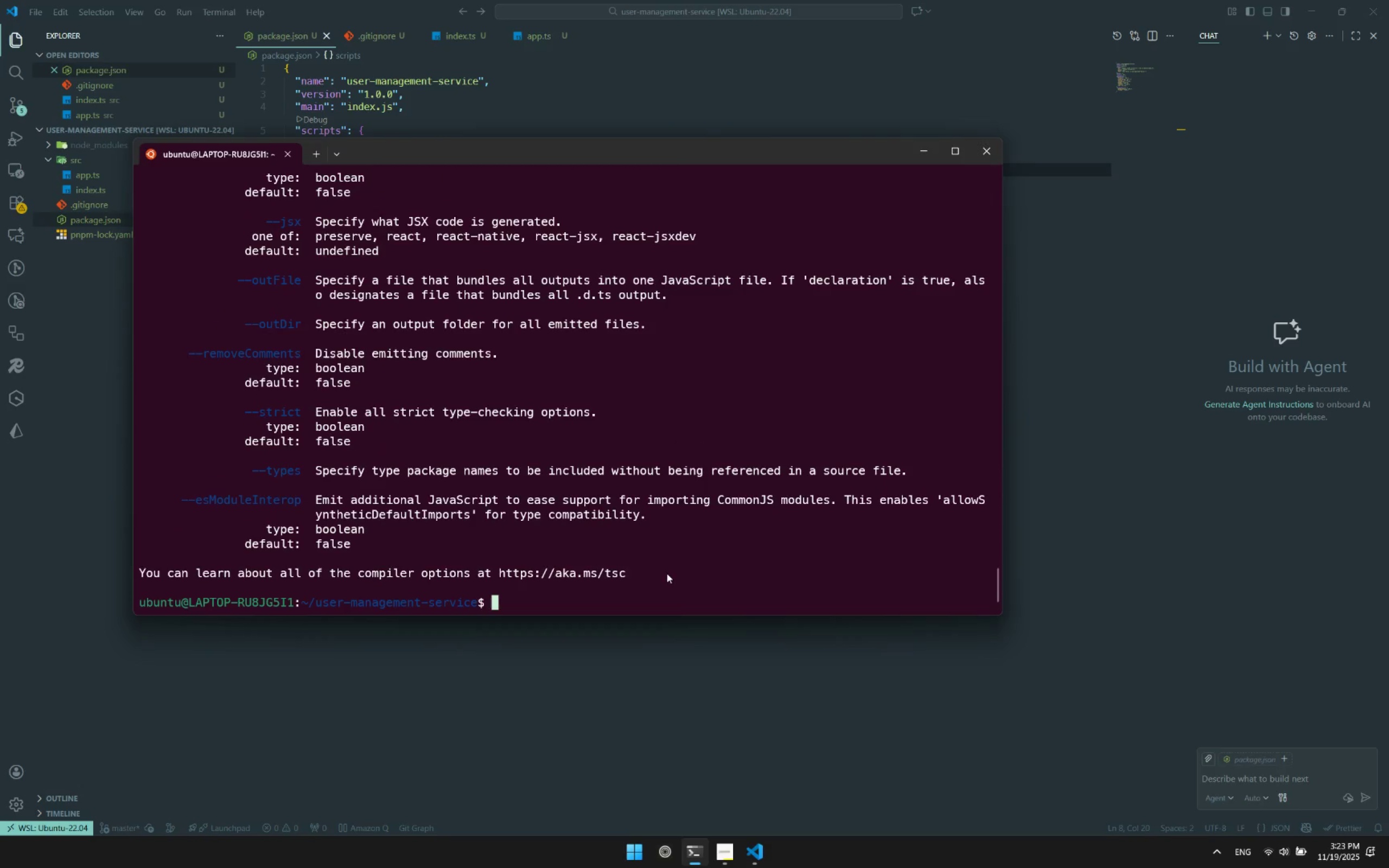 
scroll: coordinate [650, 547], scroll_direction: up, amount: 40.0
 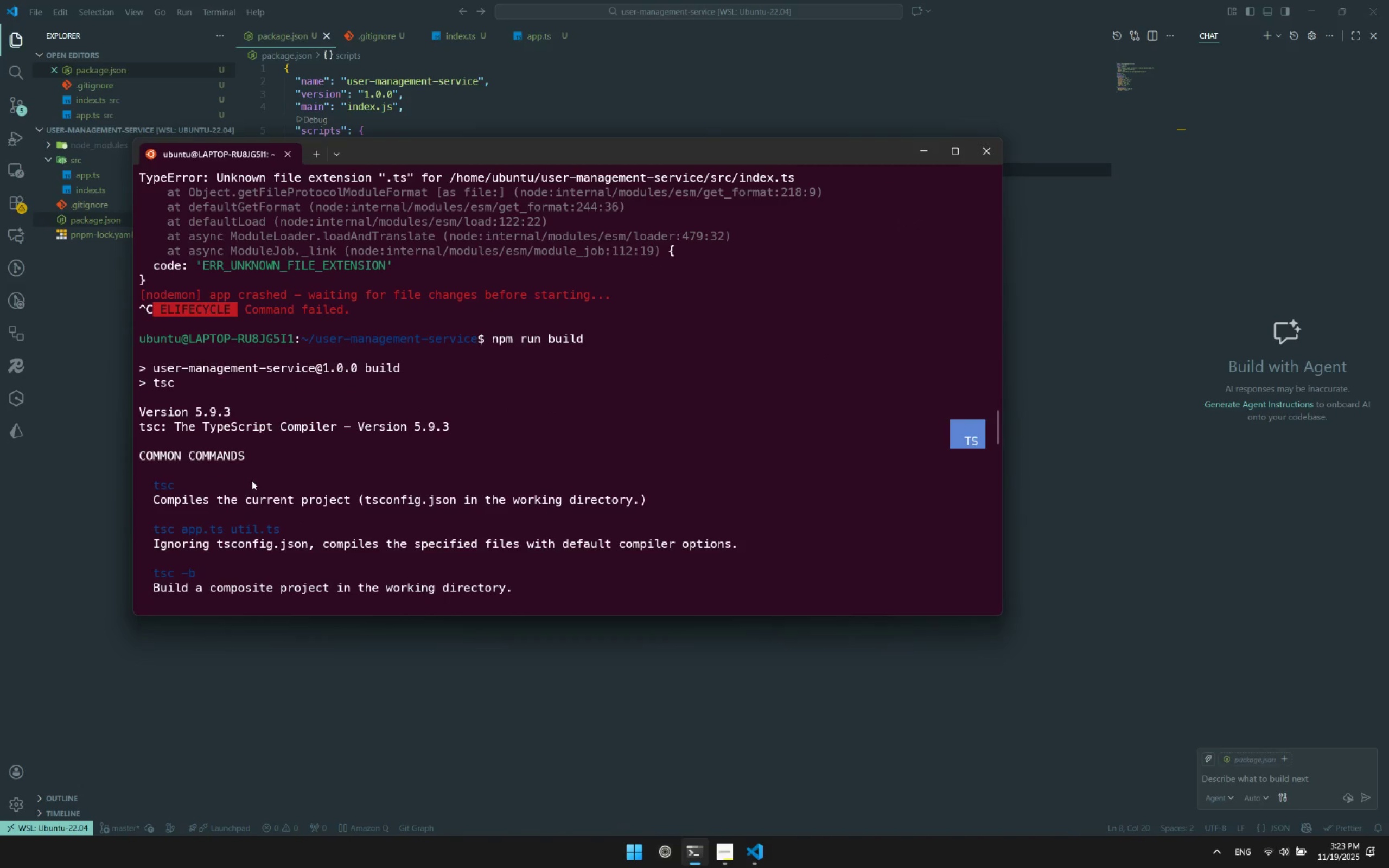 
left_click([301, 463])
 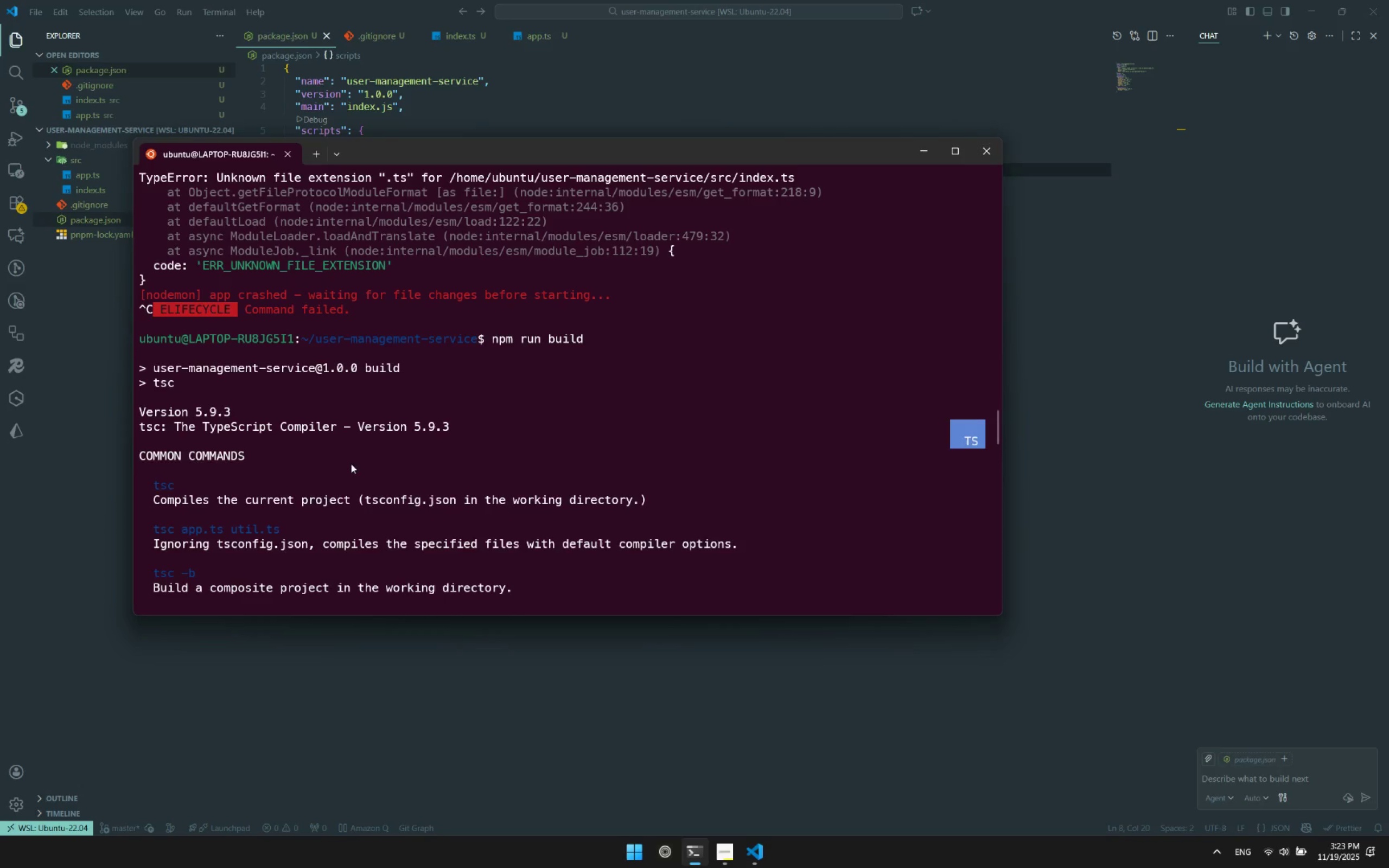 
left_click([1073, 270])
 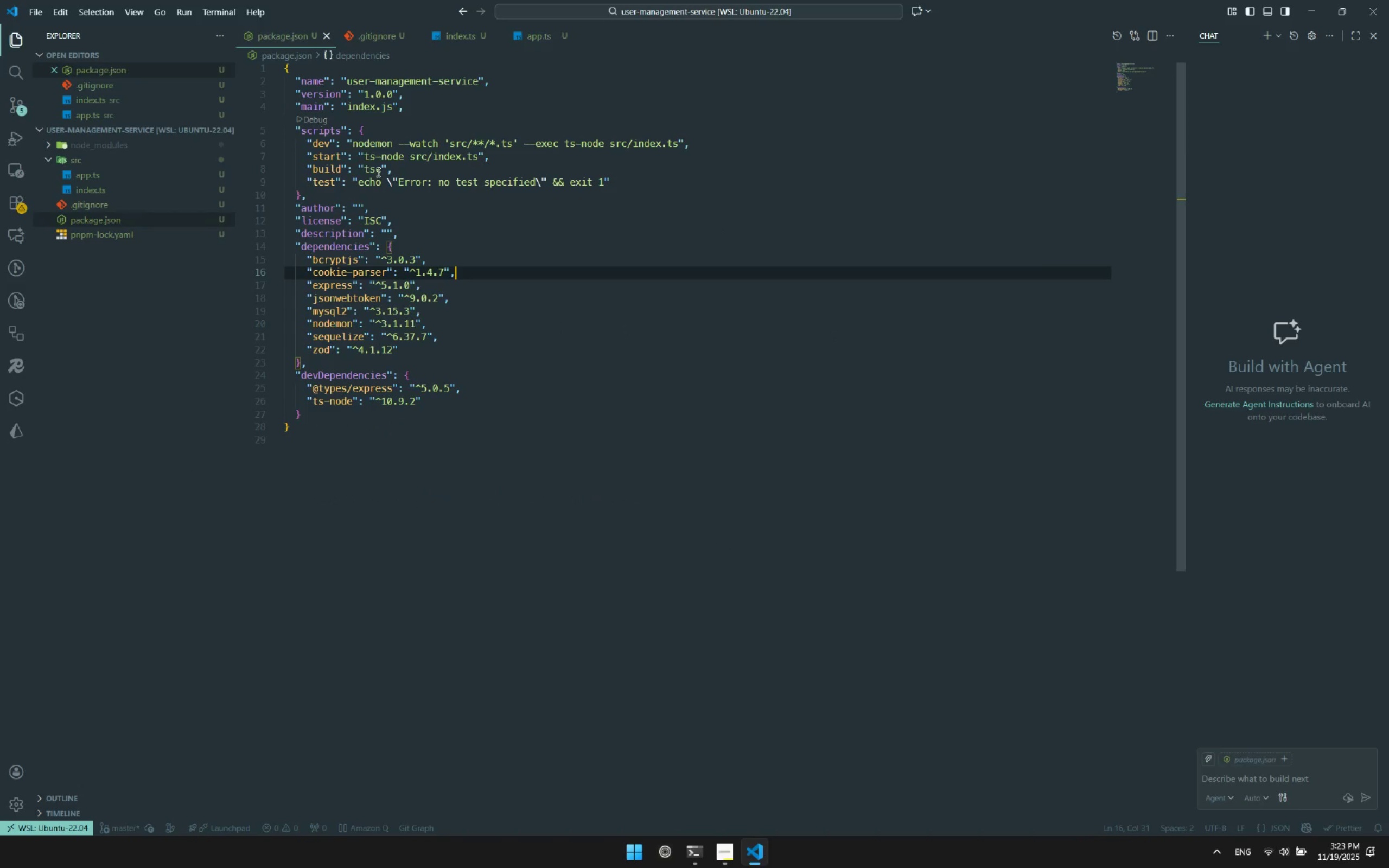 
left_click_drag(start_coordinate=[406, 168], to_coordinate=[282, 171])
 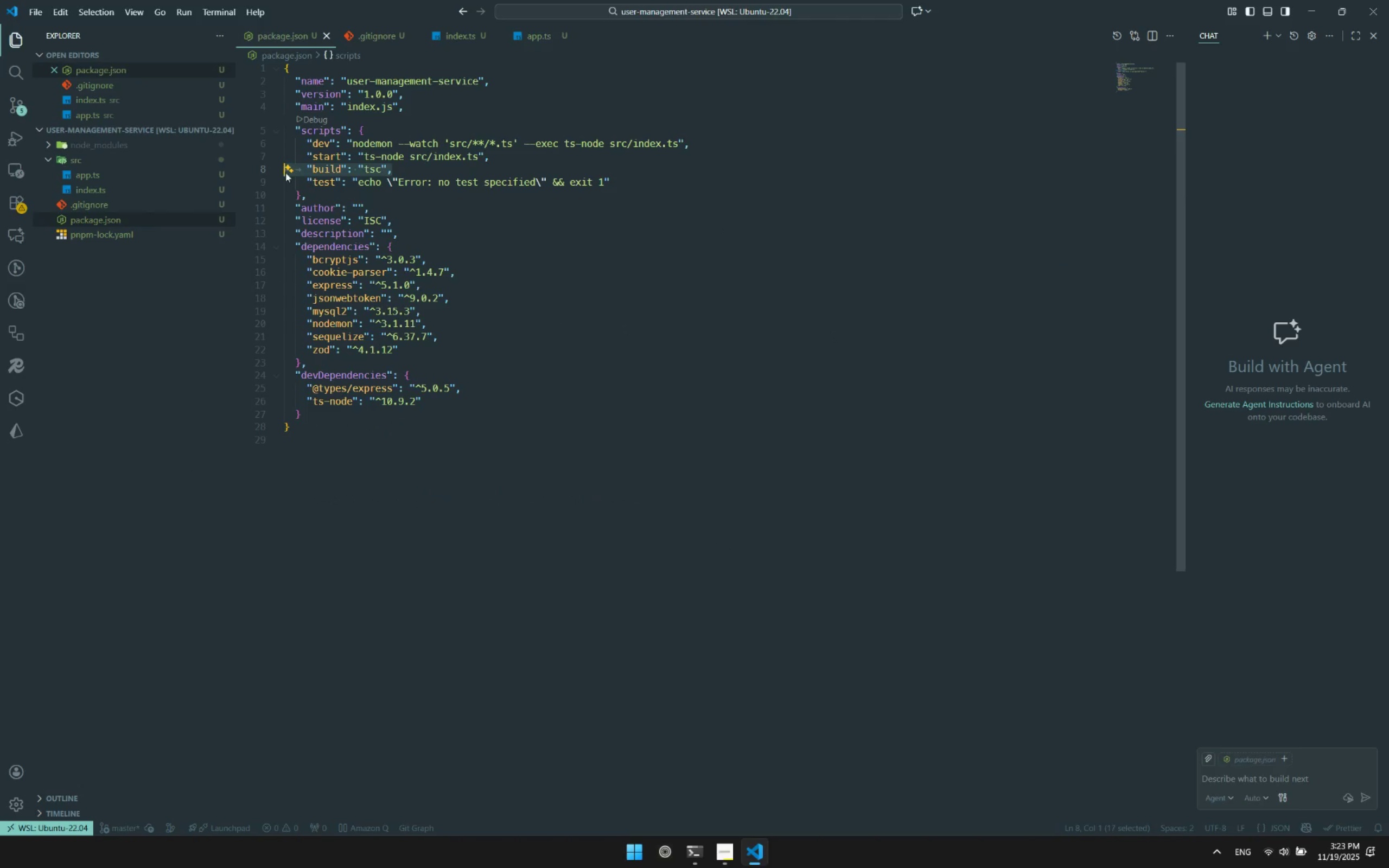 
key(Control+X)
 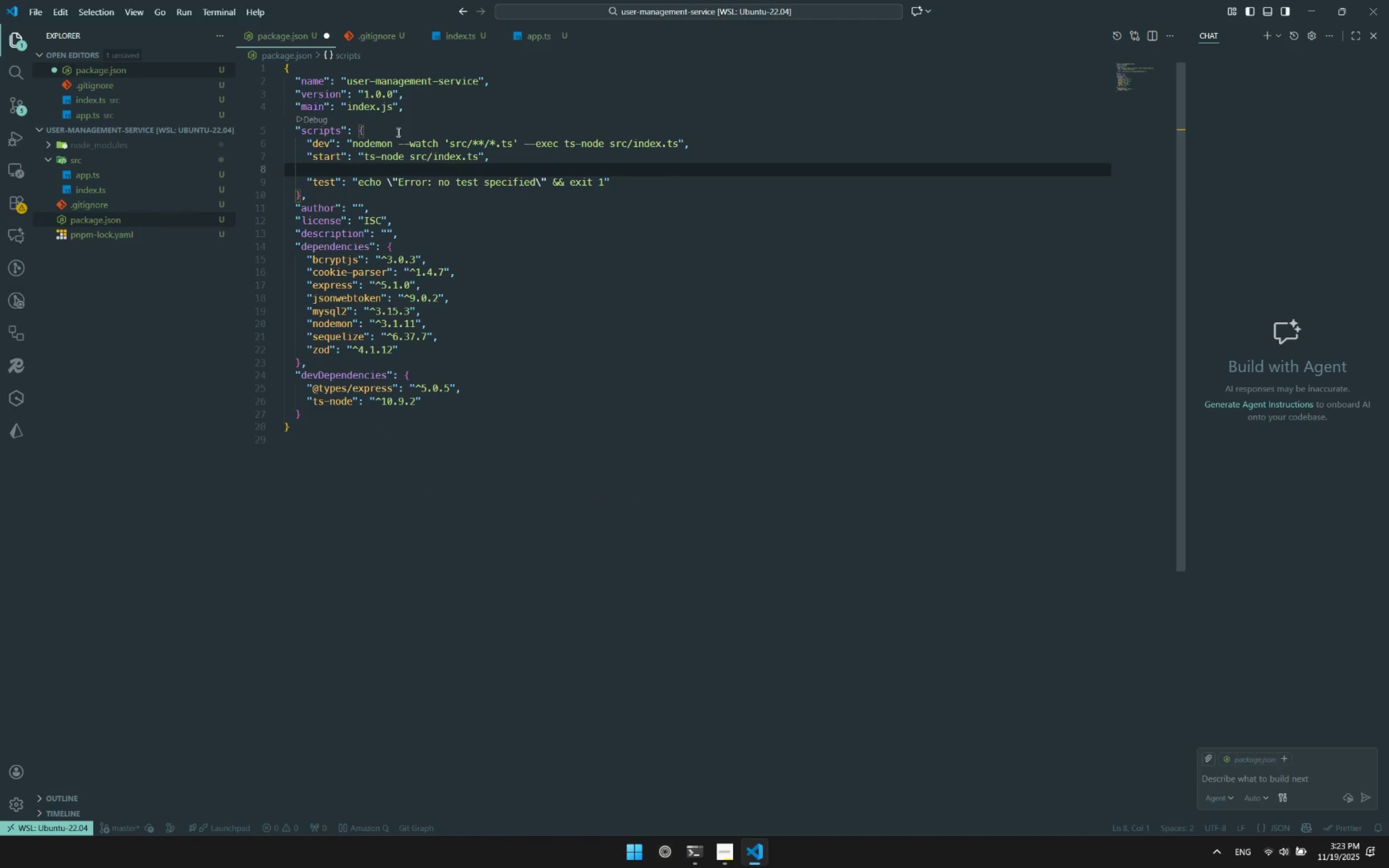 
left_click([397, 131])
 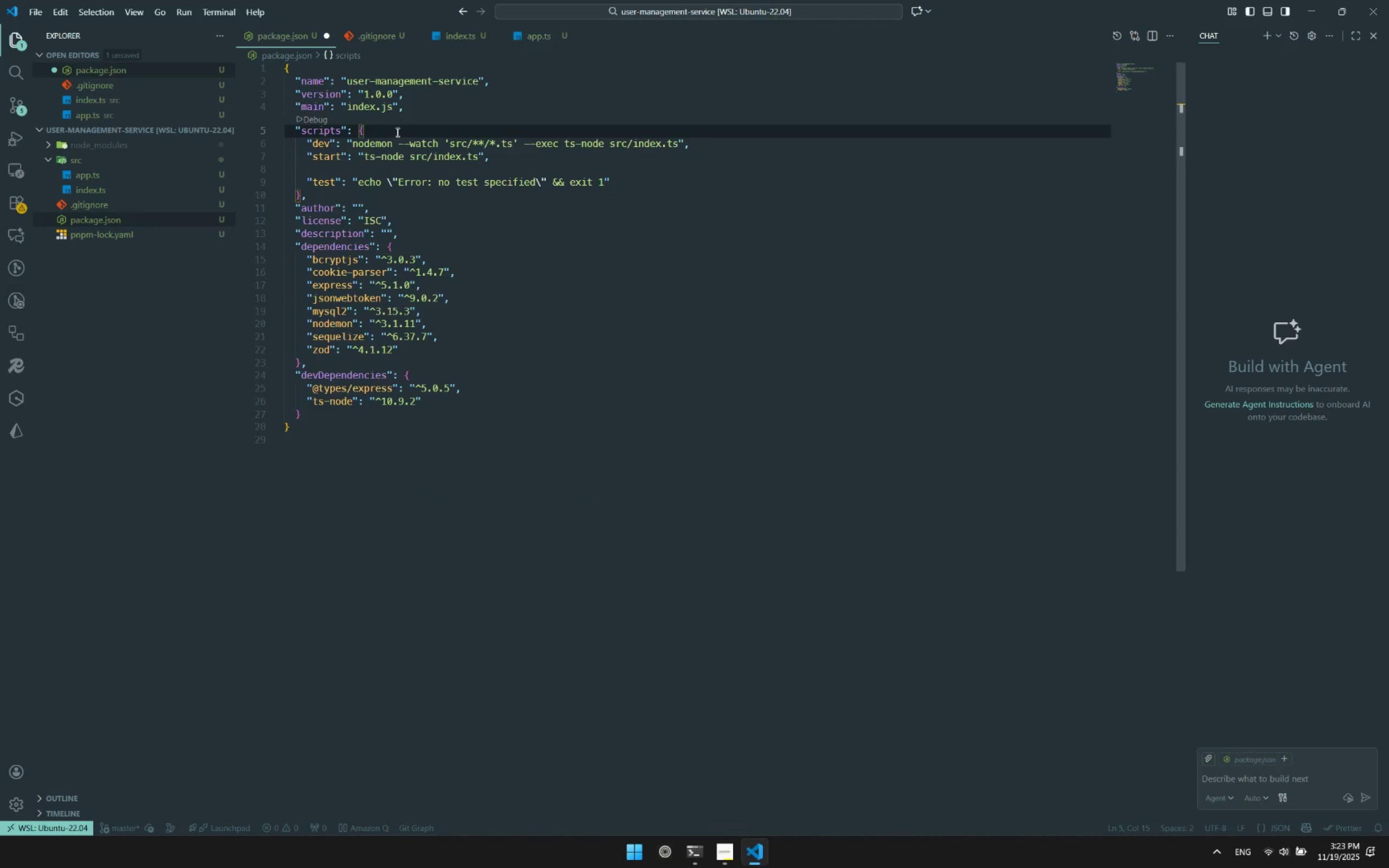 
key(Control+Enter)
 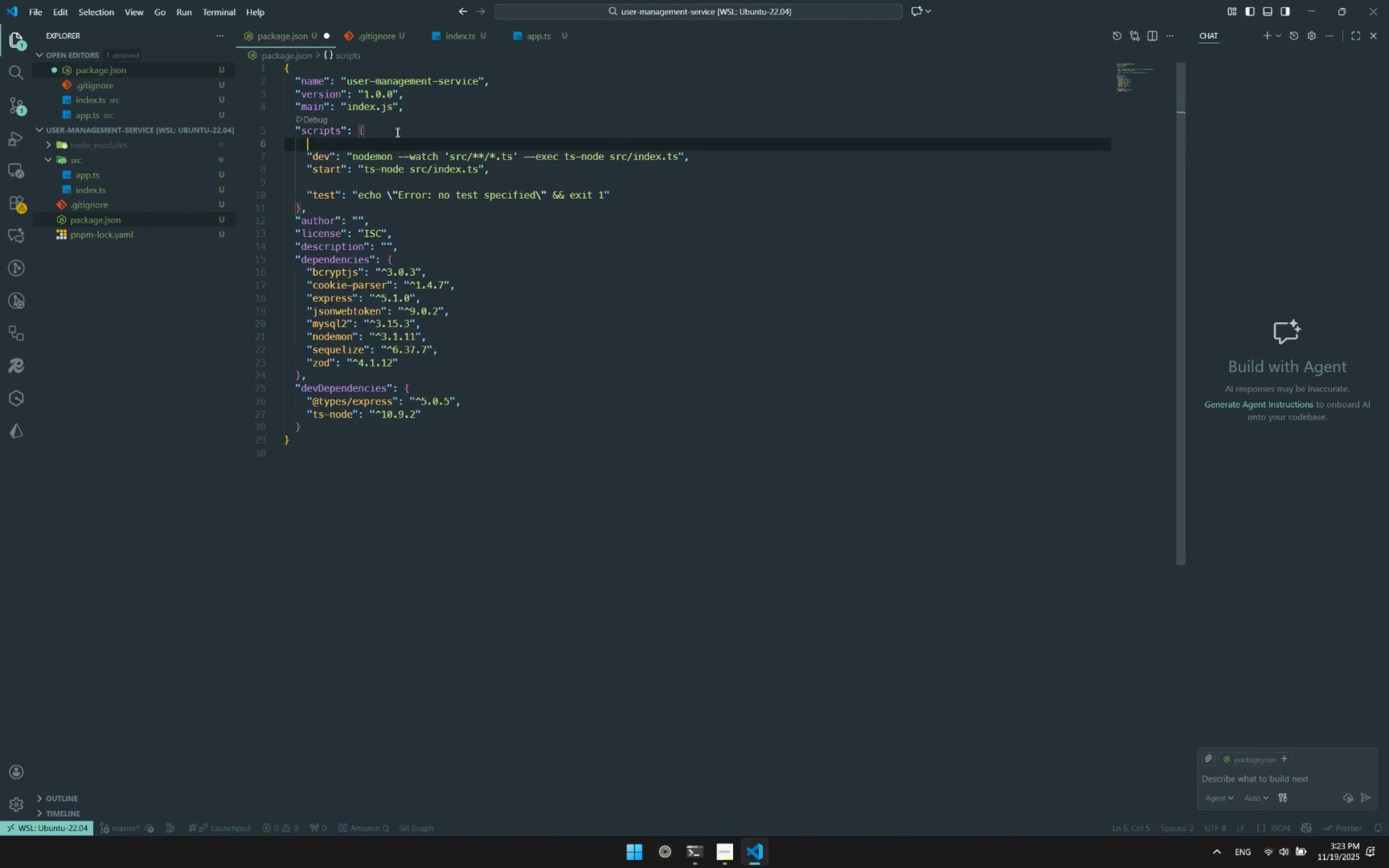 
key(Control+V)
 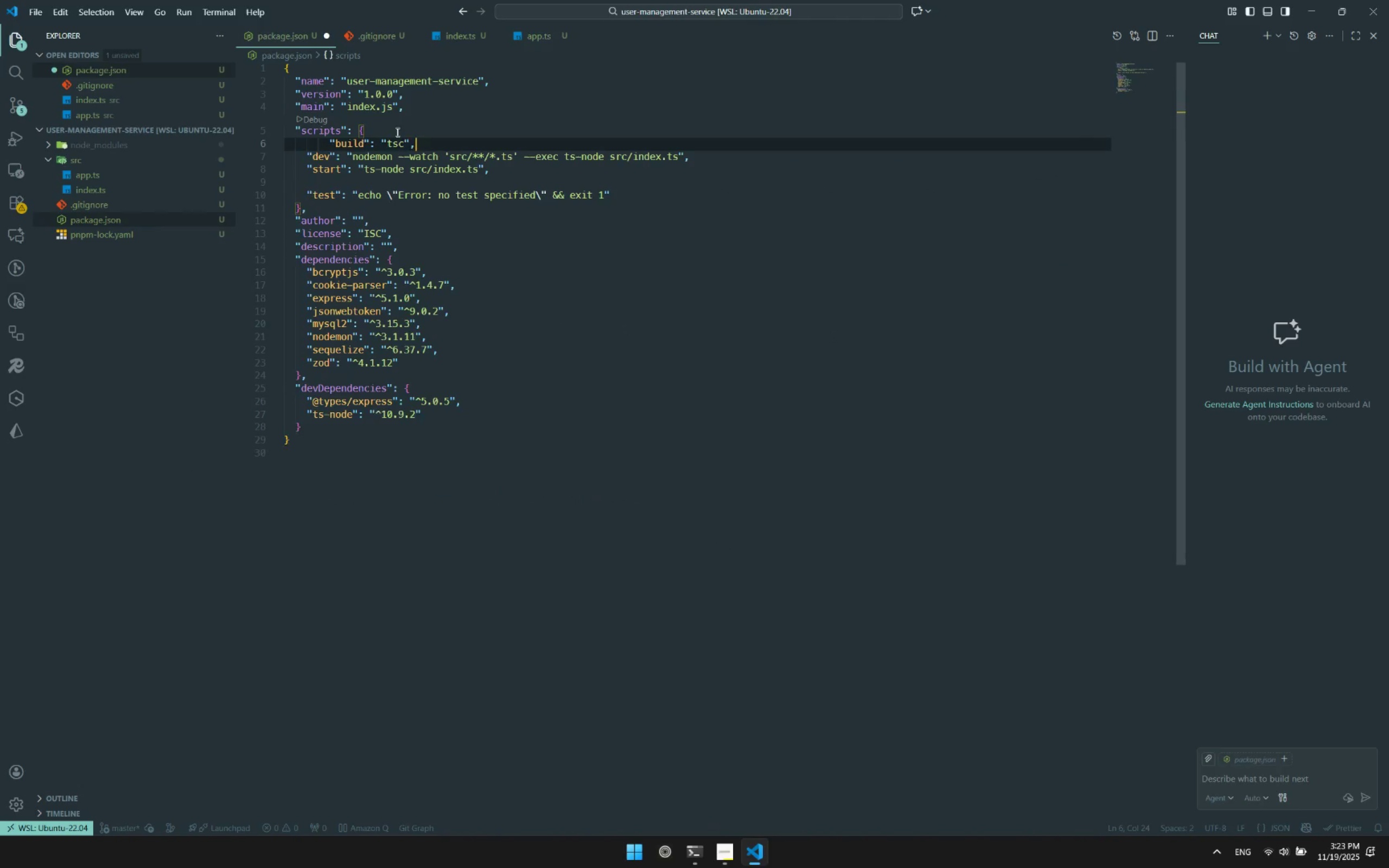 
key(Control+S)
 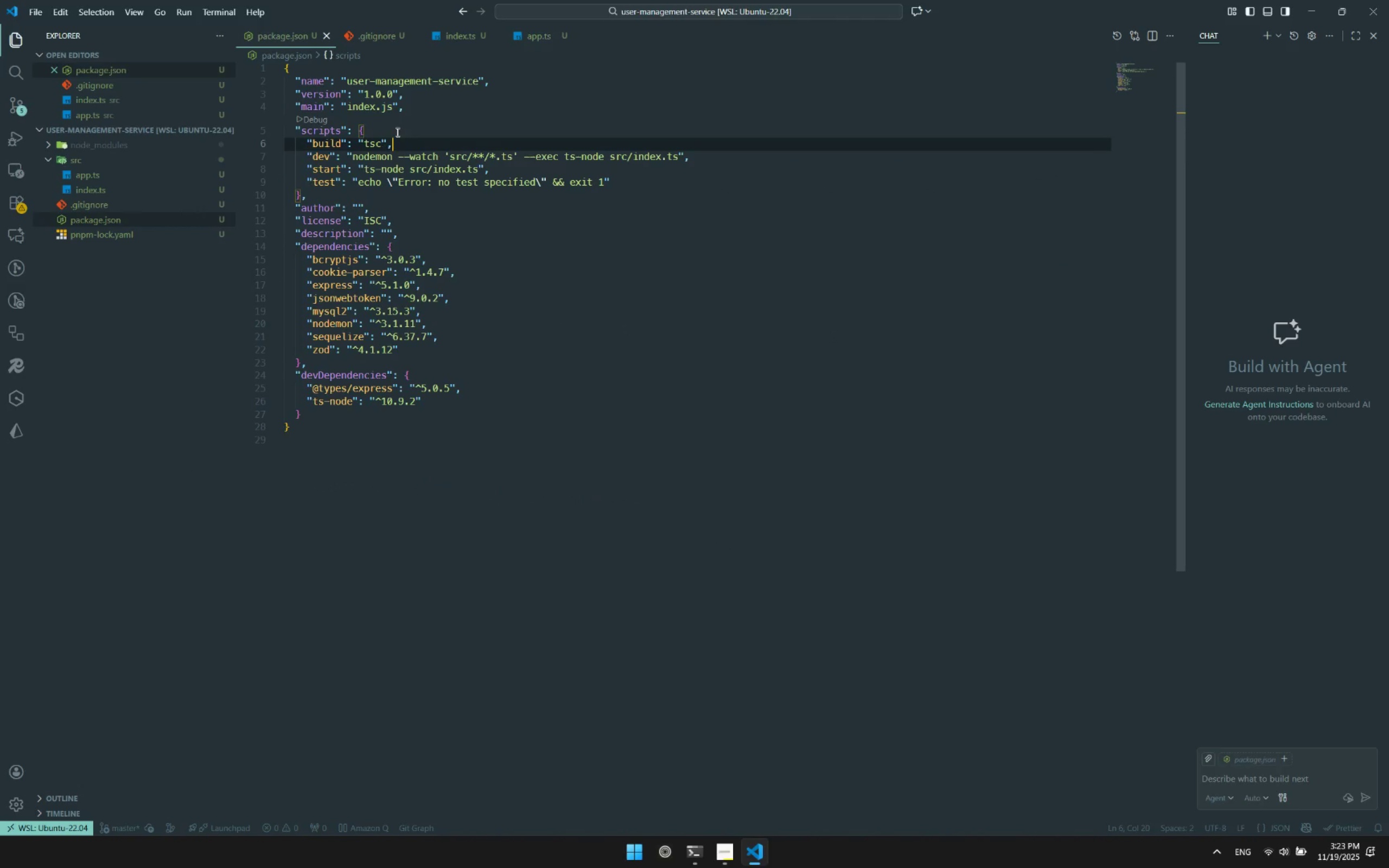 
key(Alt+AltLeft)
 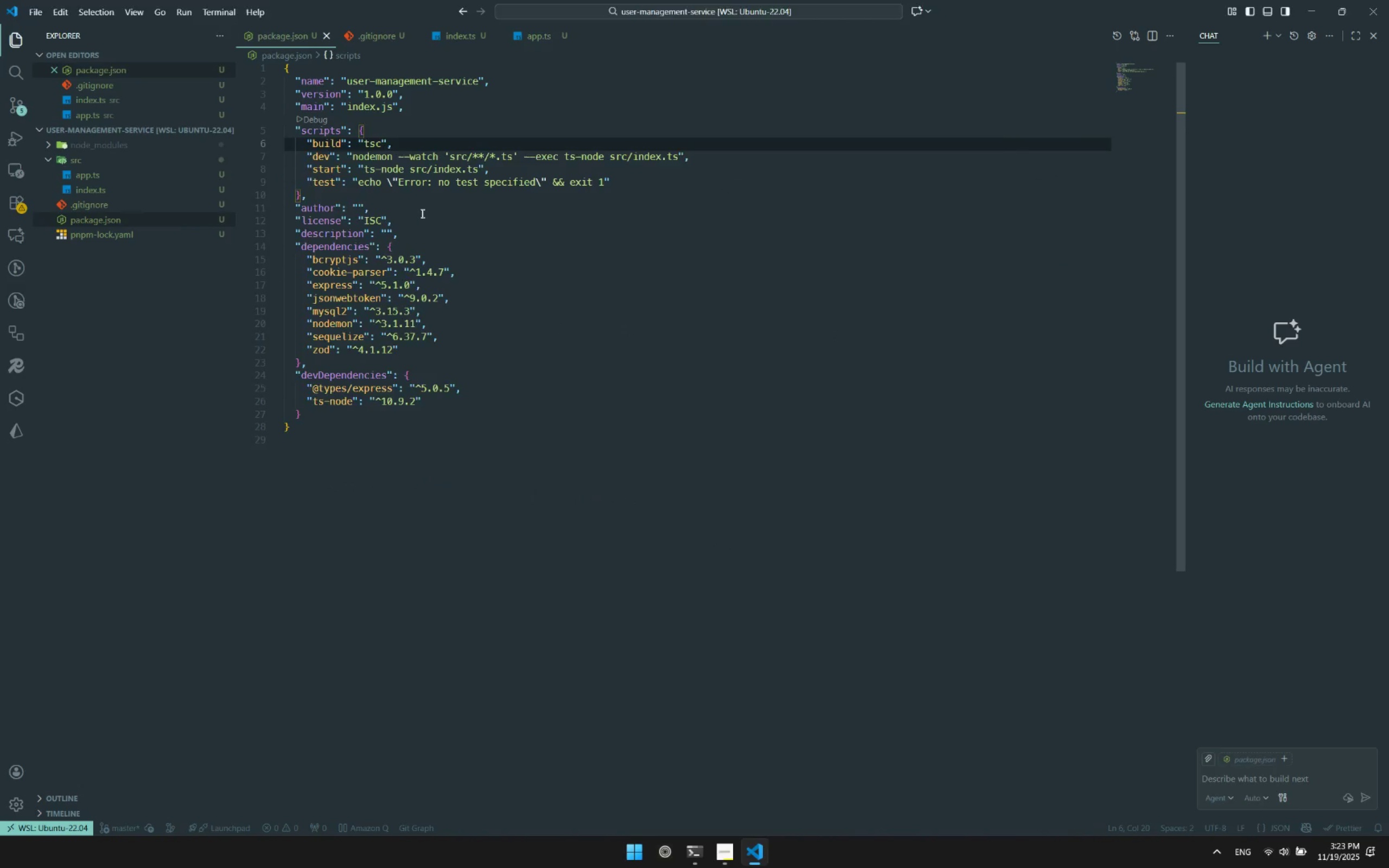 
key(Tab)
type(npm start)
 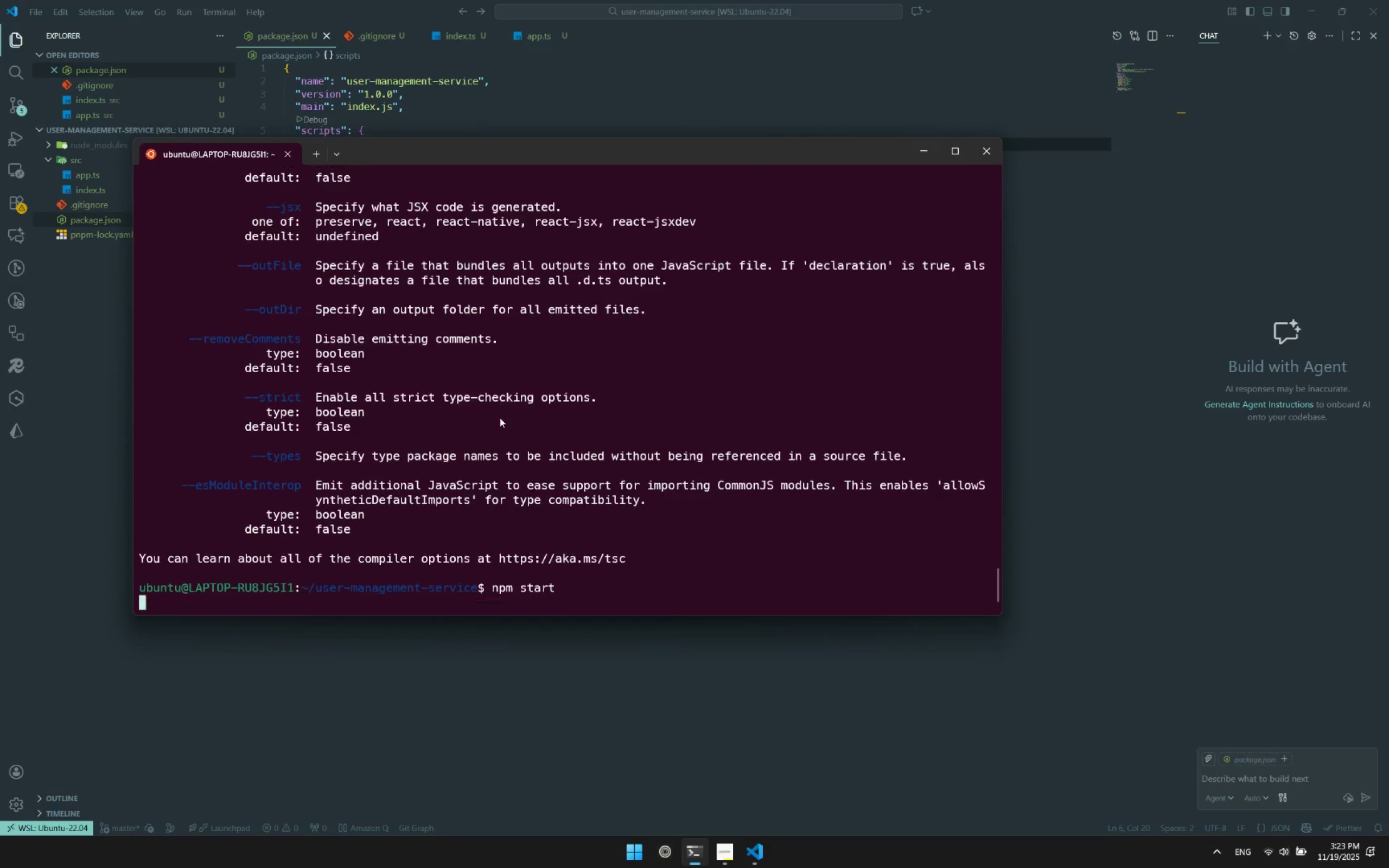 
key(Enter)
 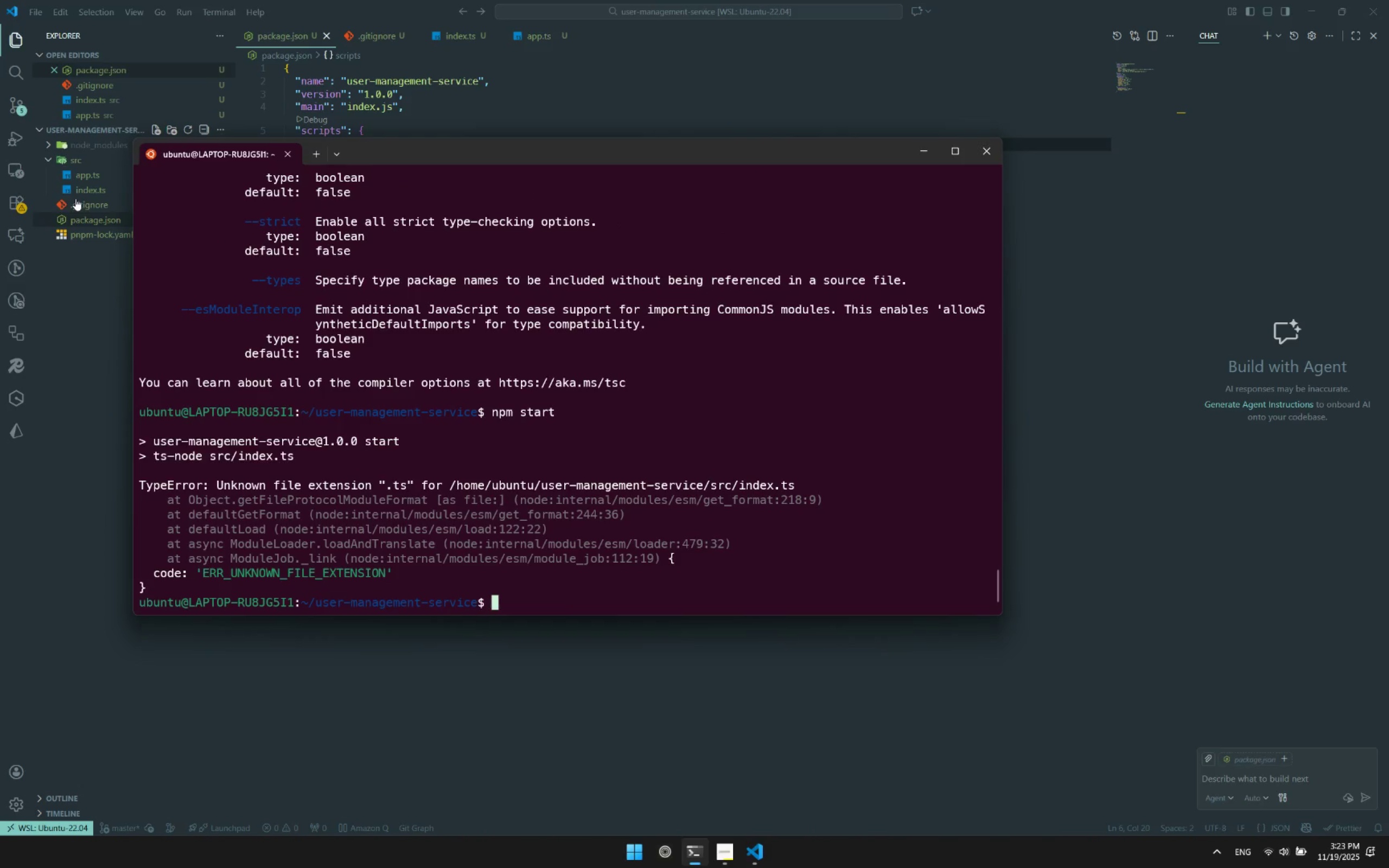 
wait(6.27)
 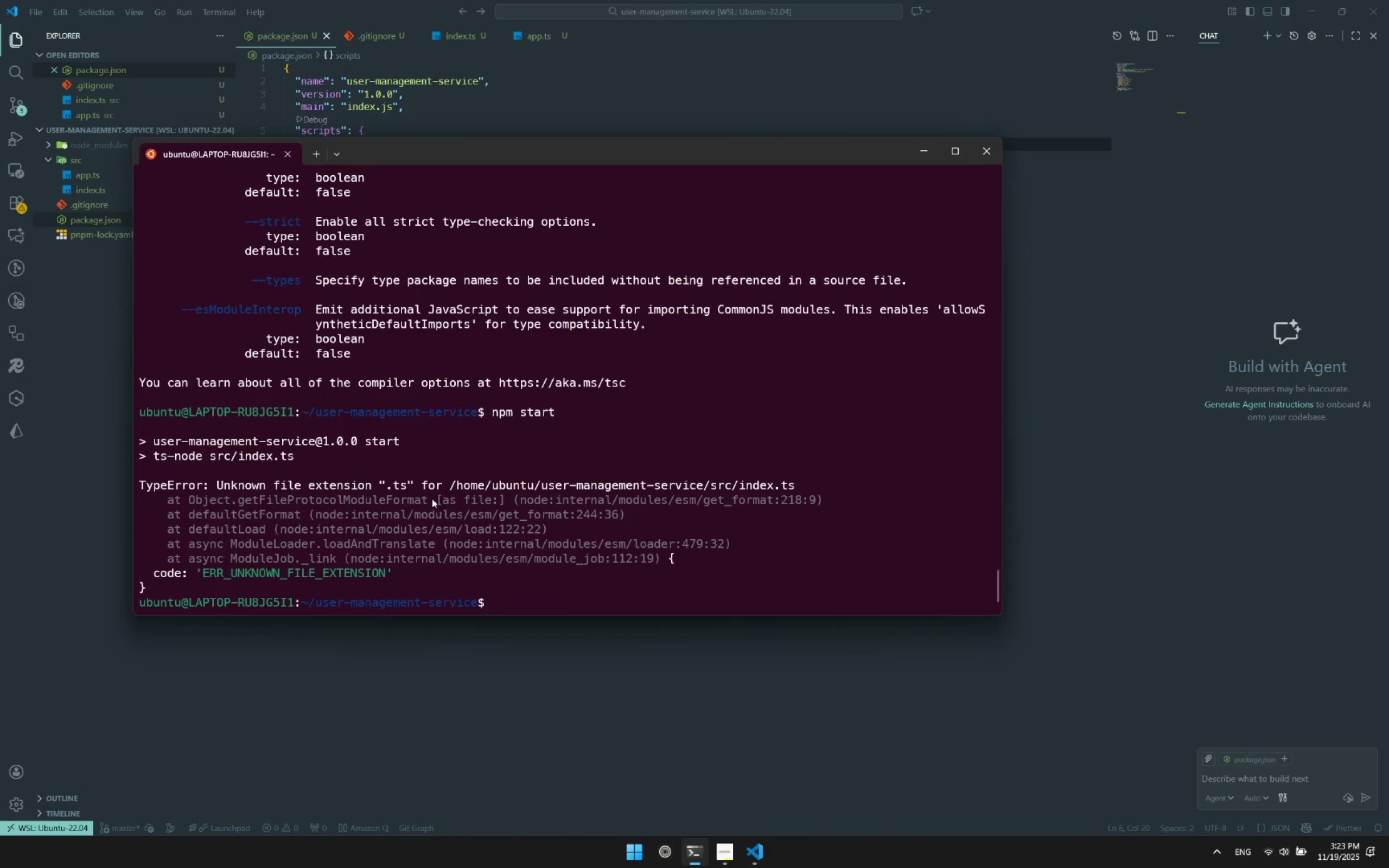 
left_click([94, 175])
 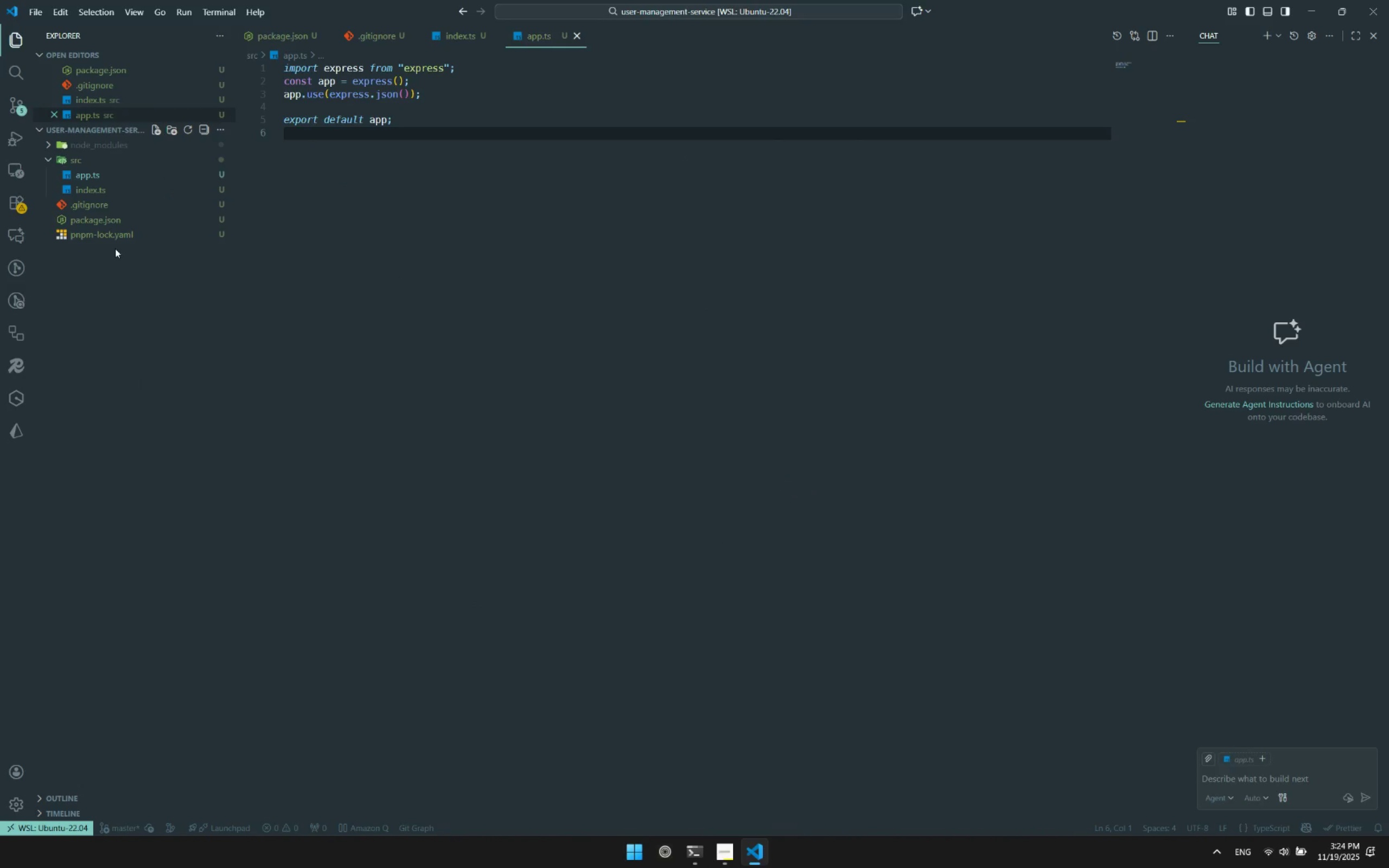 
left_click([84, 193])
 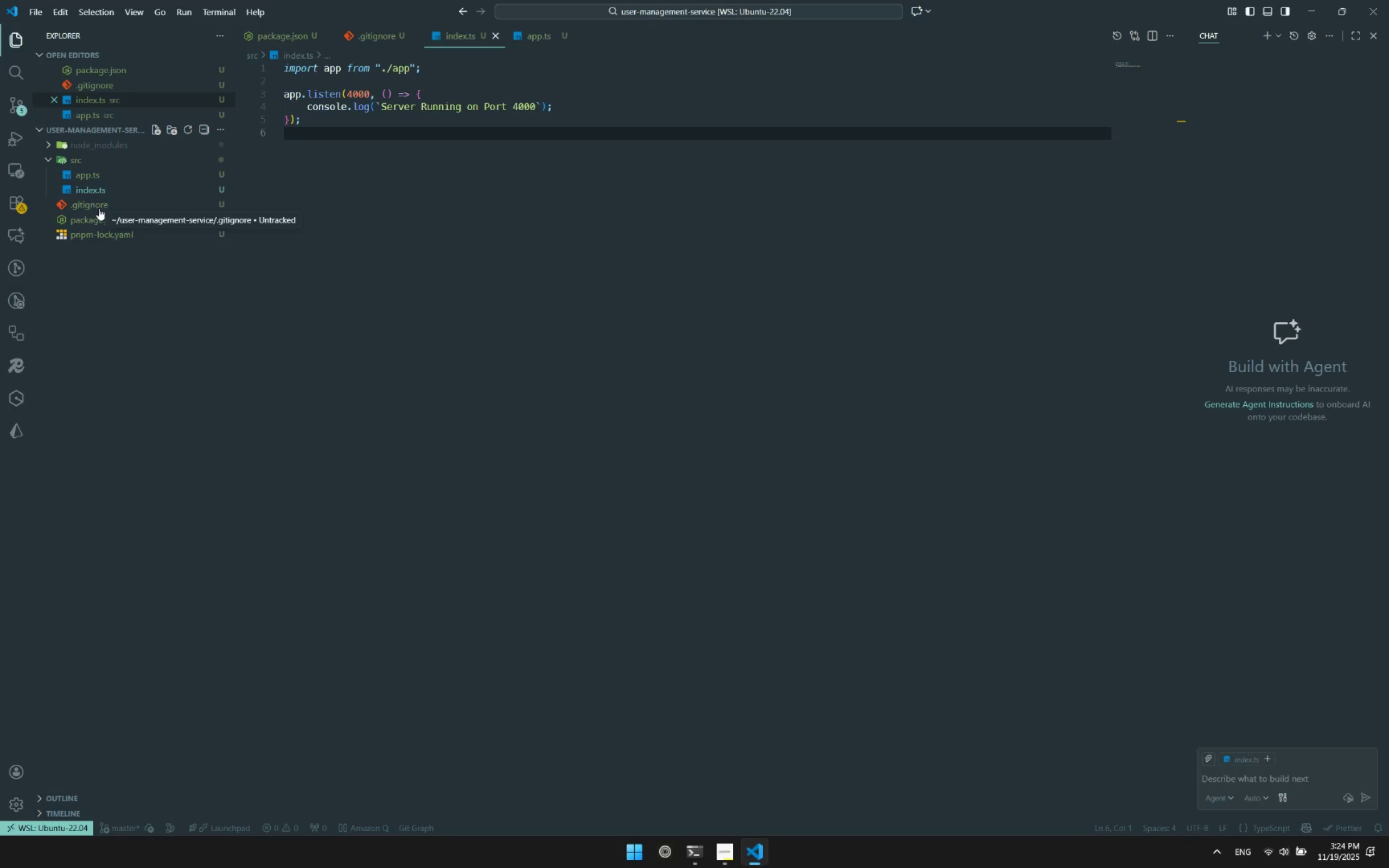 
left_click([103, 200])
 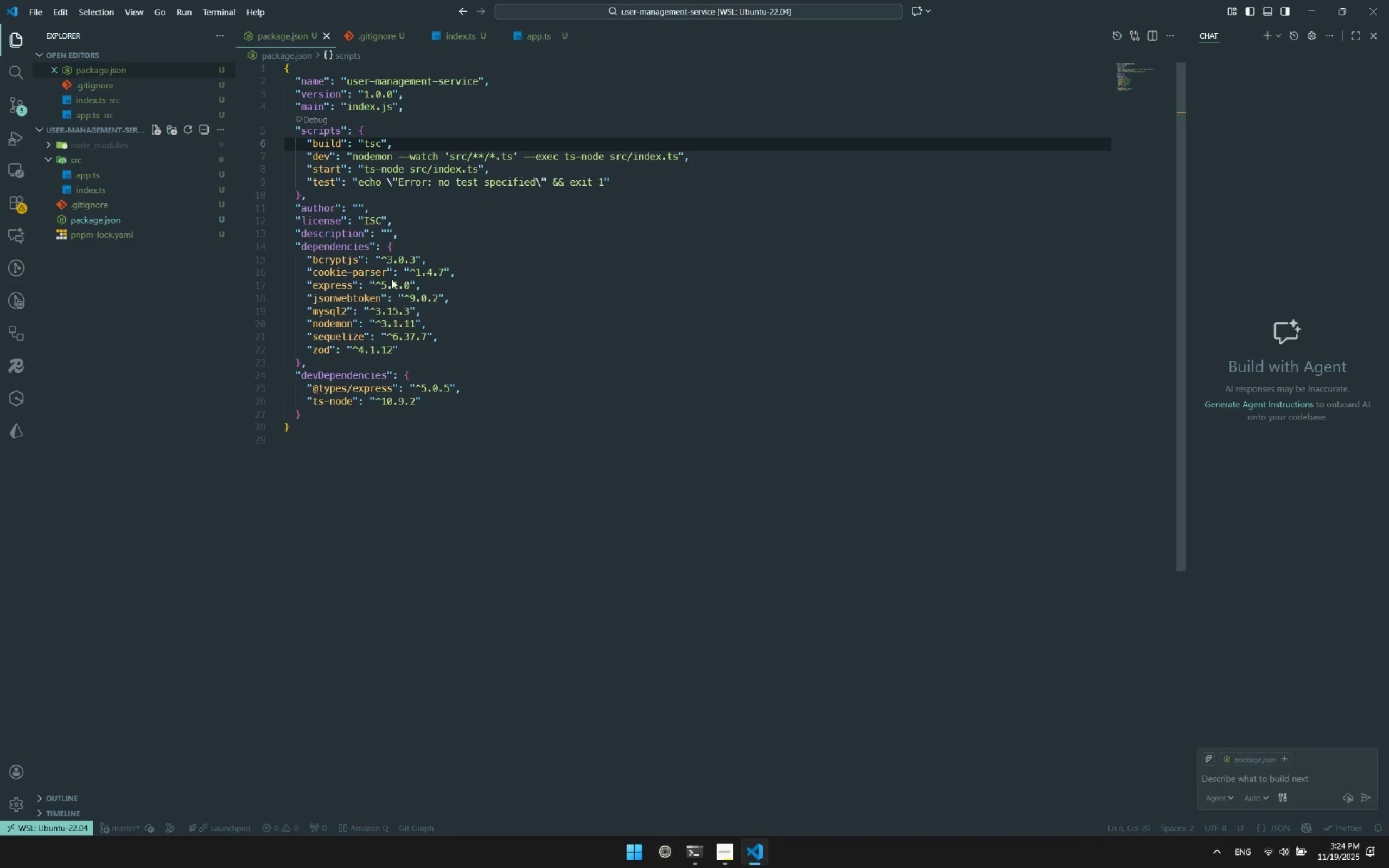 
left_click([668, 339])
 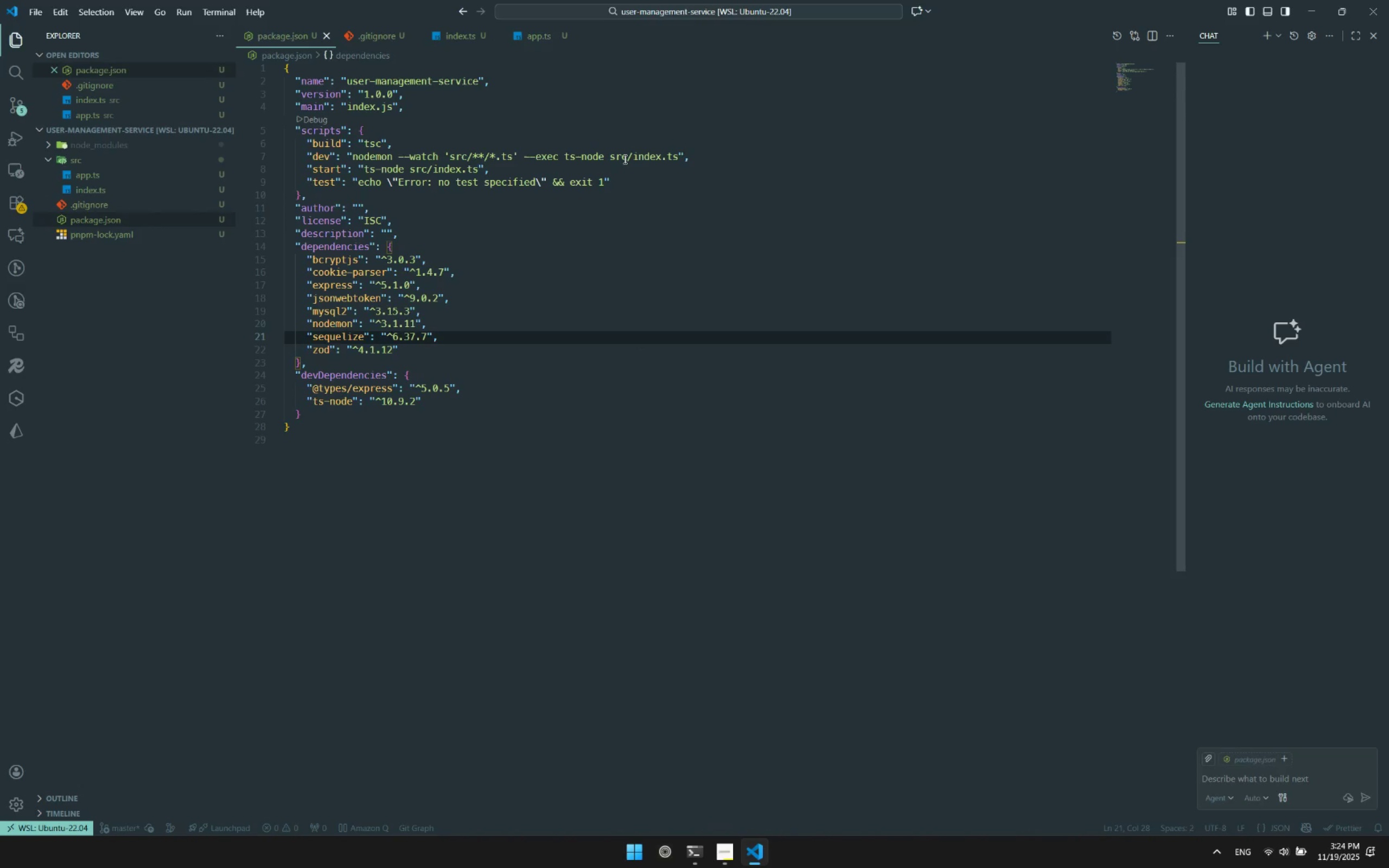 
wait(7.52)
 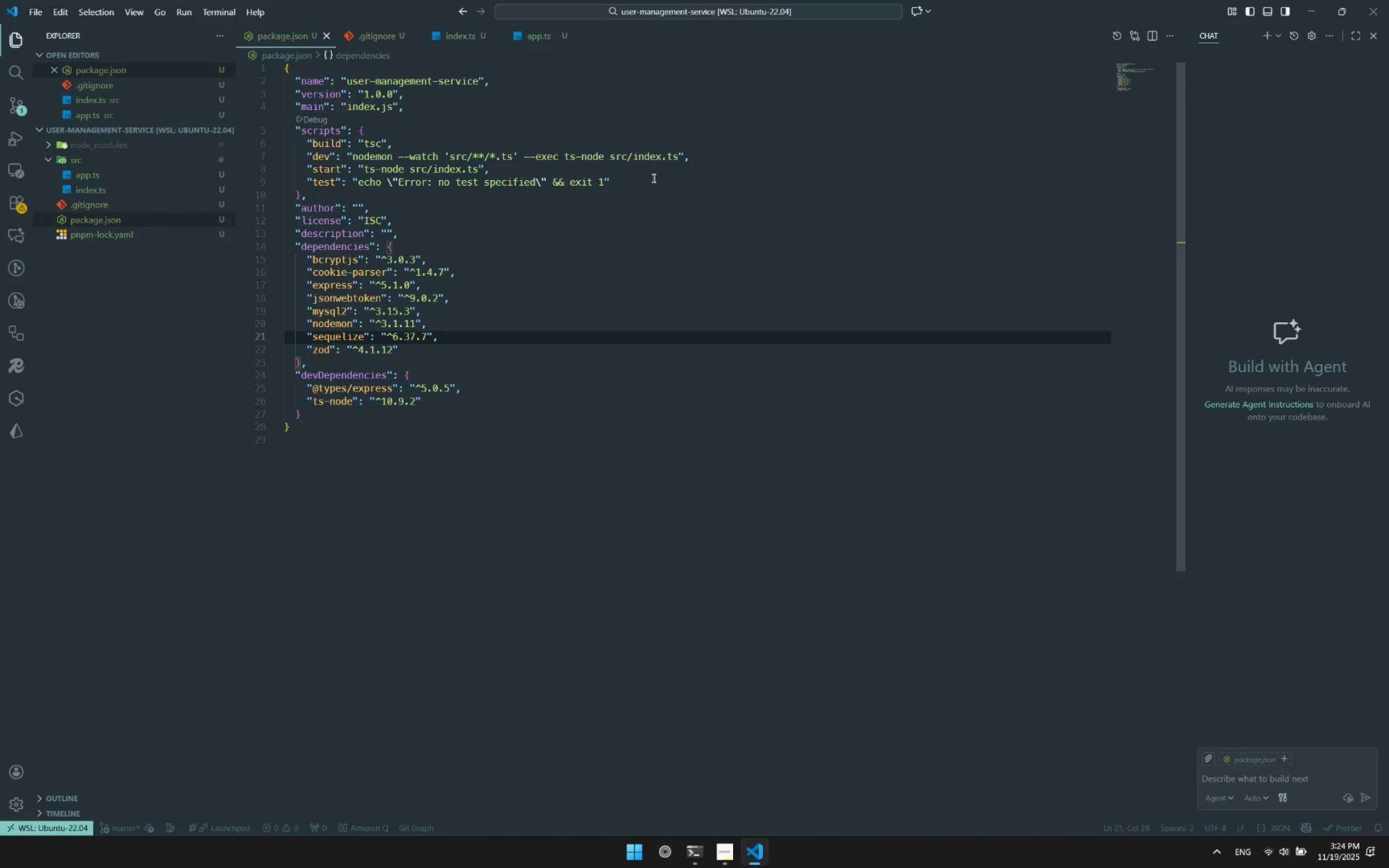 
mouse_move([383, 126])
 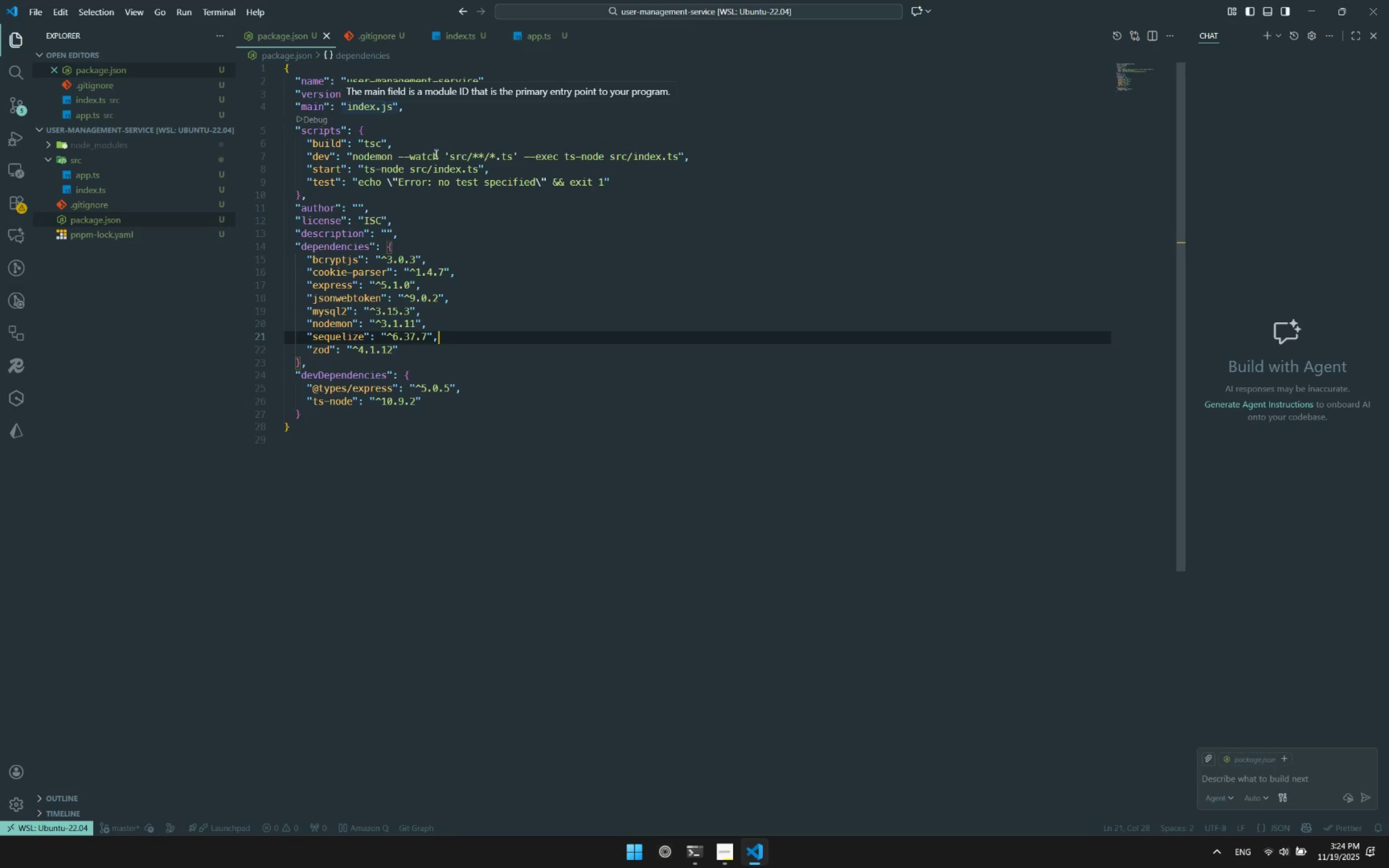 
mouse_move([425, 170])
 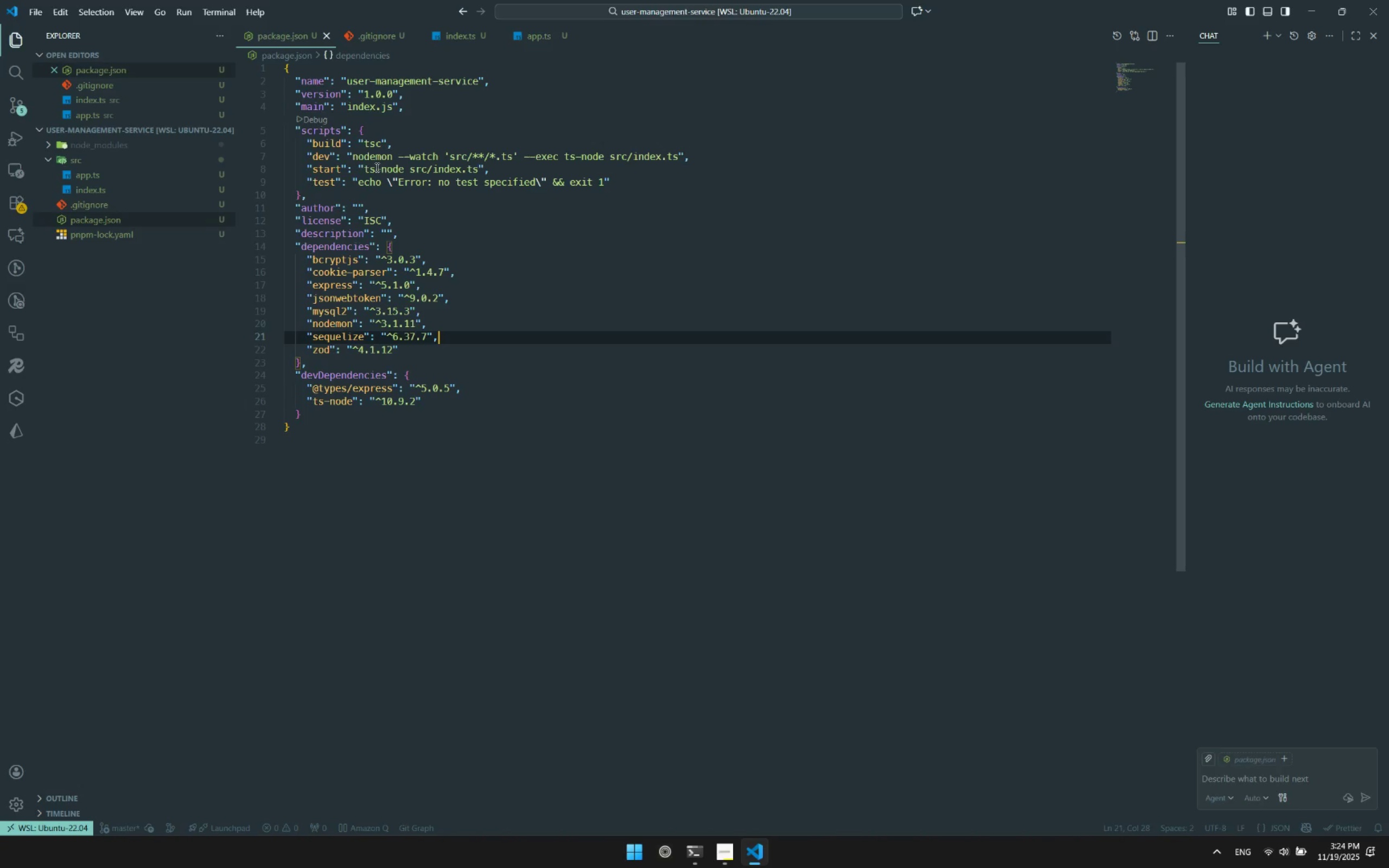 
left_click_drag(start_coordinate=[364, 166], to_coordinate=[404, 173])
 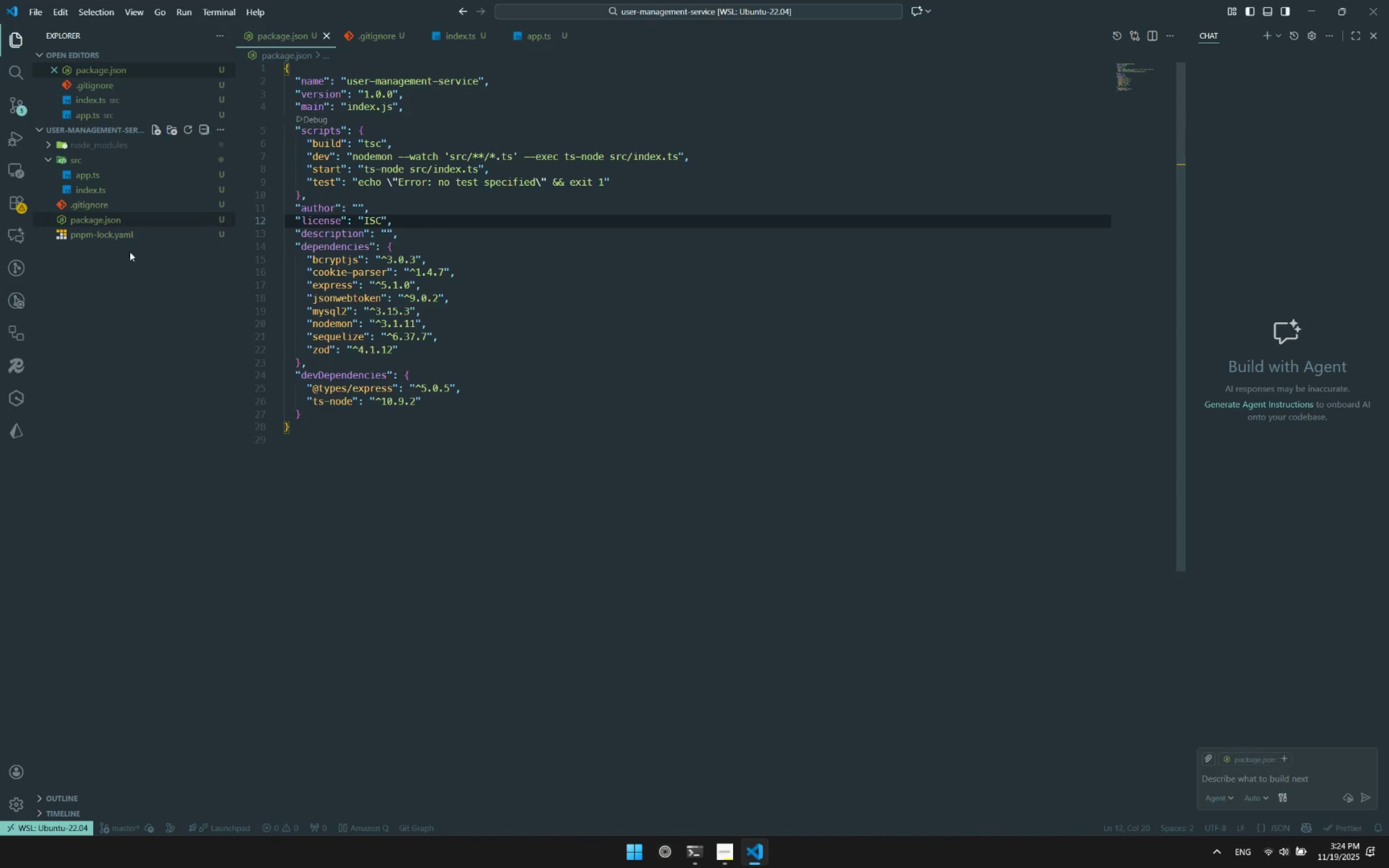 
right_click([125, 324])
 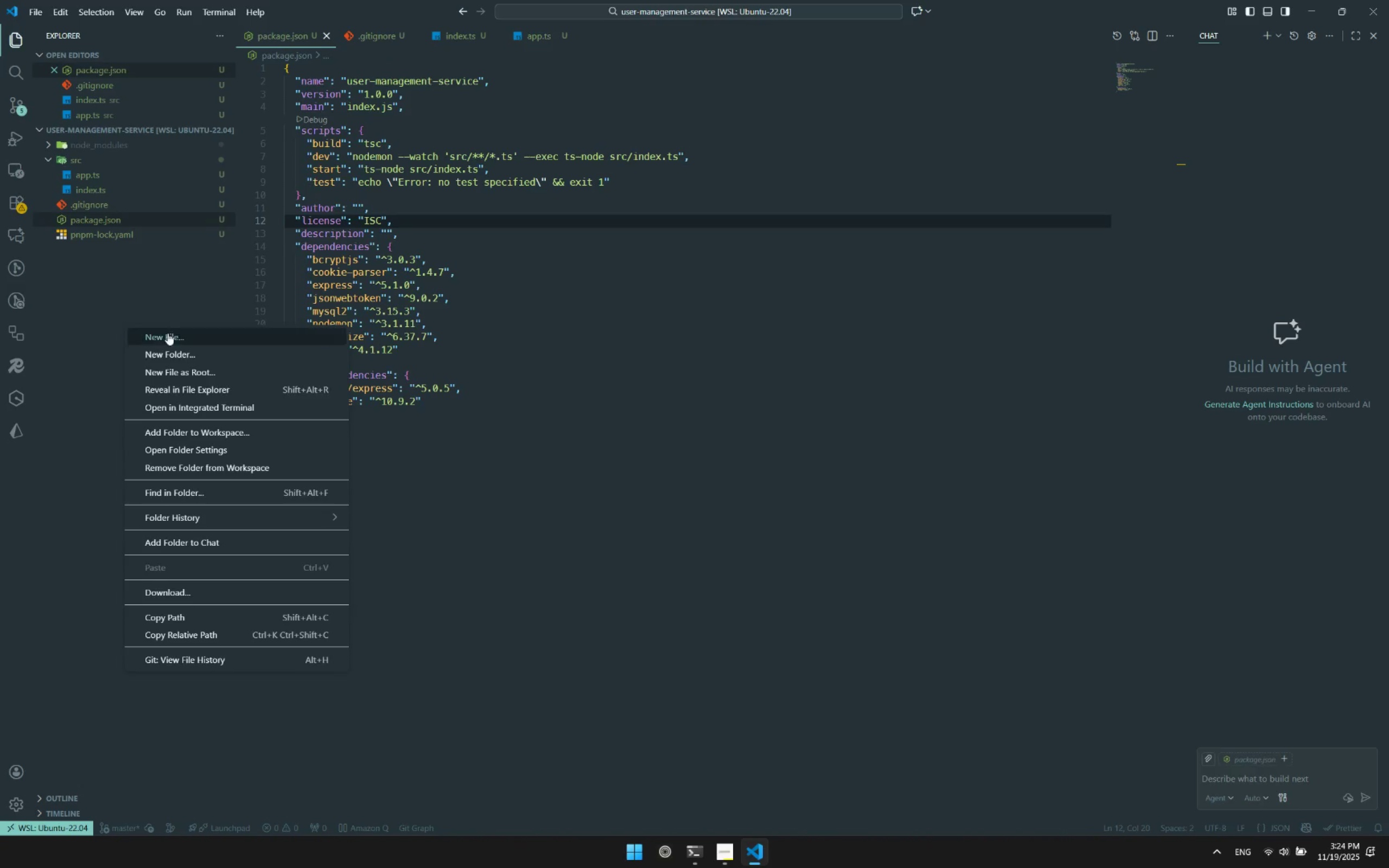 
left_click([168, 335])
 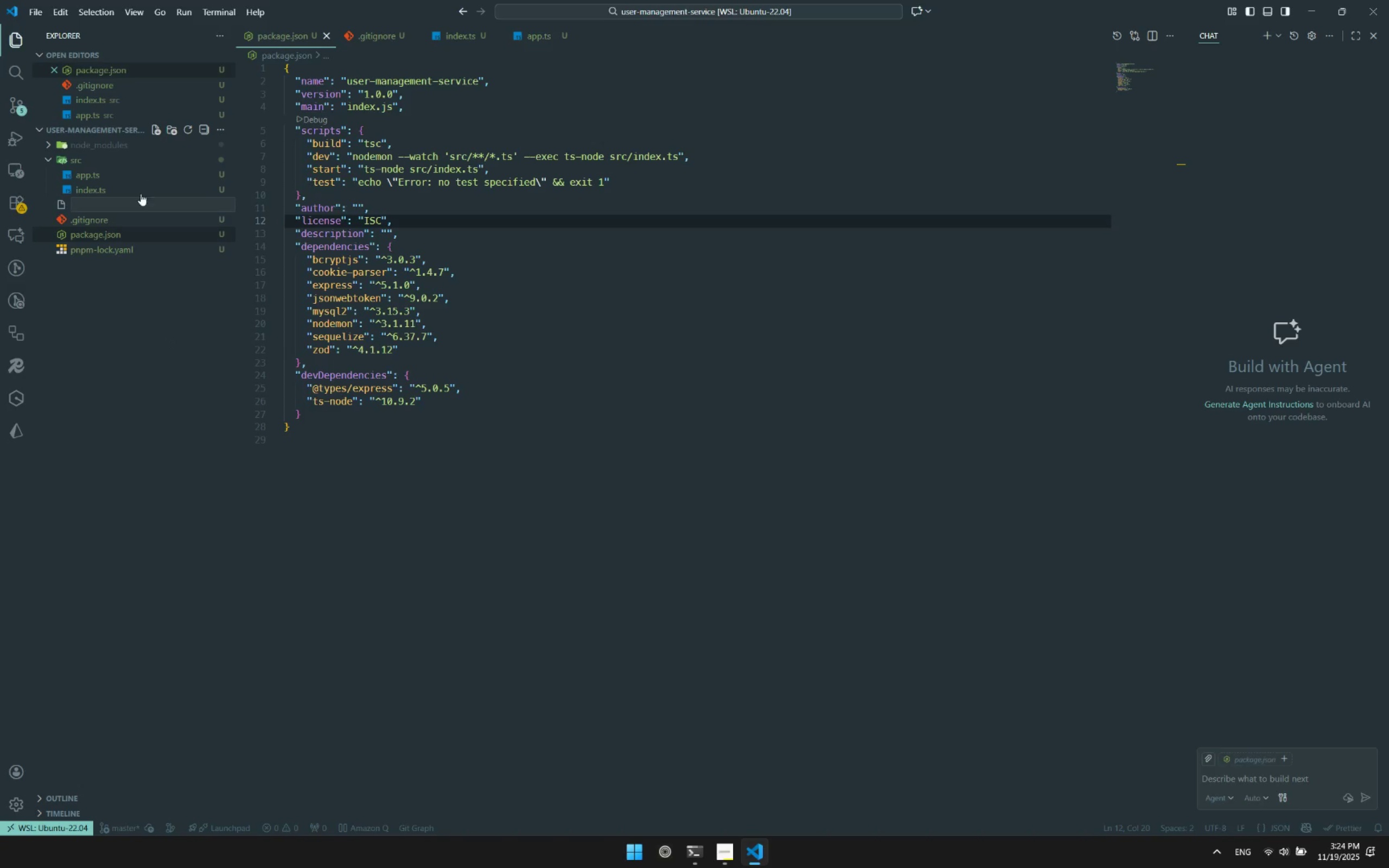 
type(tsconfig.ts)
key(Backspace)
key(Backspace)
type(json)
 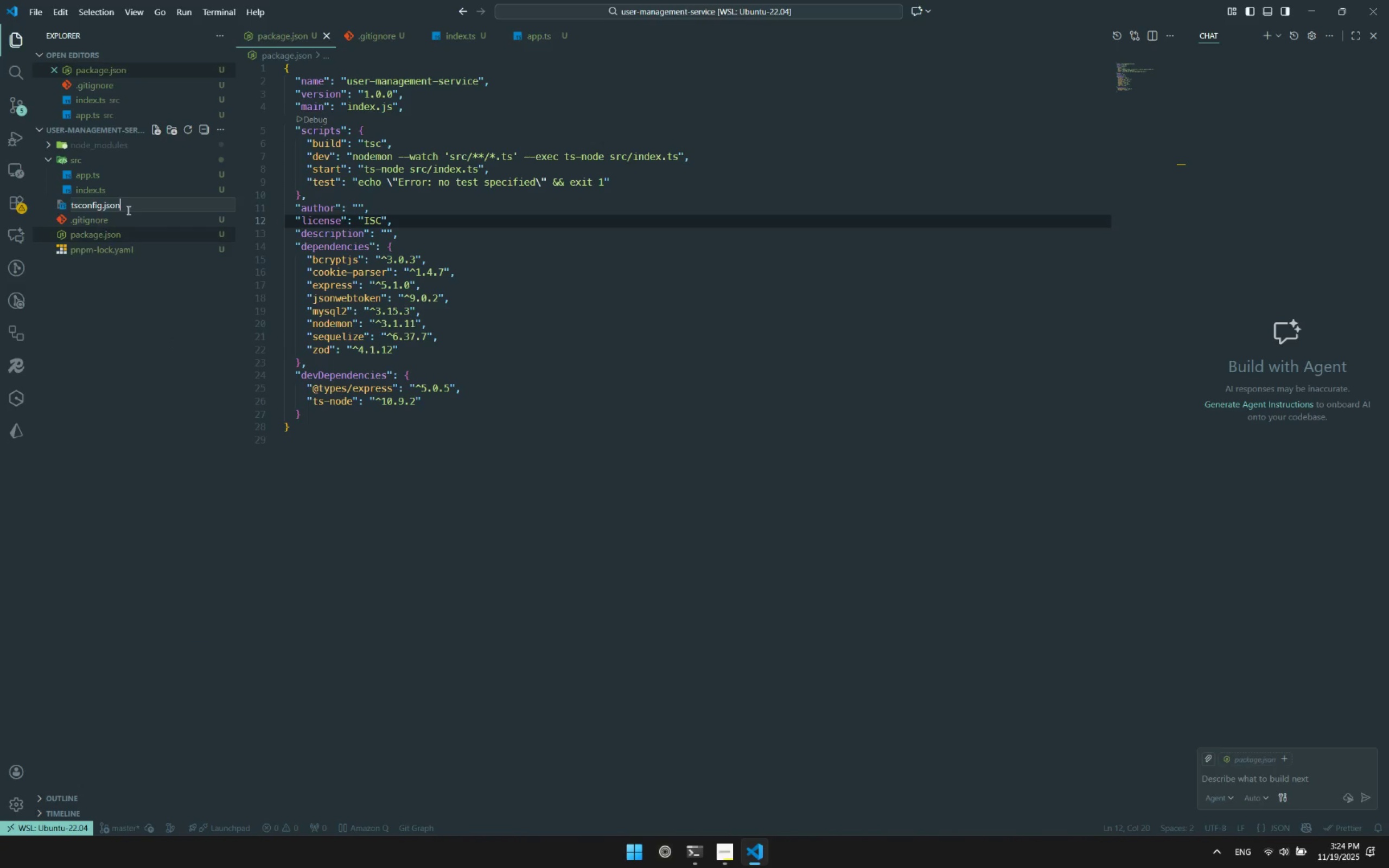 
key(Enter)
 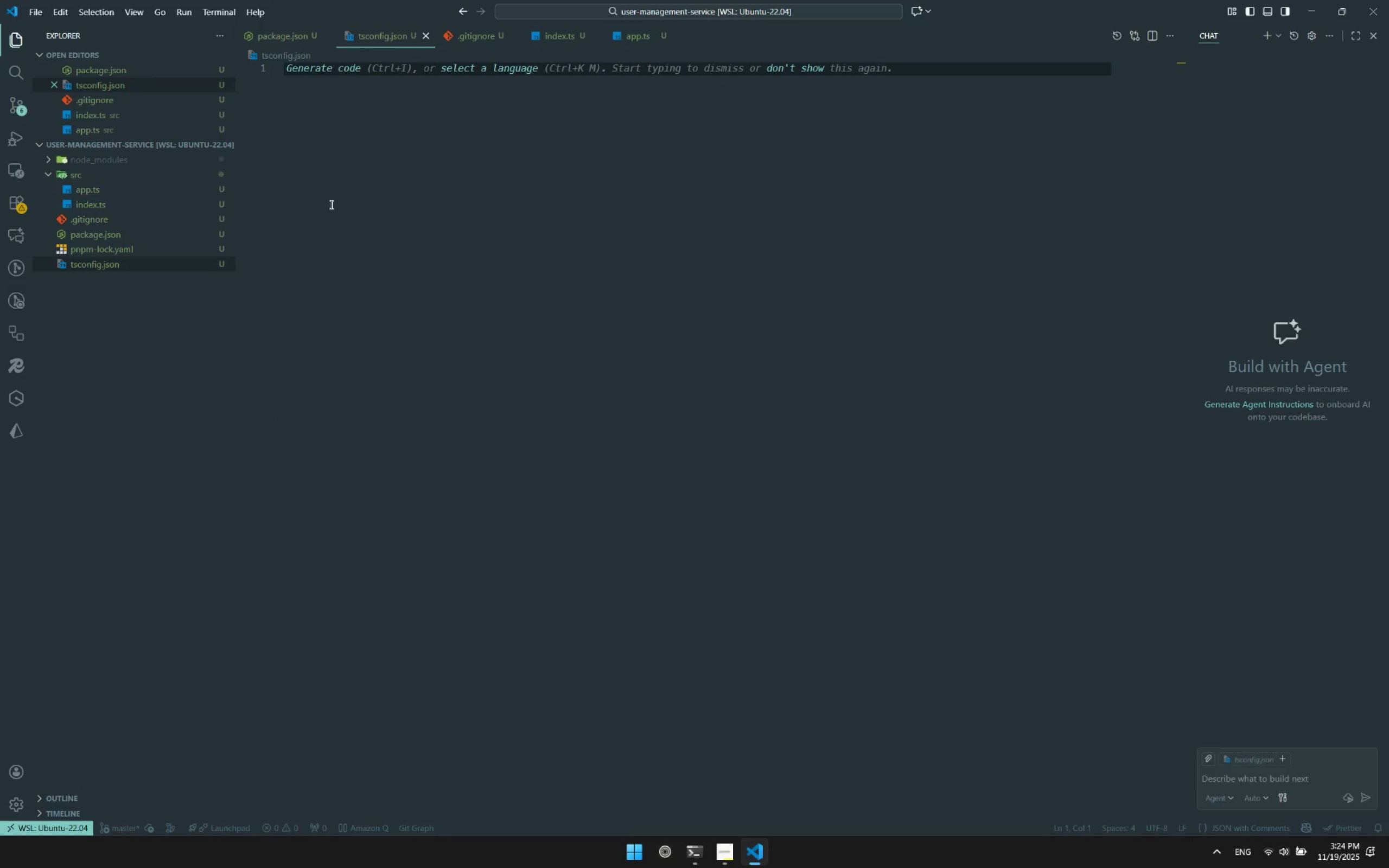 
type("com)
 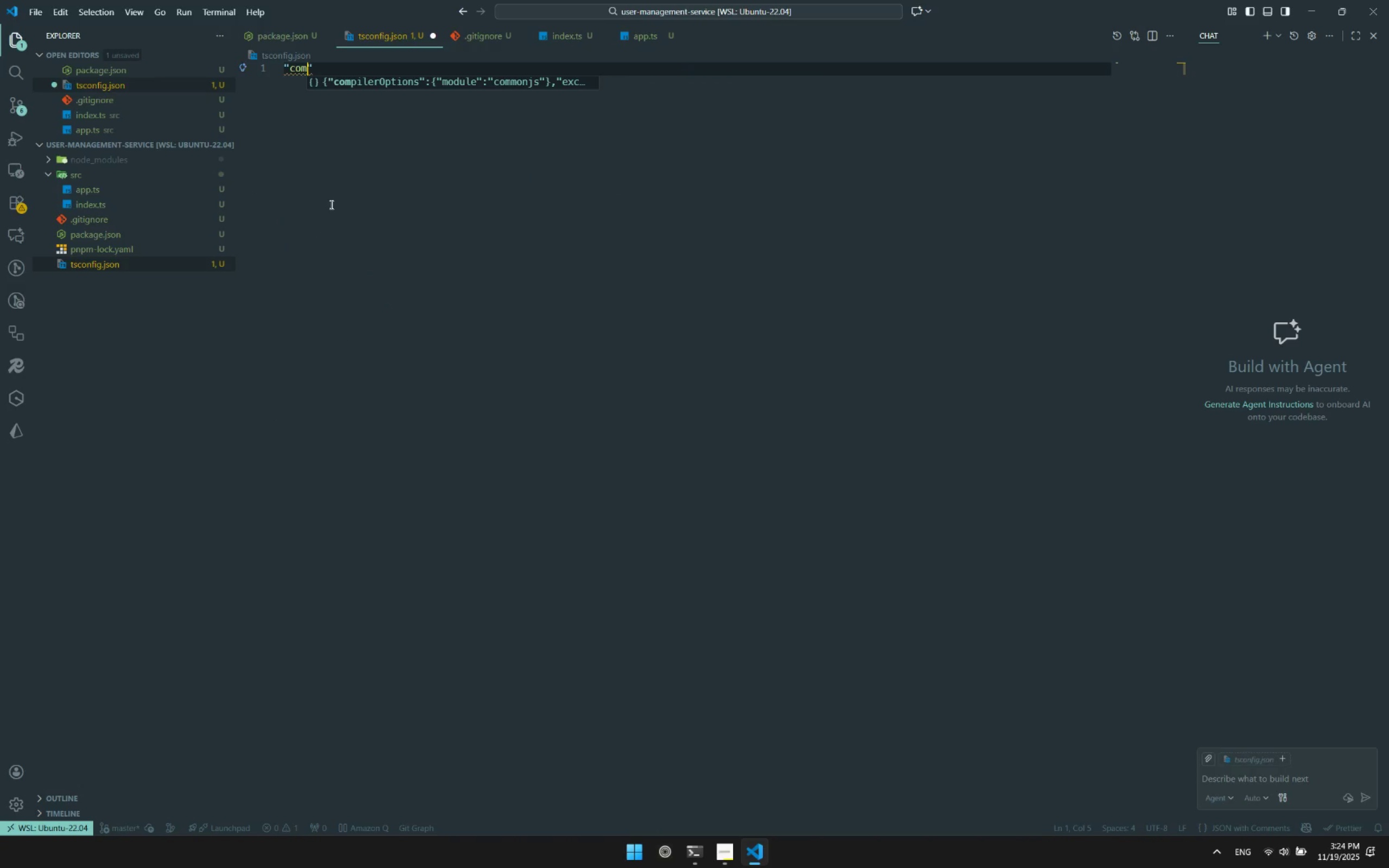 
key(Enter)
 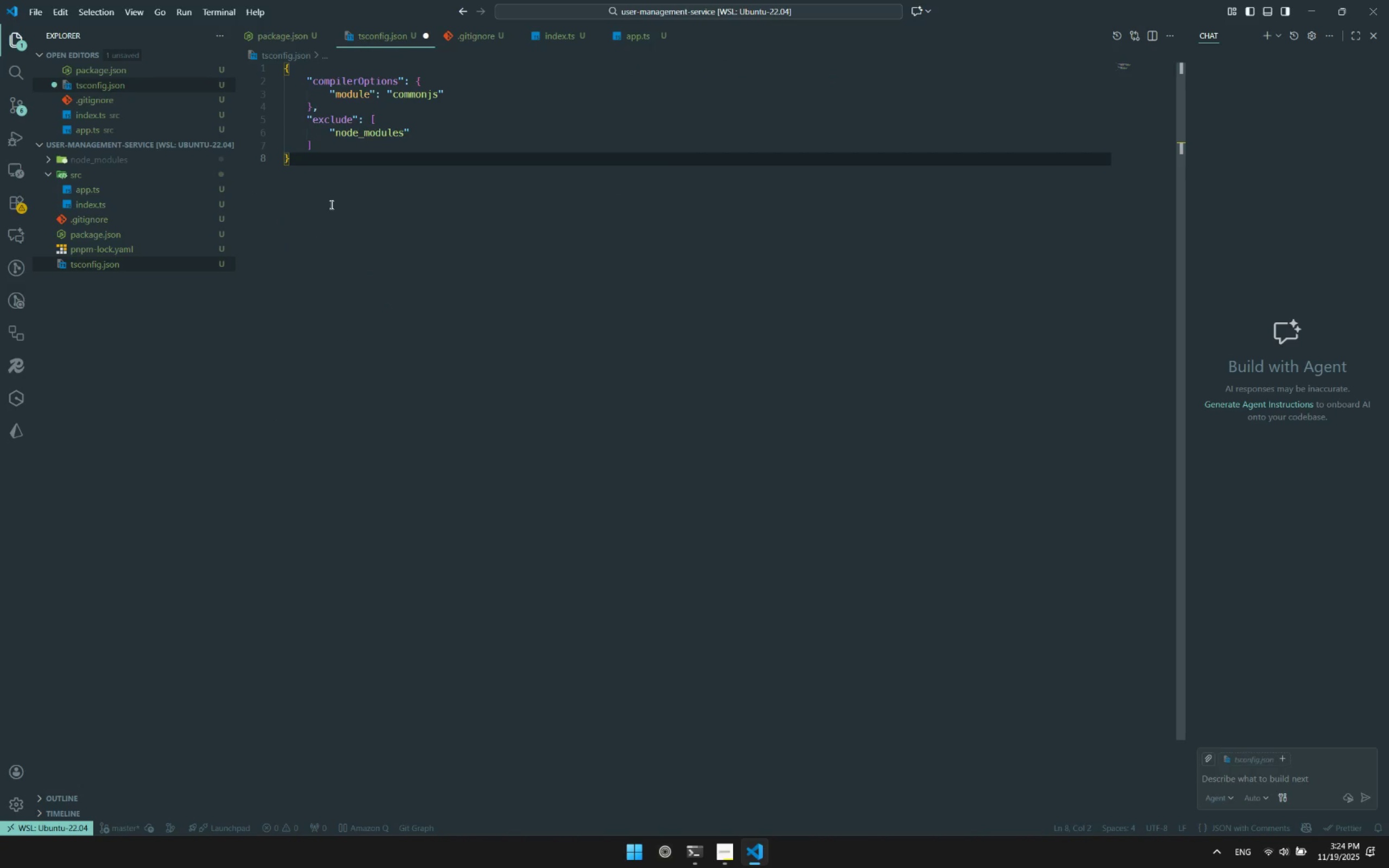 
key(ArrowUp)
 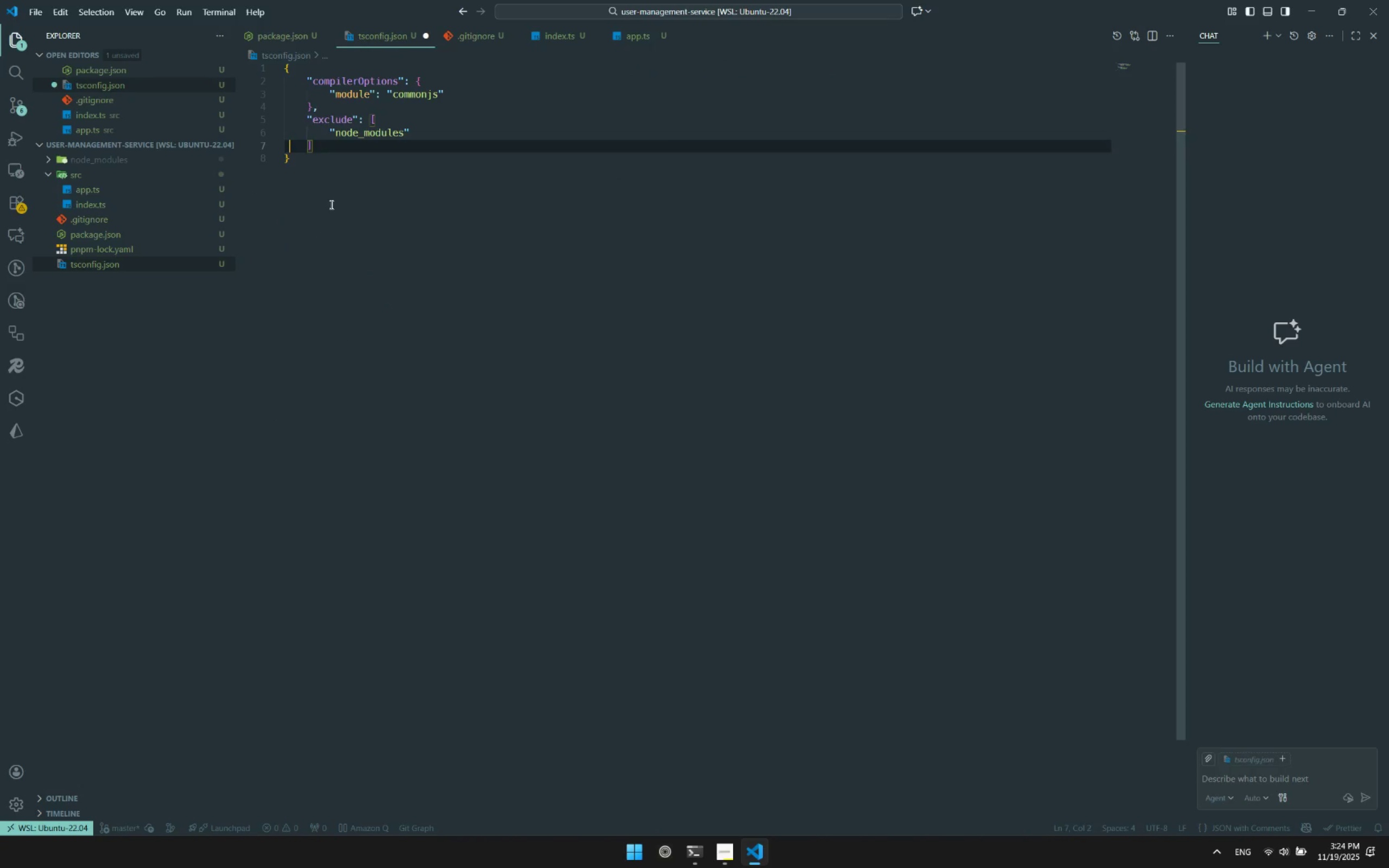 
key(ArrowUp)
 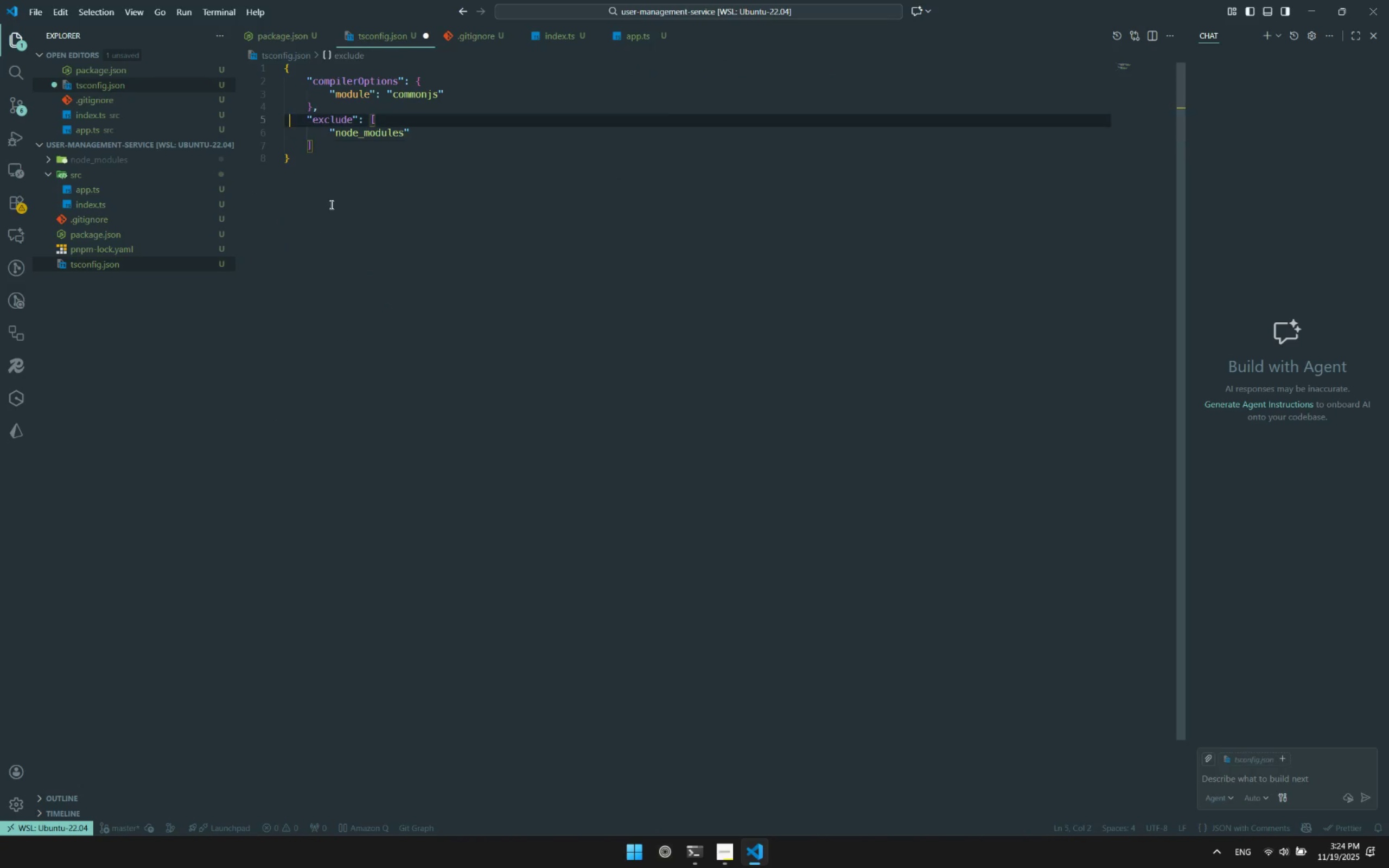 
key(ArrowUp)
 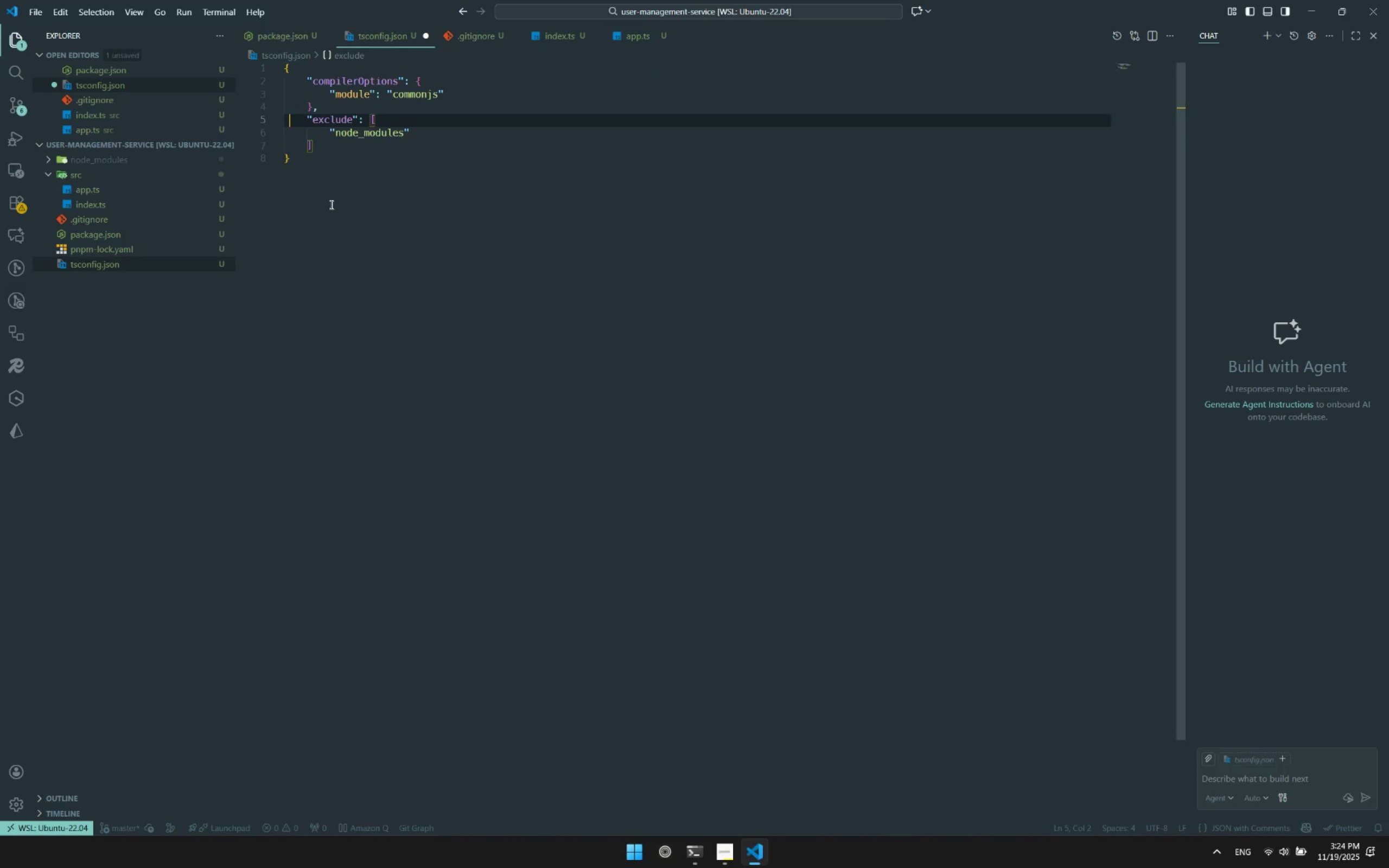 
key(ArrowUp)
 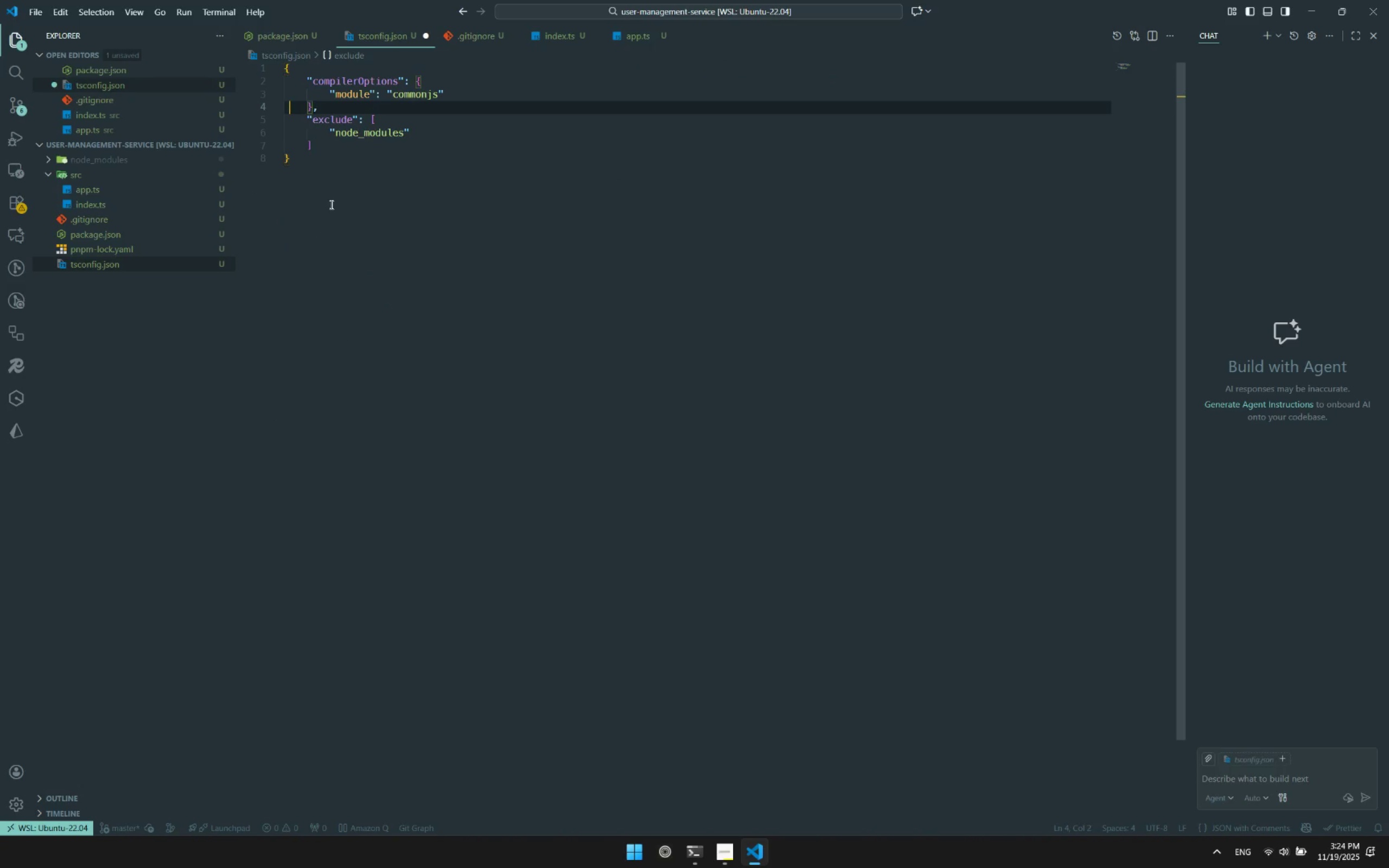 
key(ArrowUp)
 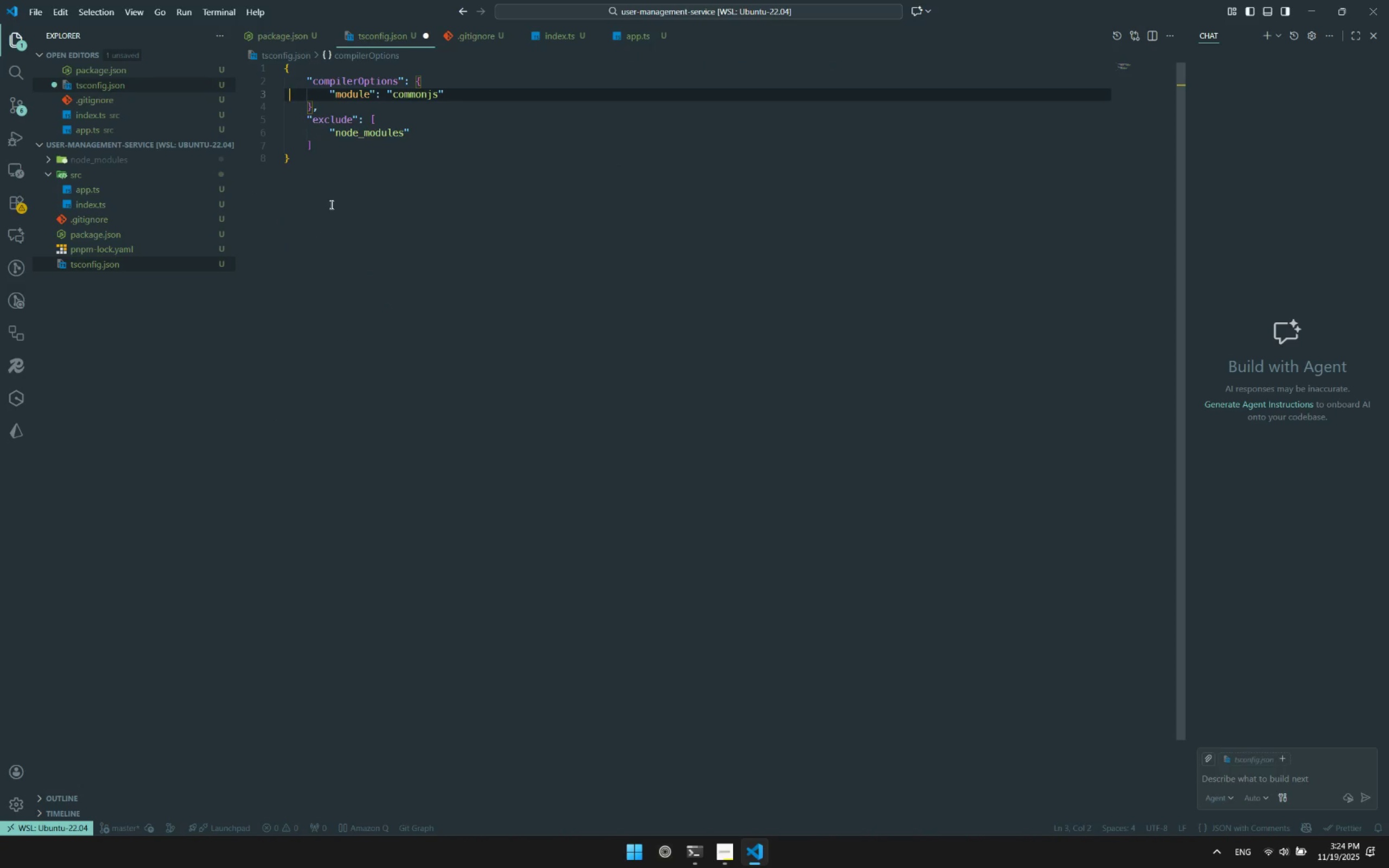 
key(ArrowLeft)
 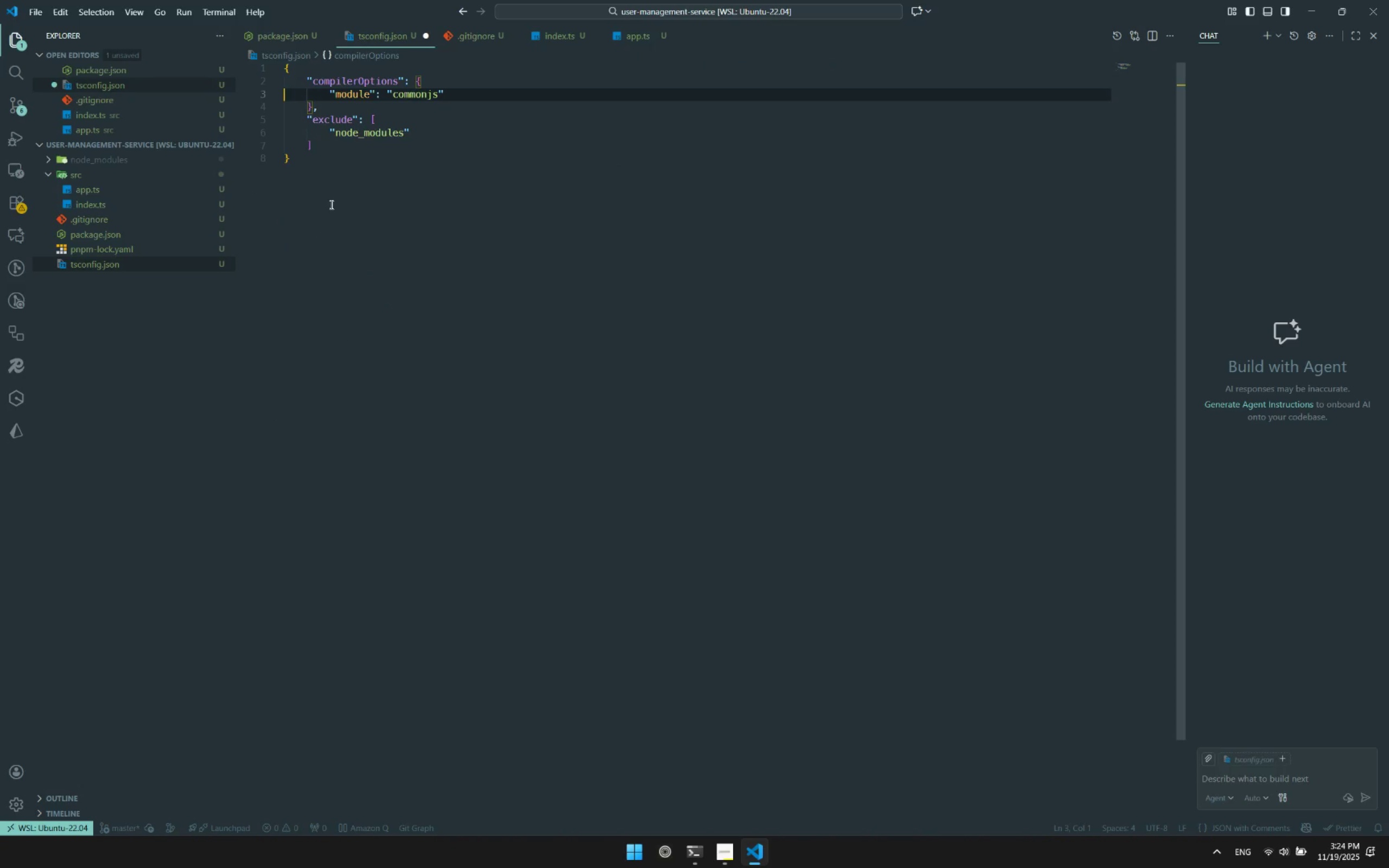 
key(ArrowLeft)
 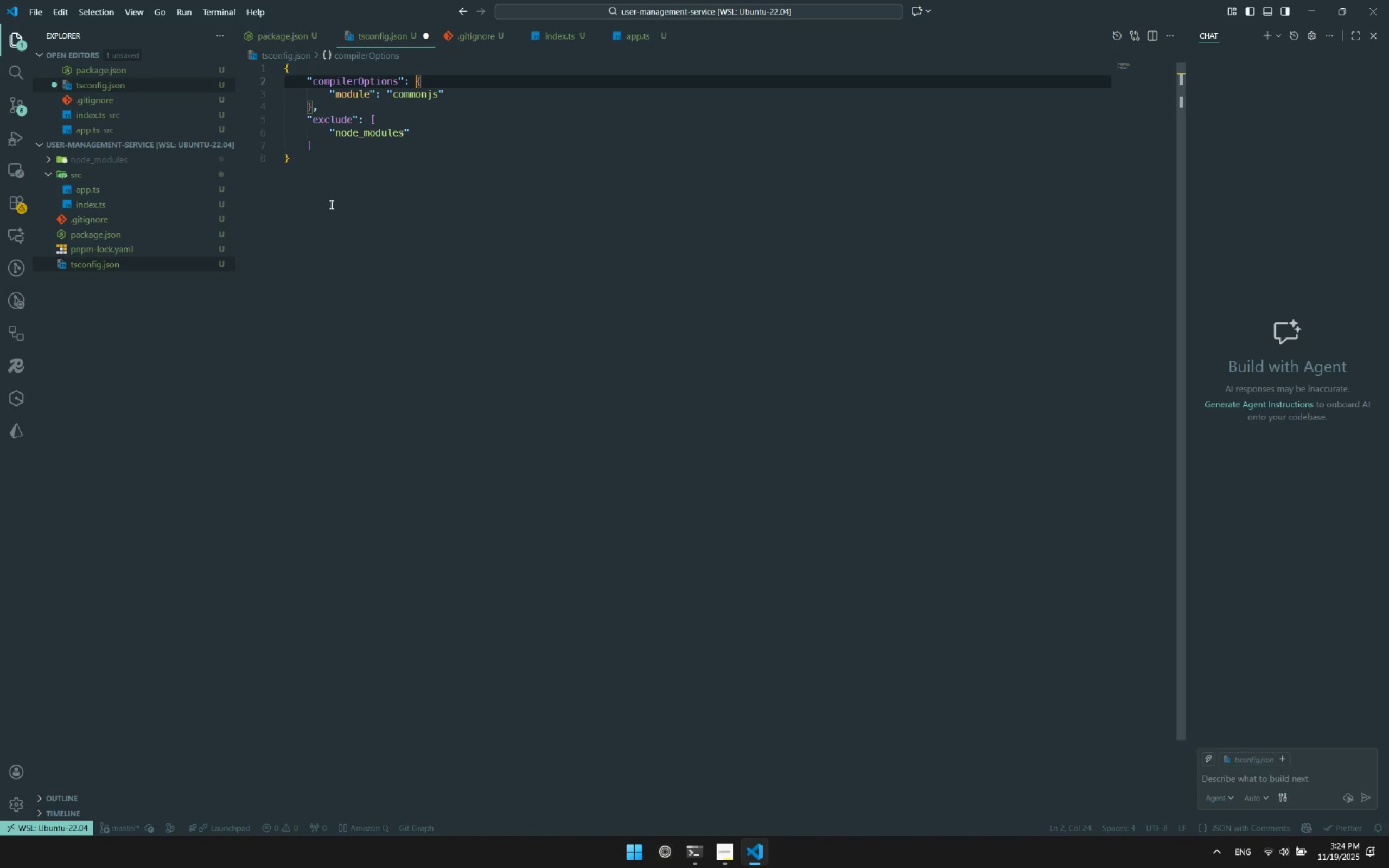 
key(ArrowLeft)
 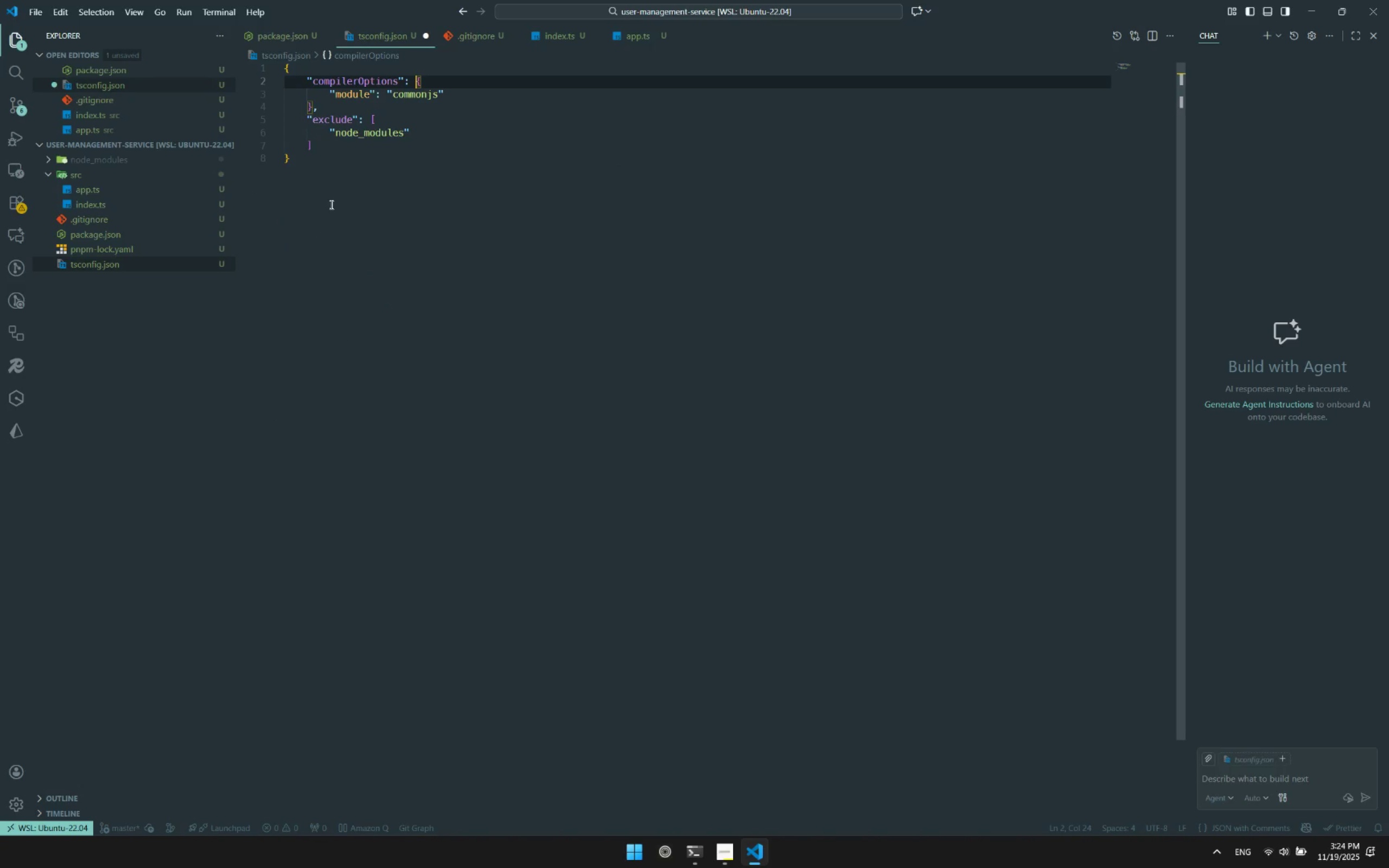 
key(ArrowDown)
 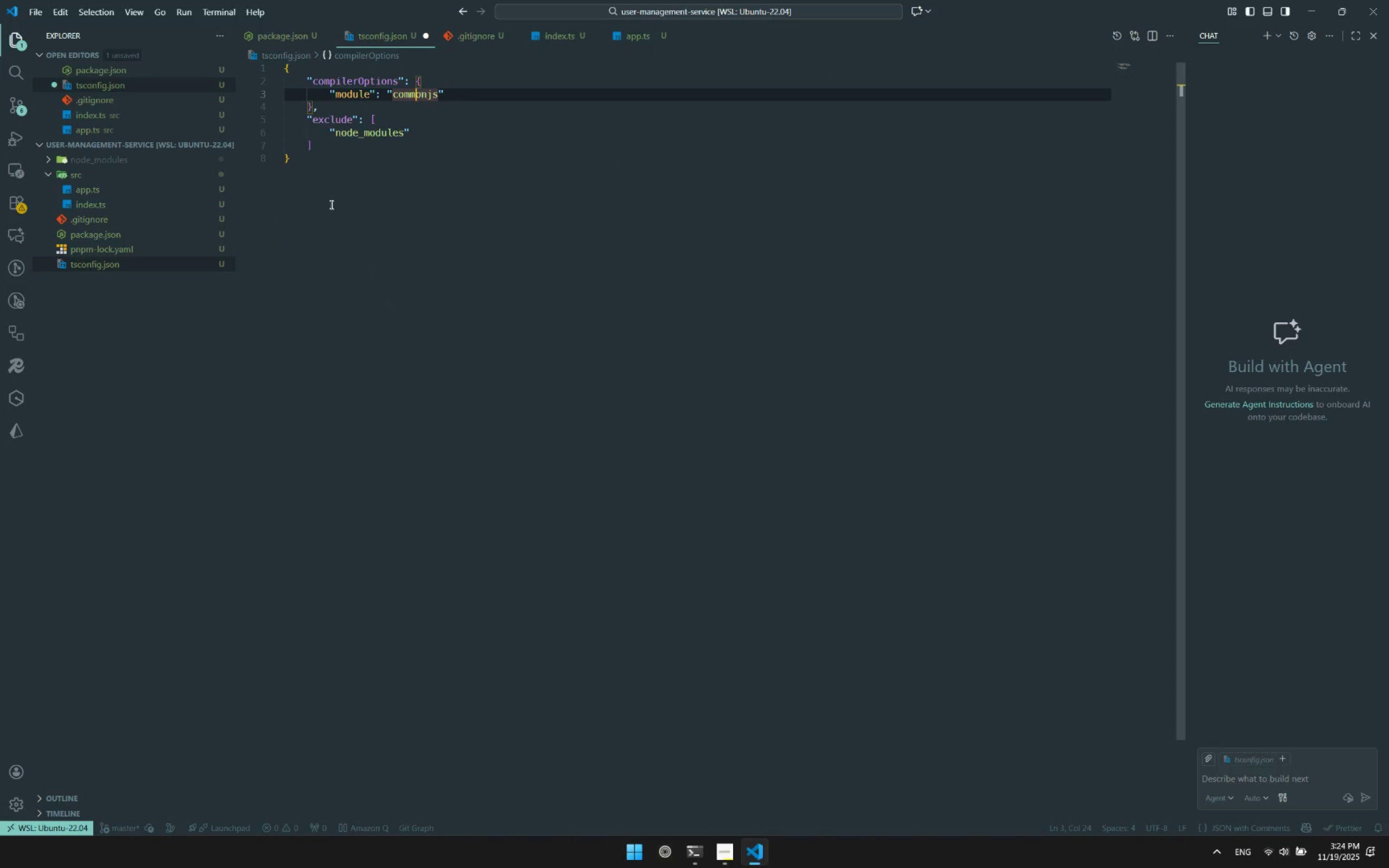 
key(ArrowRight)
 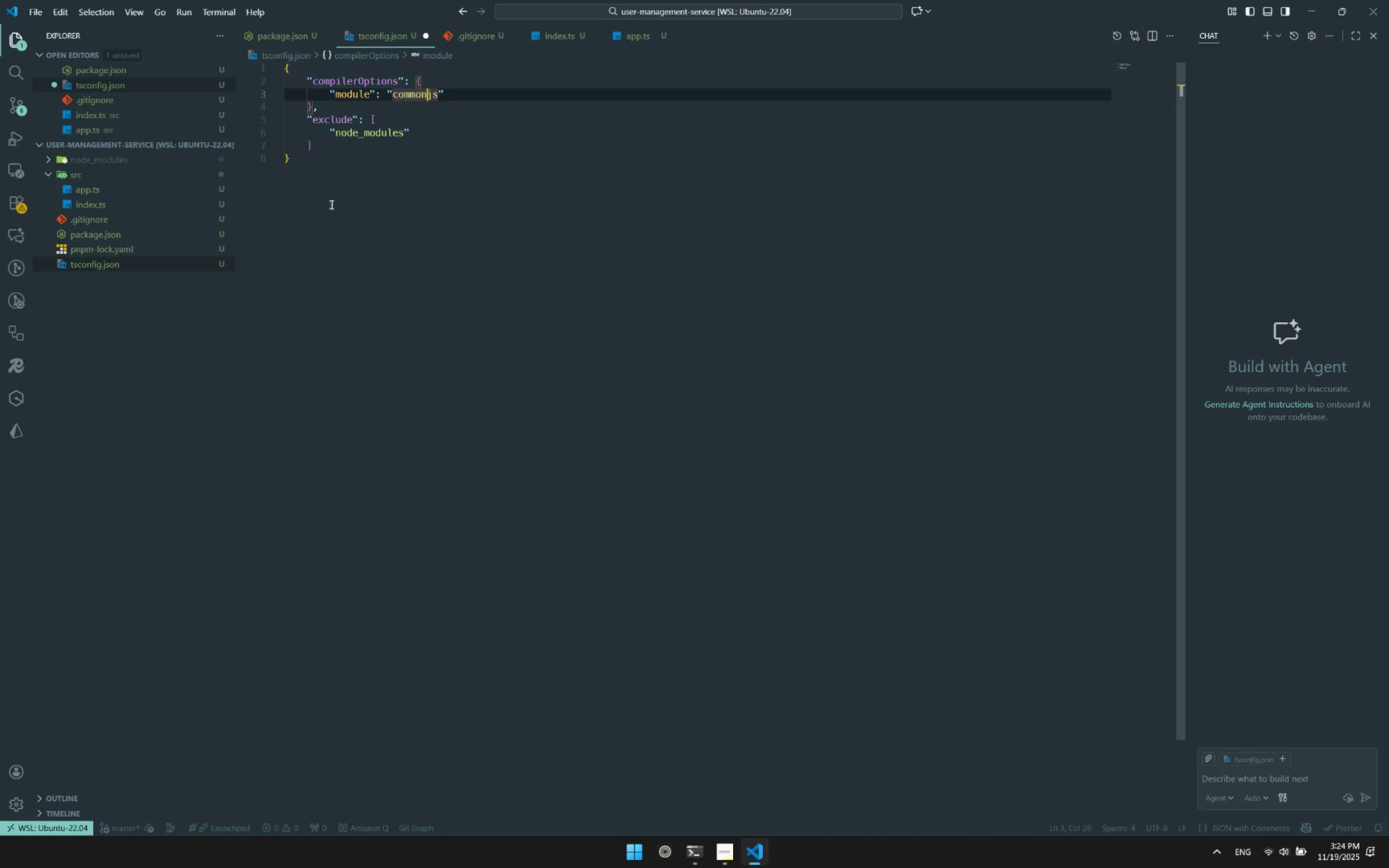 
key(ArrowRight)
 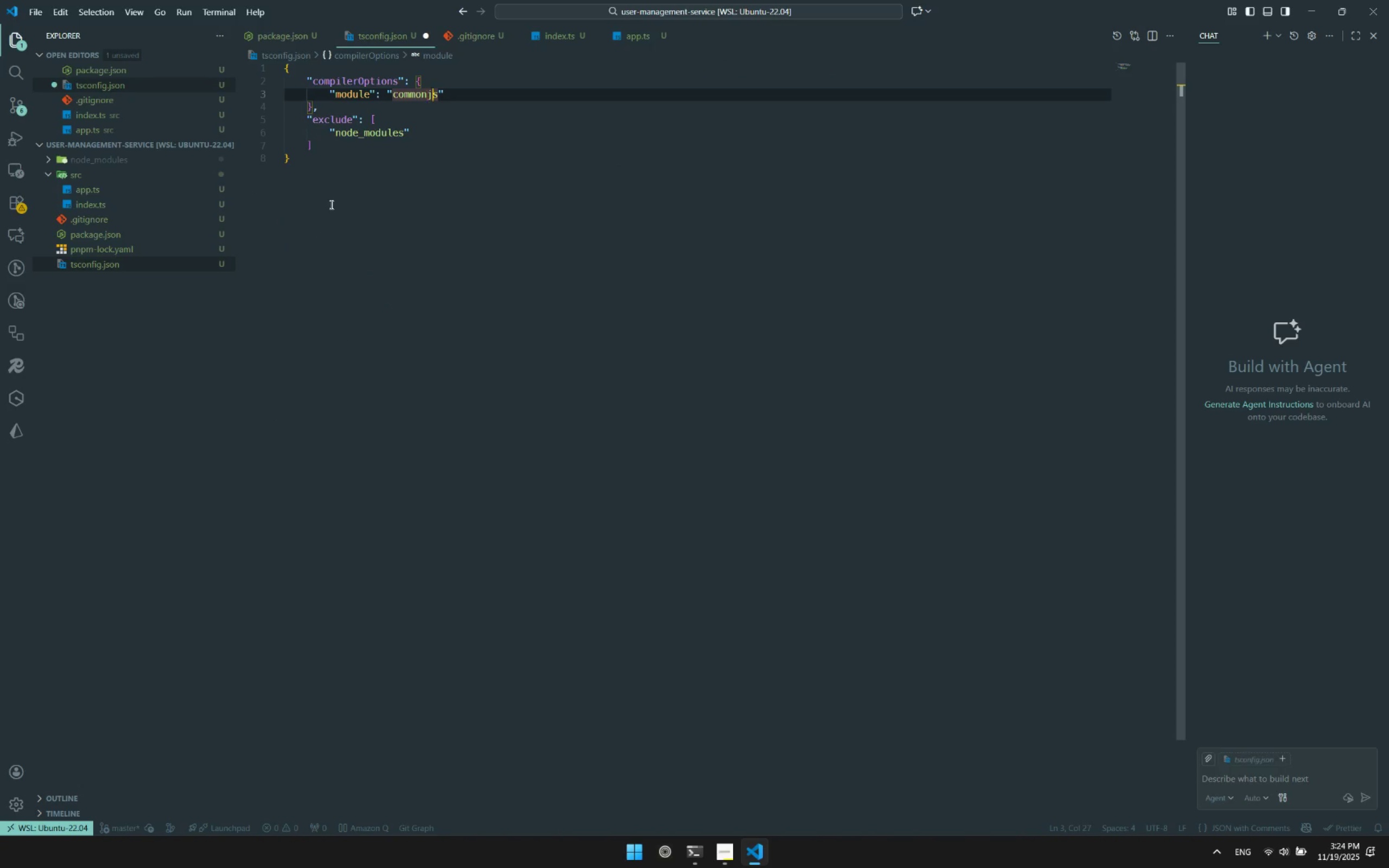 
key(ArrowRight)
 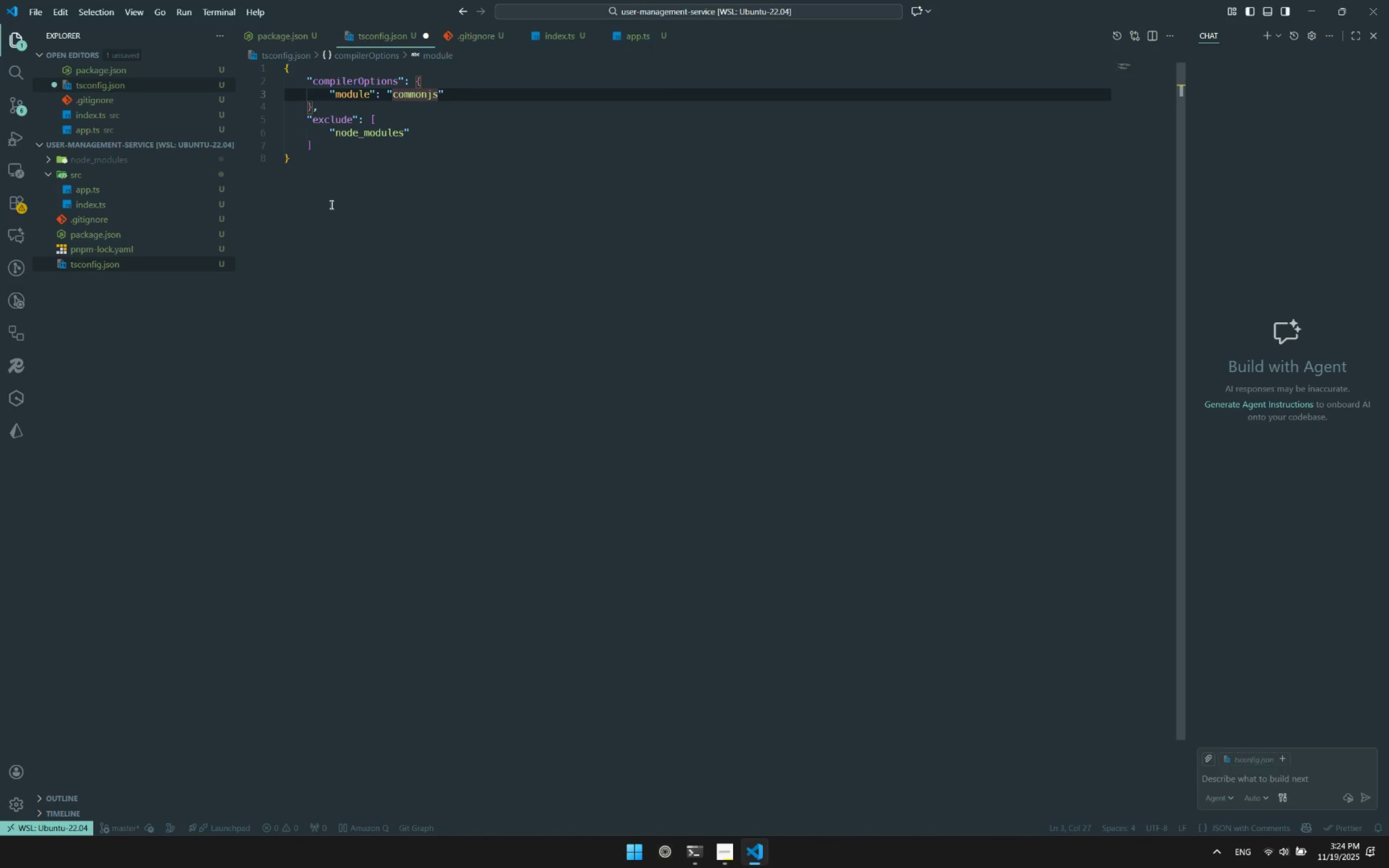 
key(ArrowRight)
 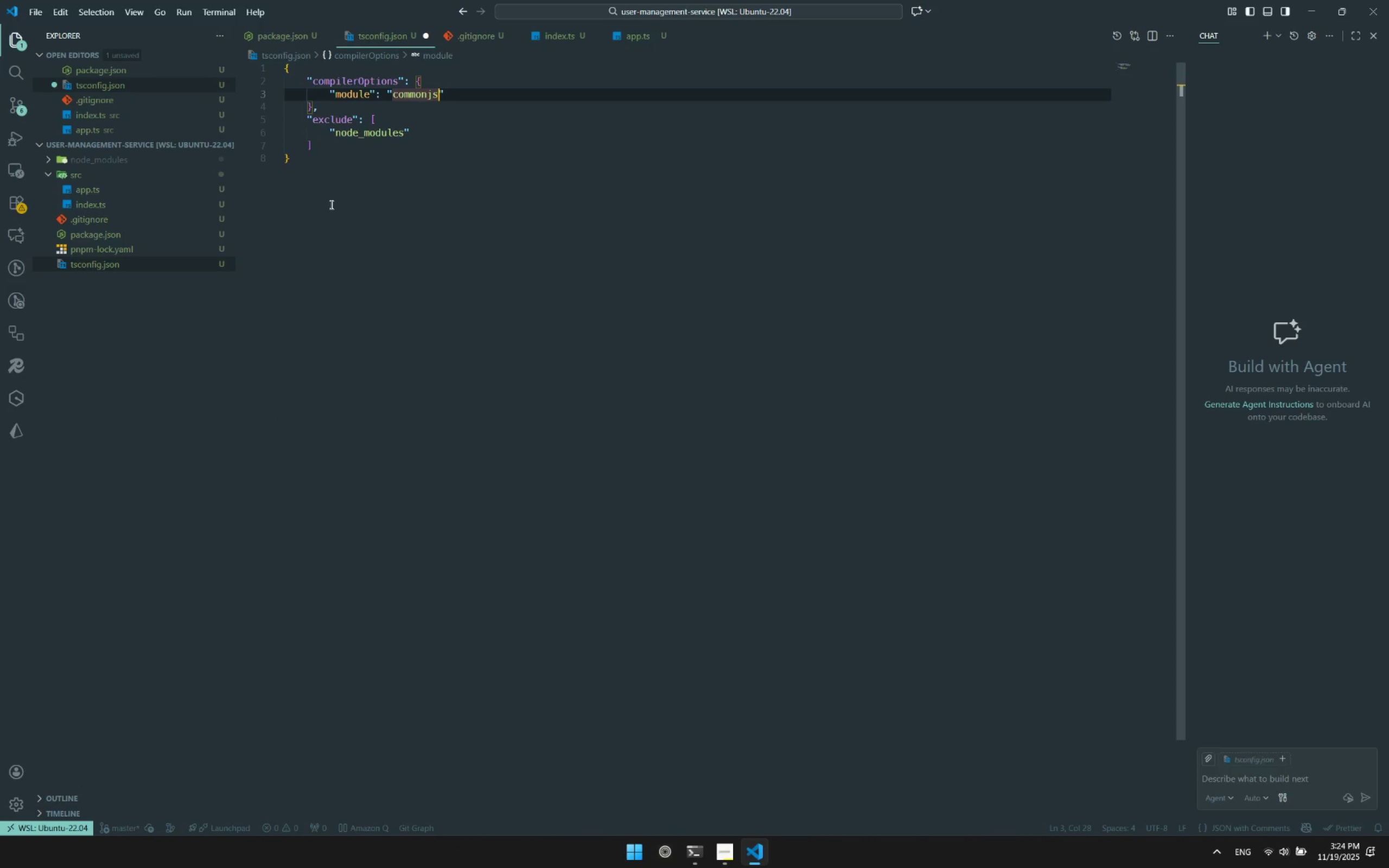 
key(ArrowRight)
 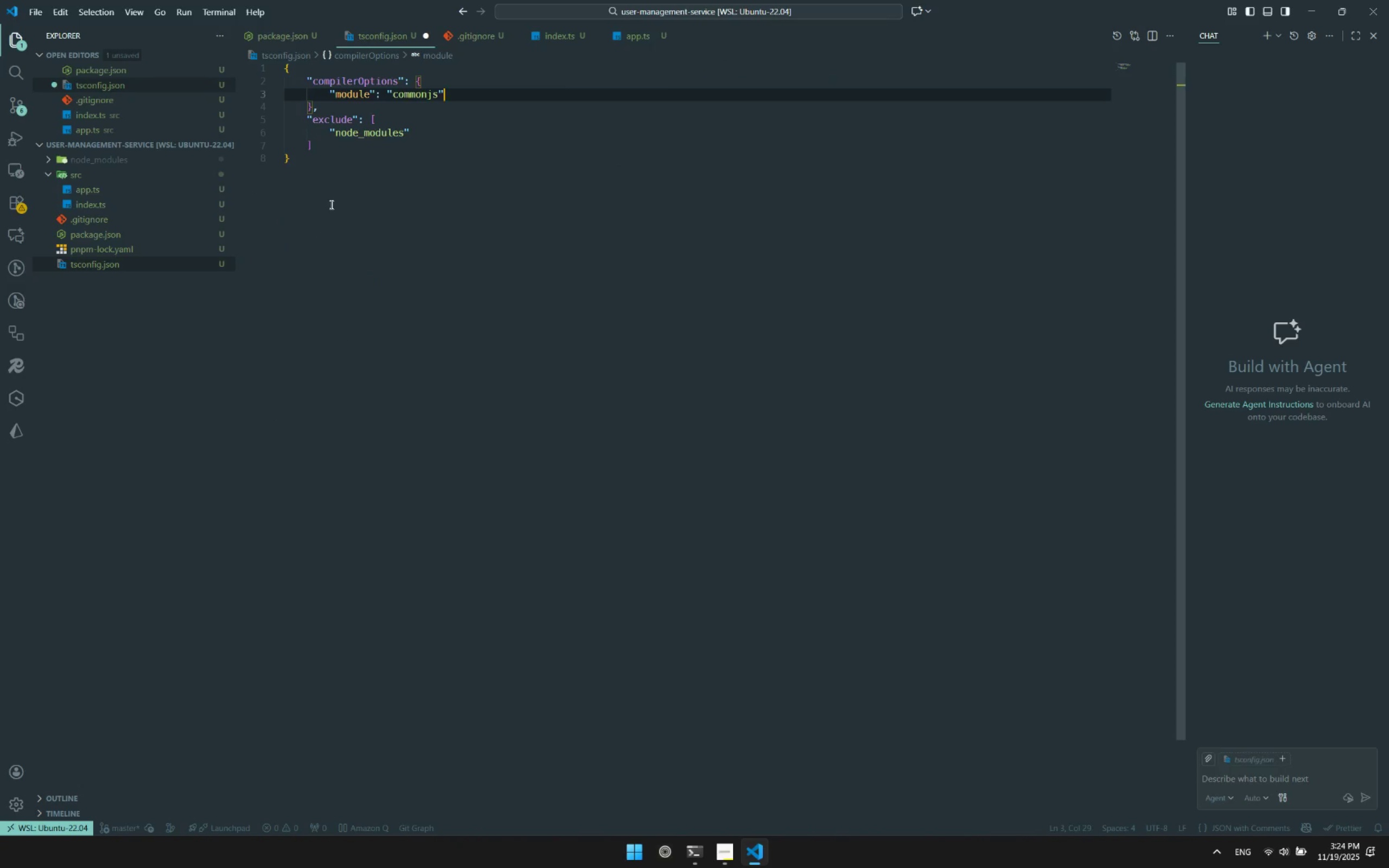 
key(ArrowRight)
 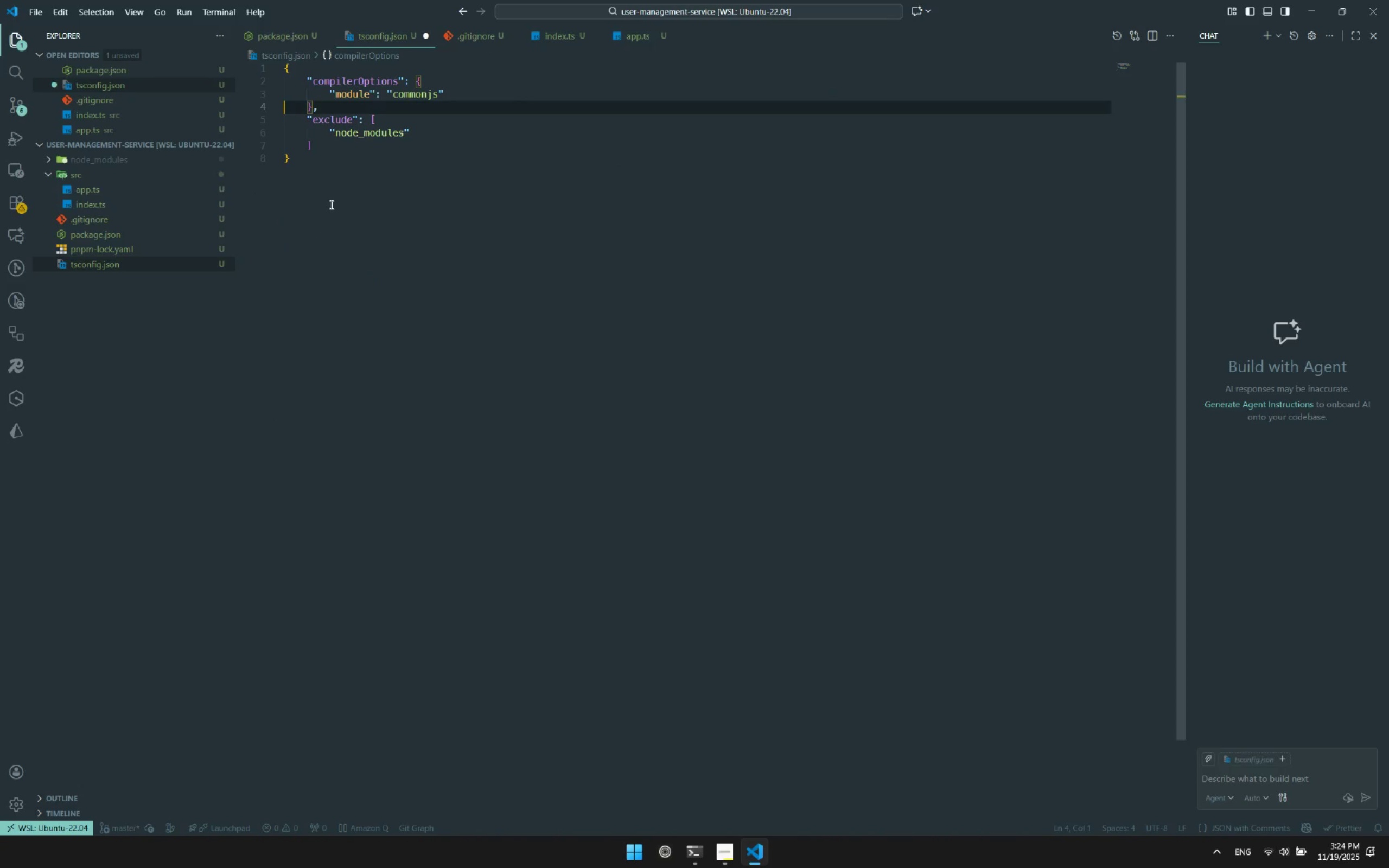 
key(ArrowLeft)
 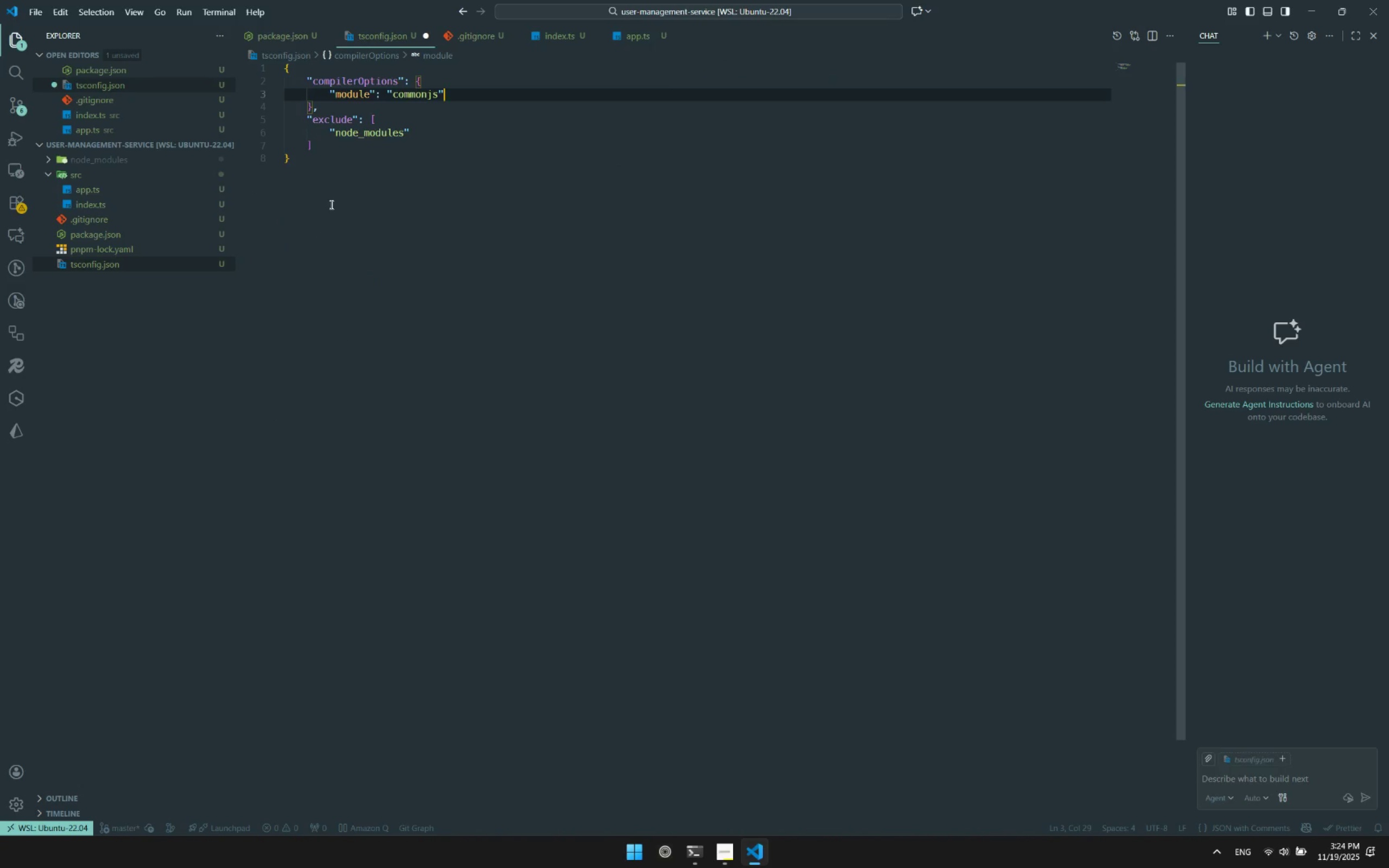 
key(ArrowRight)
 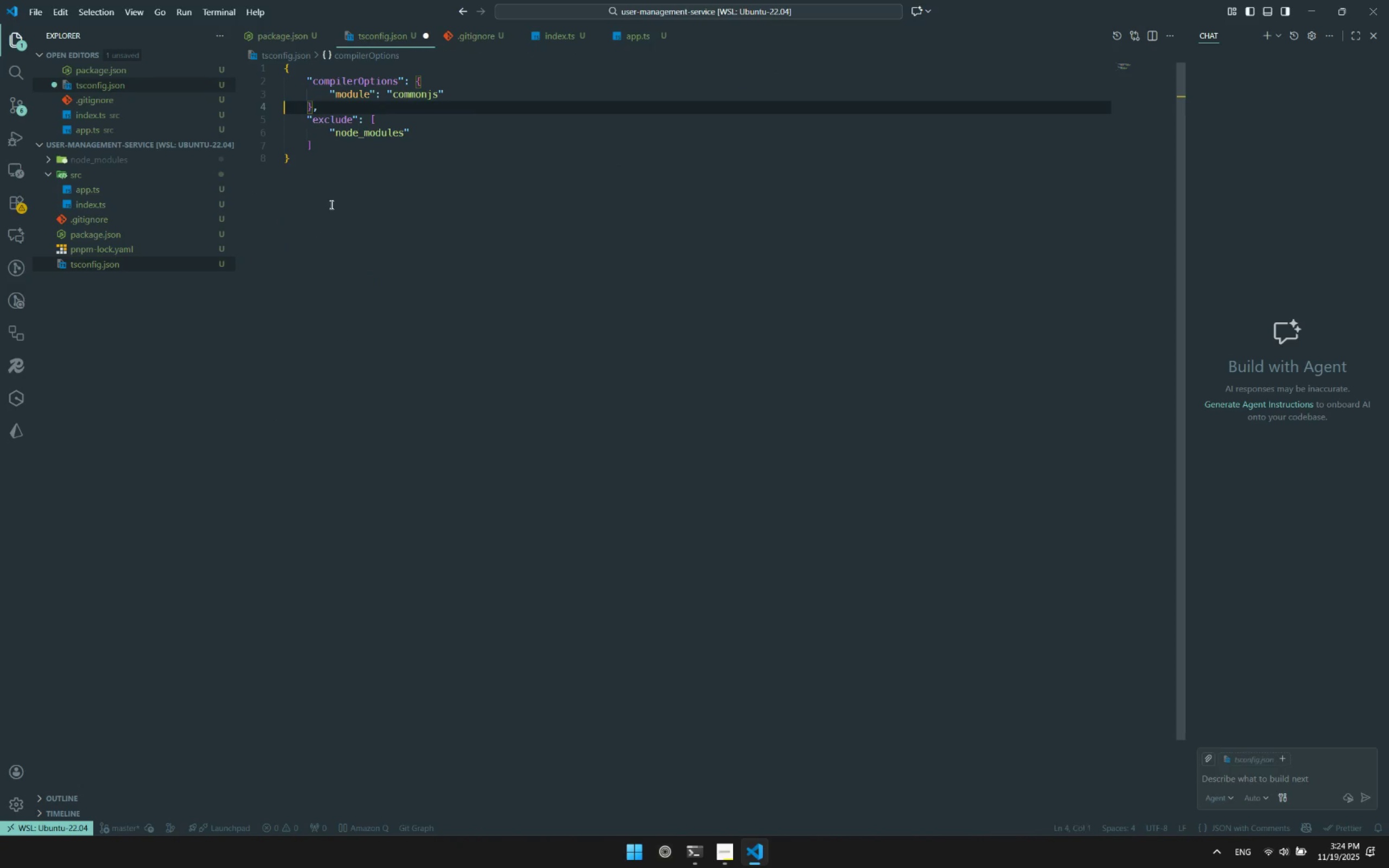 
key(ArrowLeft)
 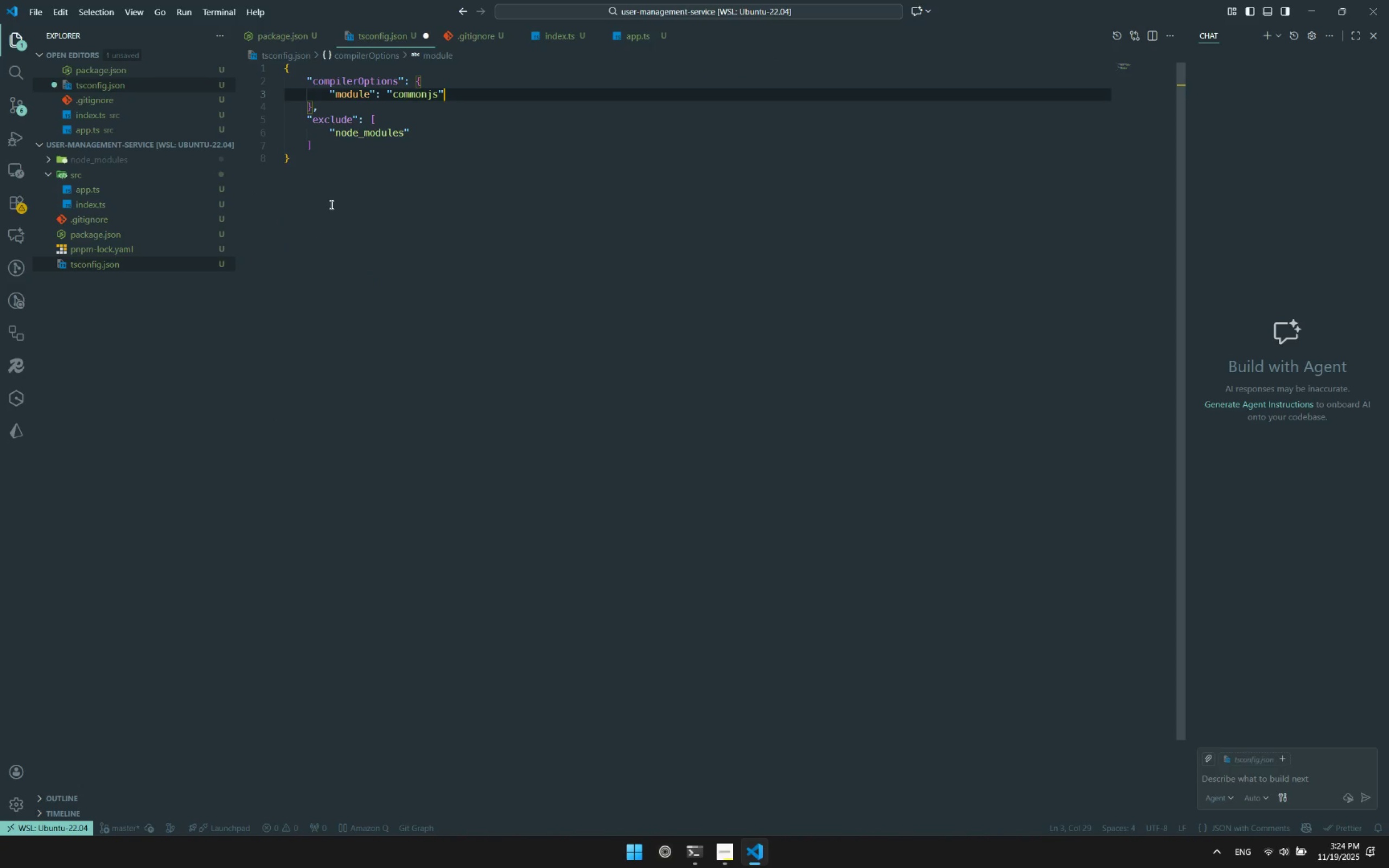 
key(Comma)
 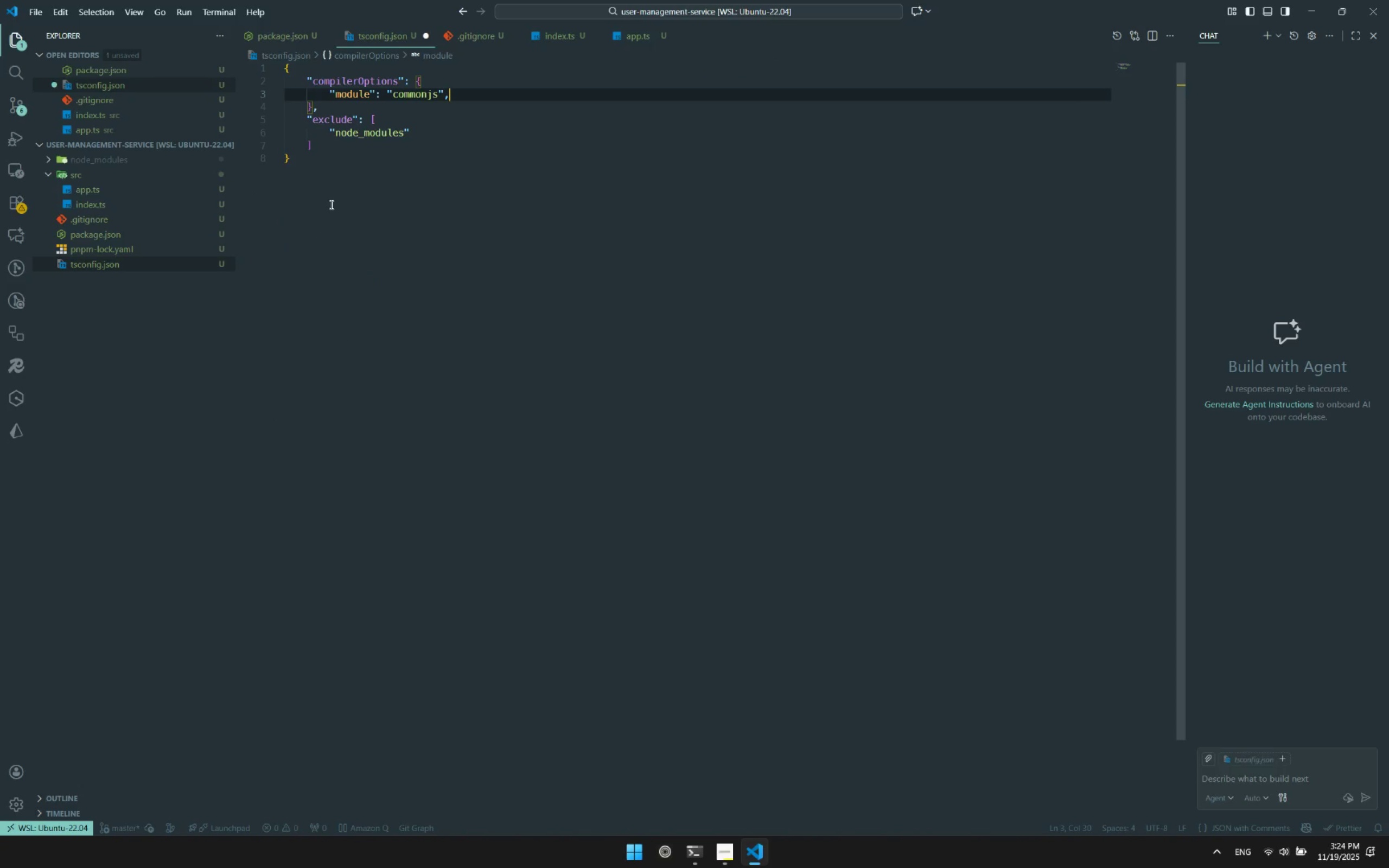 
key(Enter)
 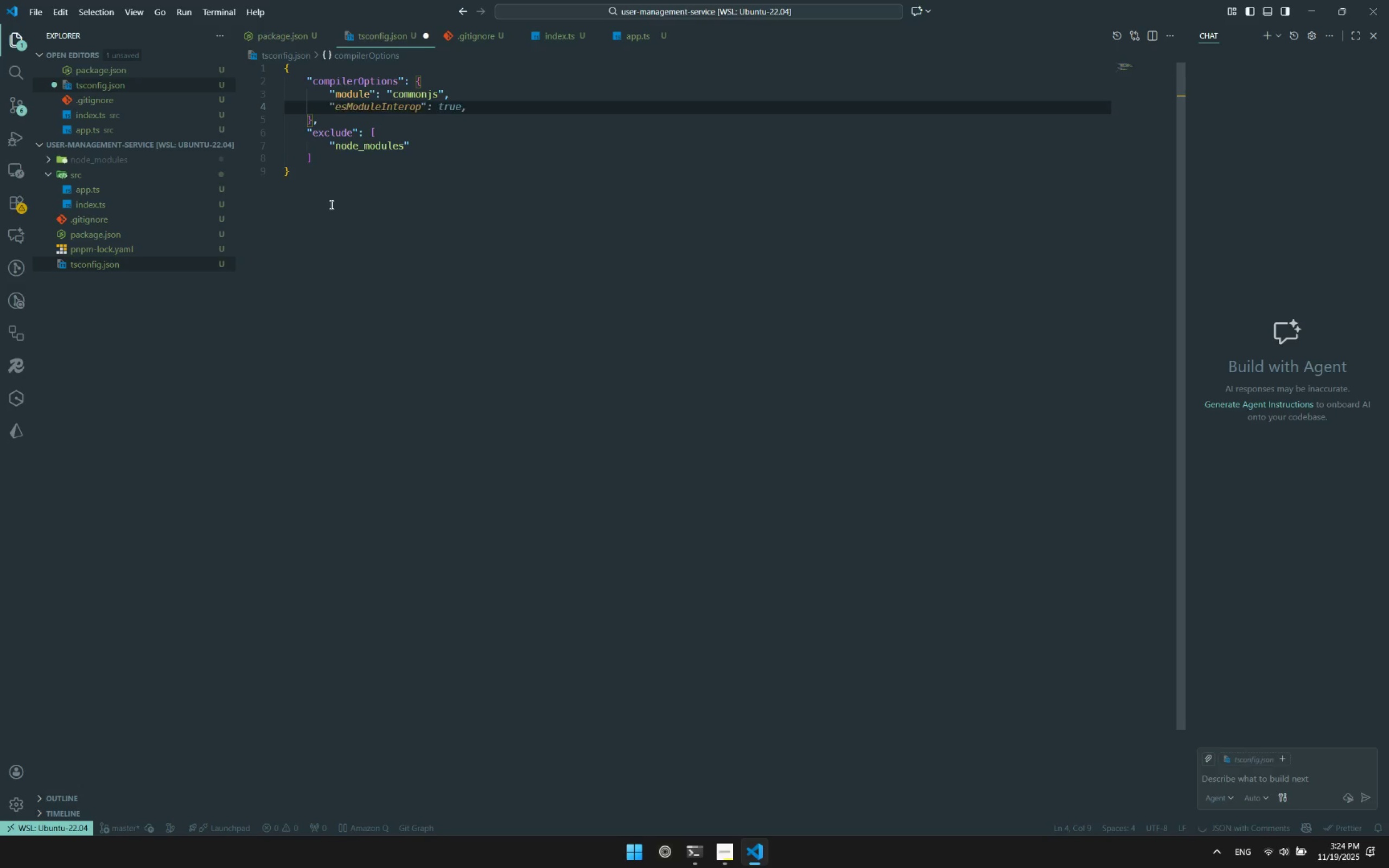 
type(ta)
 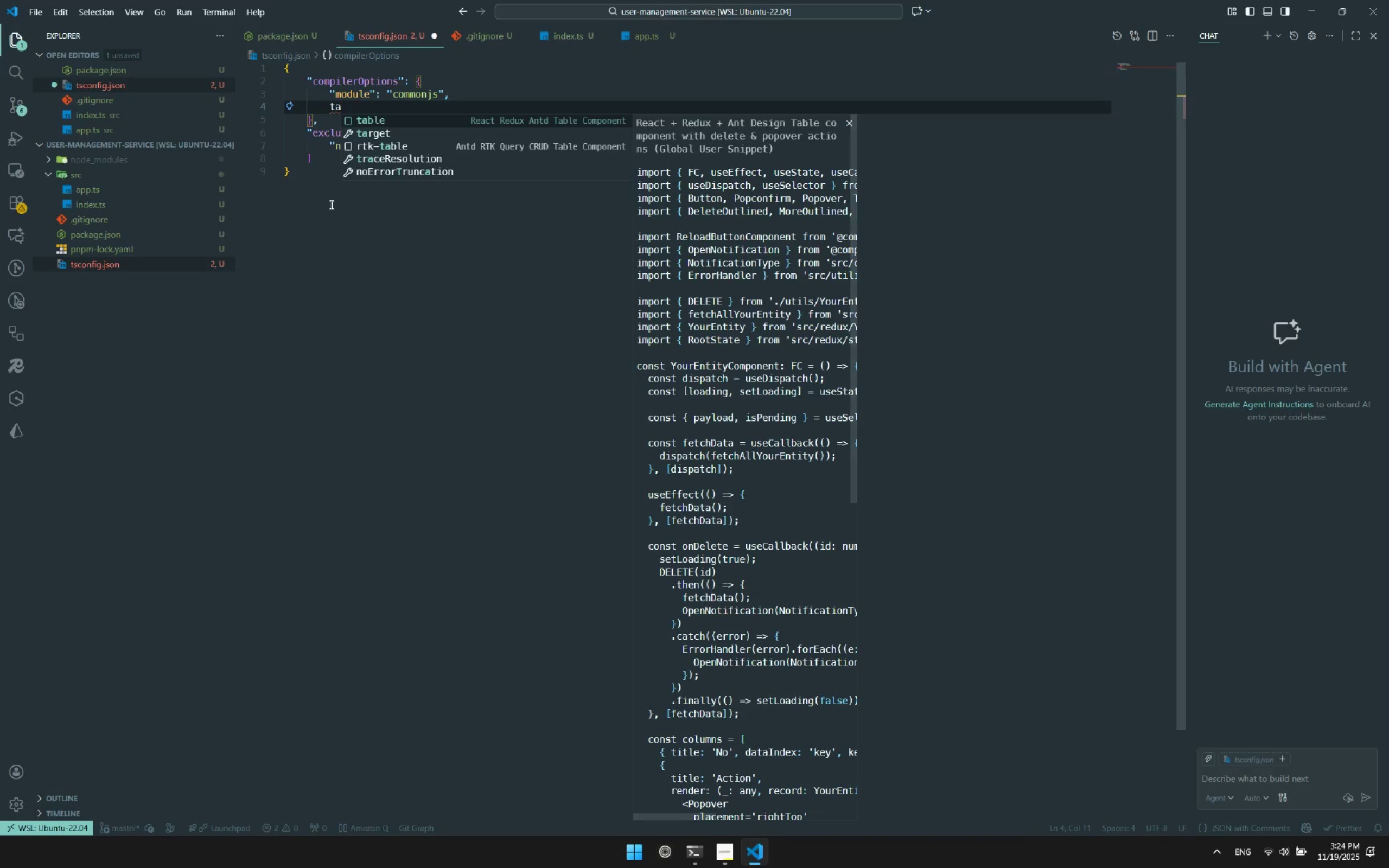 
key(ArrowDown)
 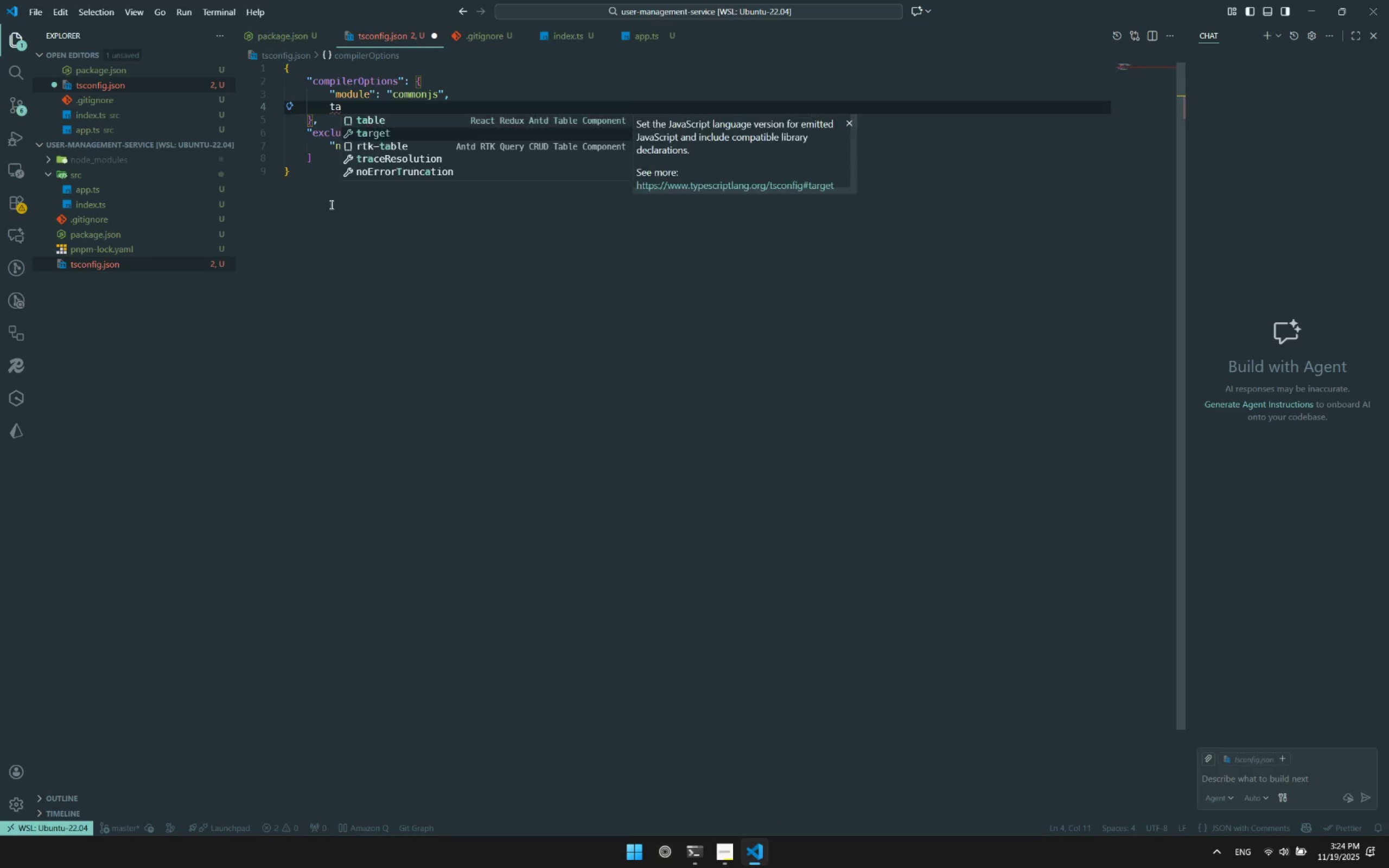 
key(Enter)
 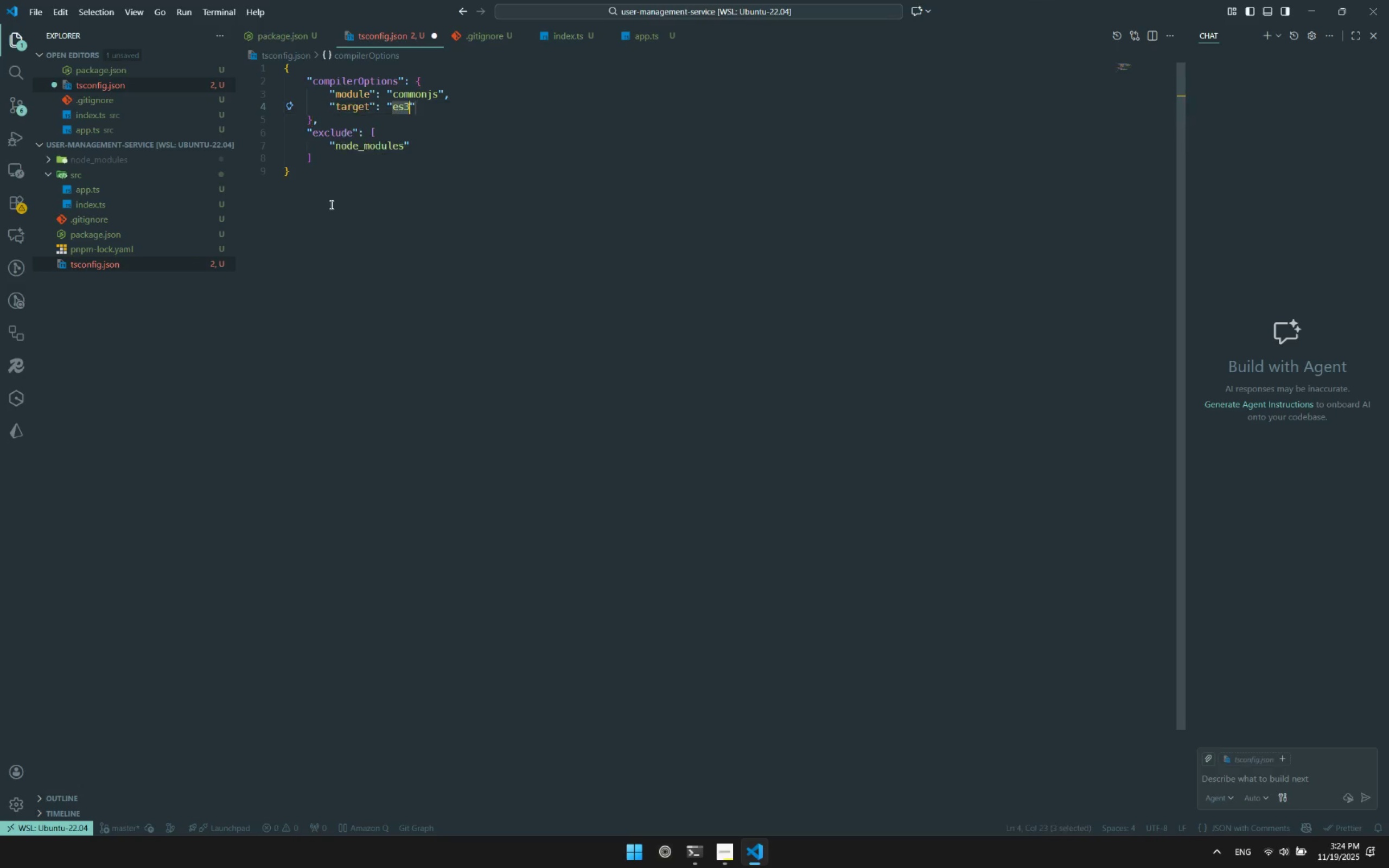 
key(Shift+ShiftRight)
 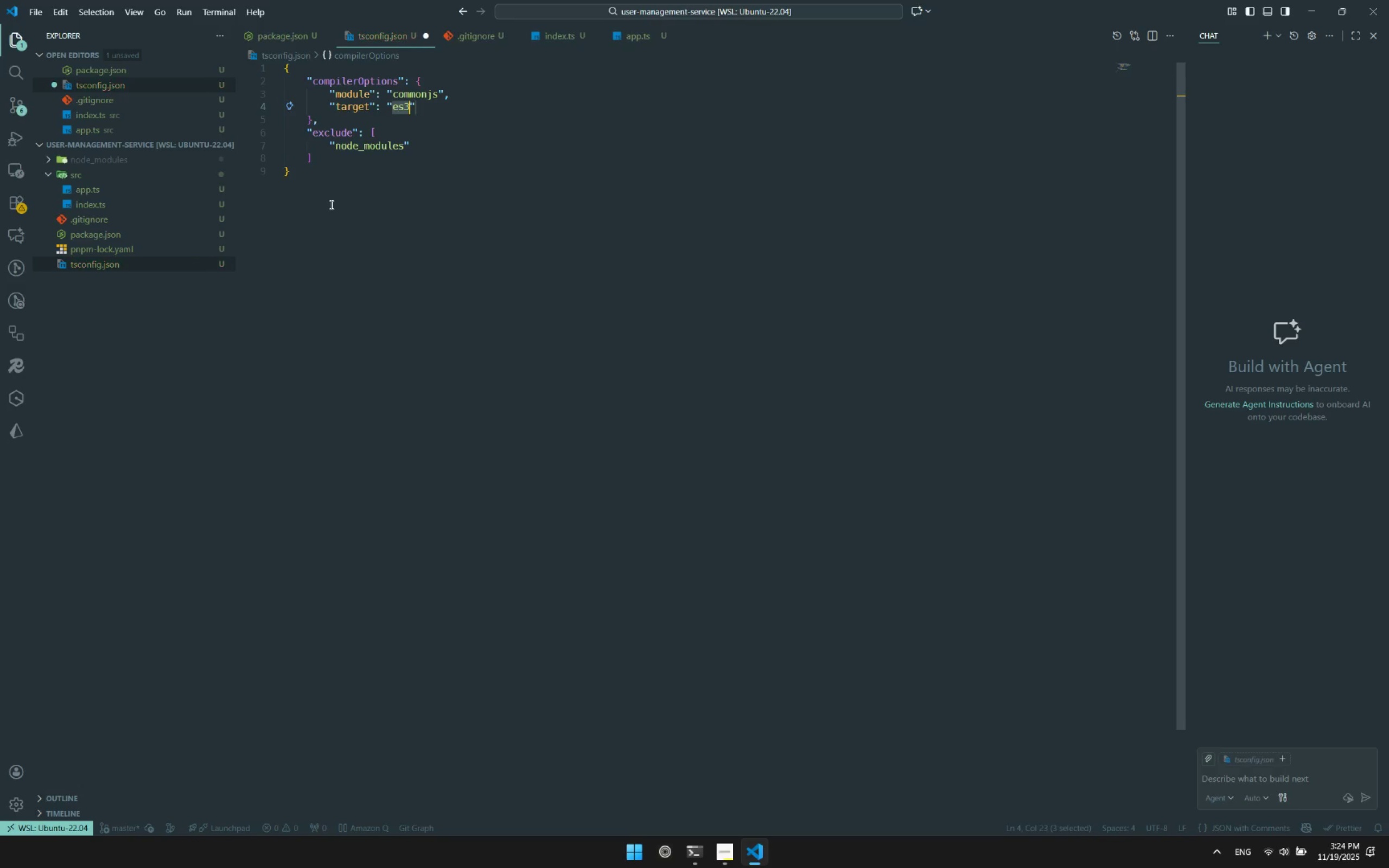 
key(Shift+Semicolon)
 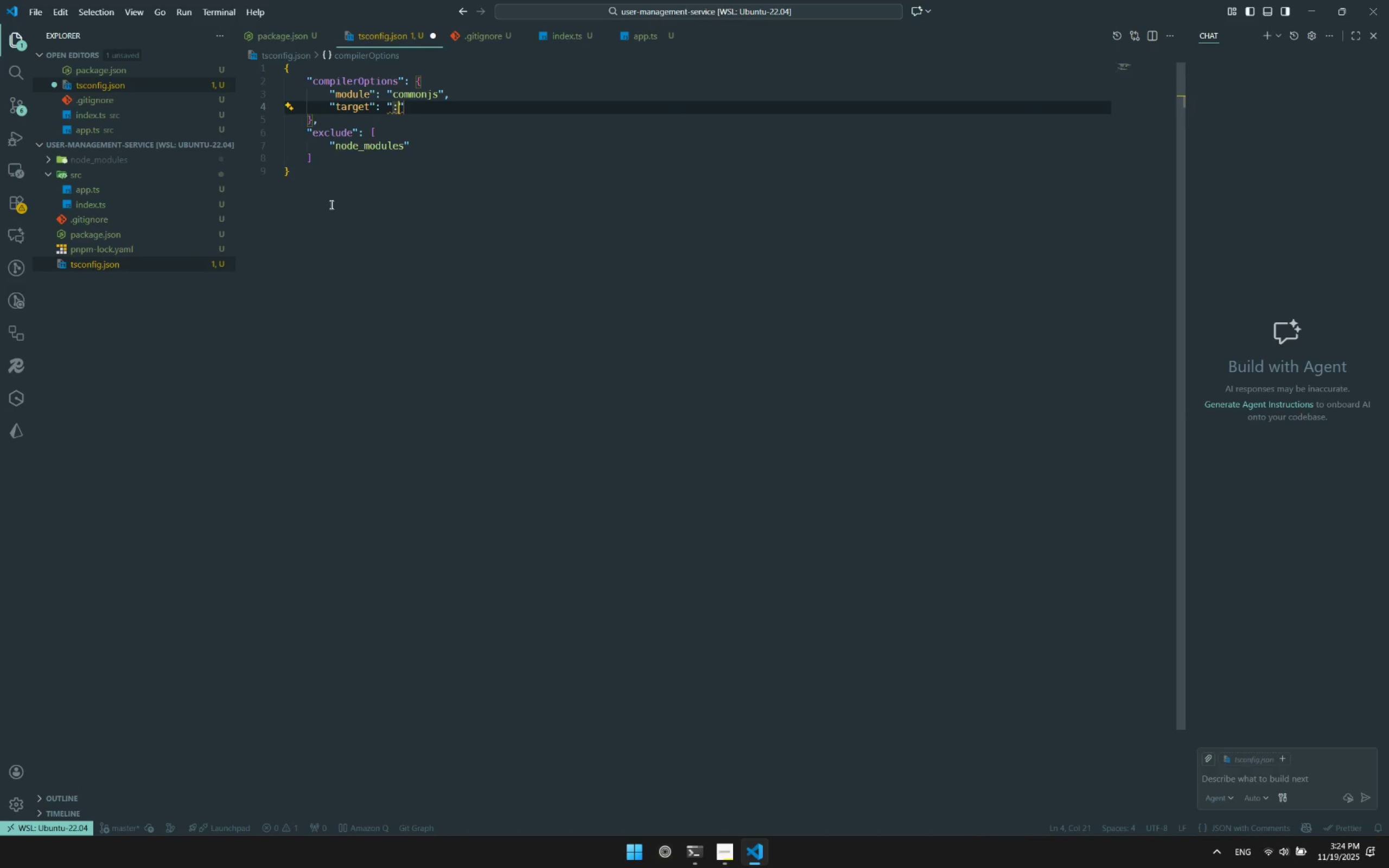 
key(Control+Z)
 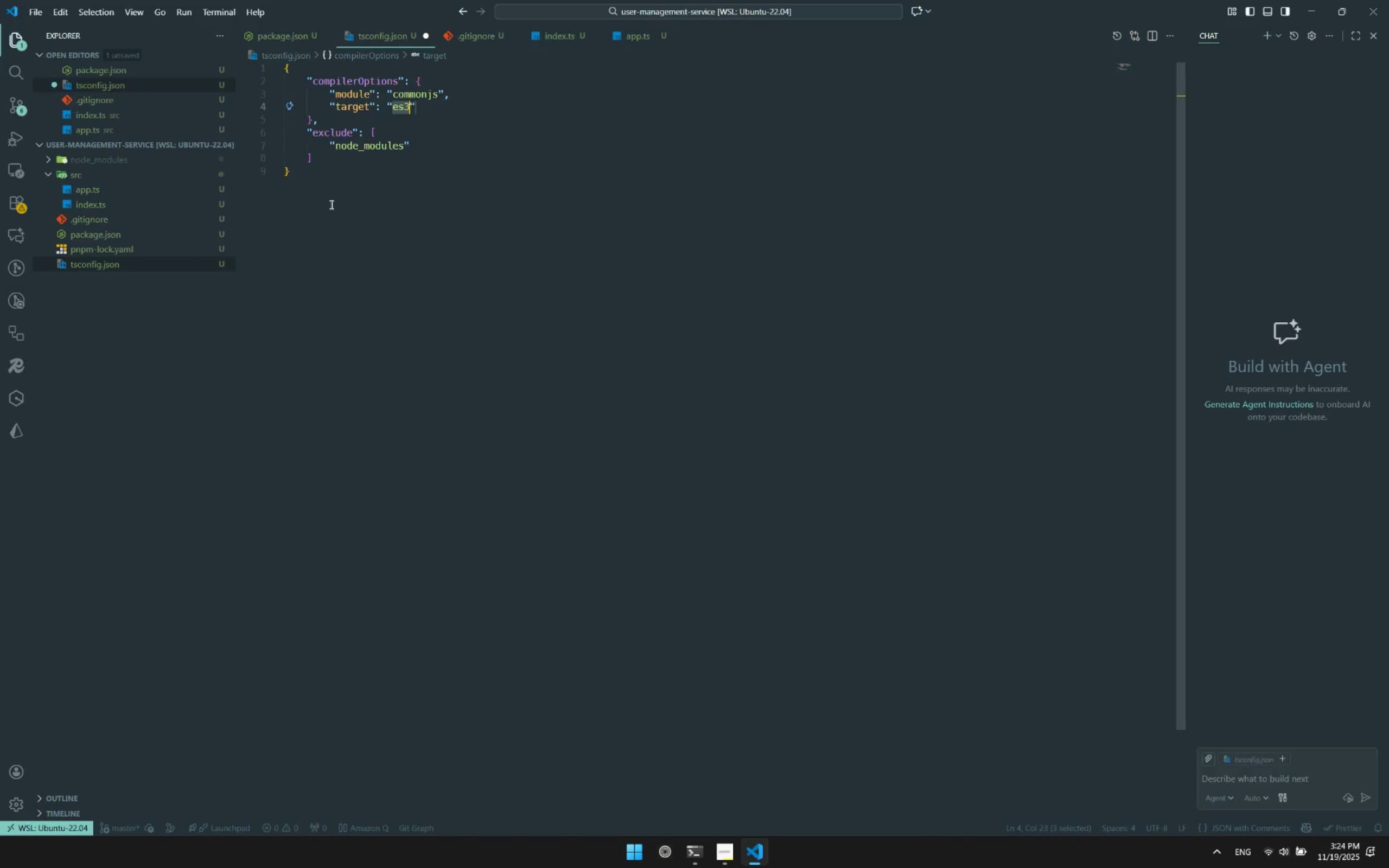 
key(Control+Space)
 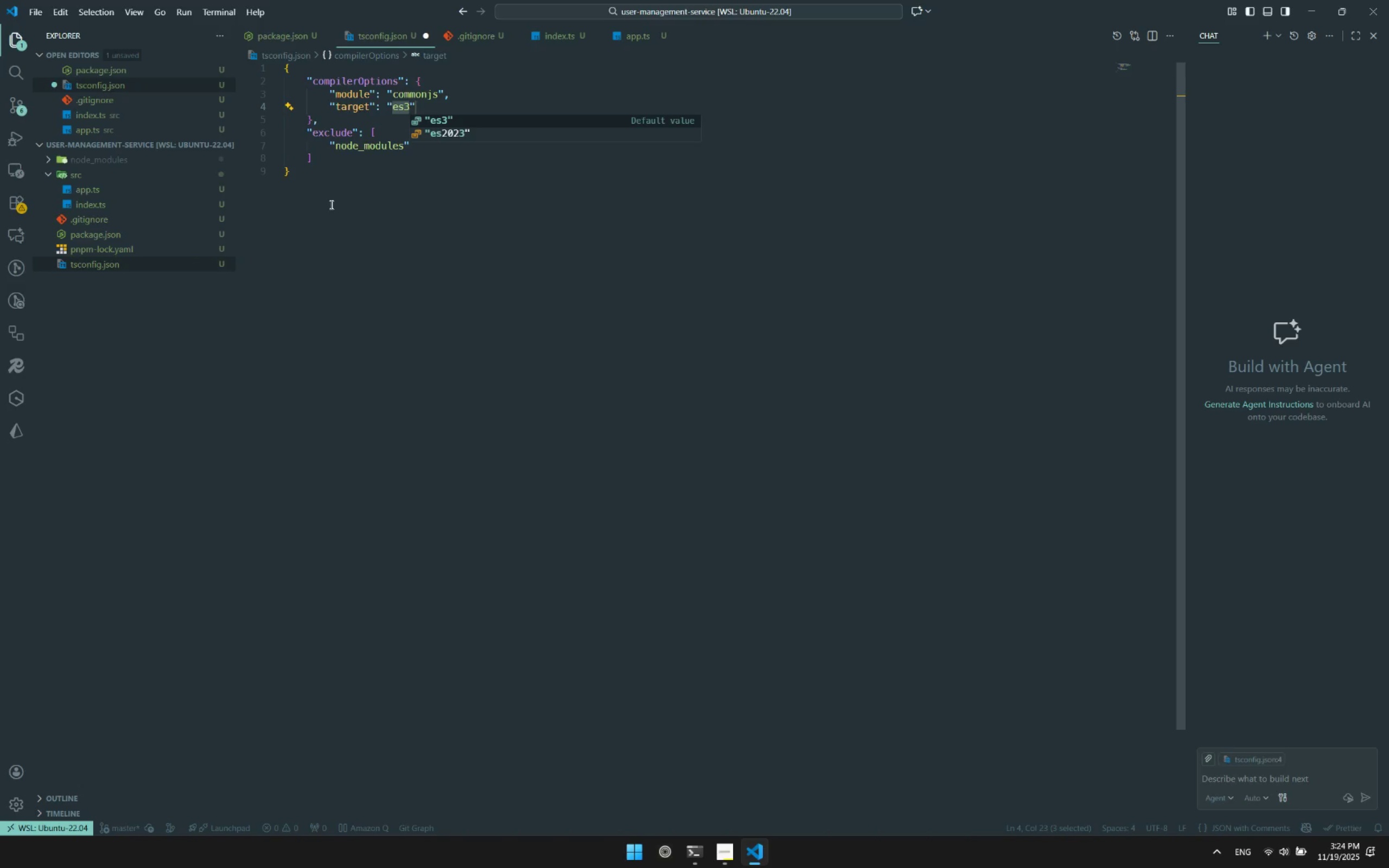 
key(Backspace)
type(es)
 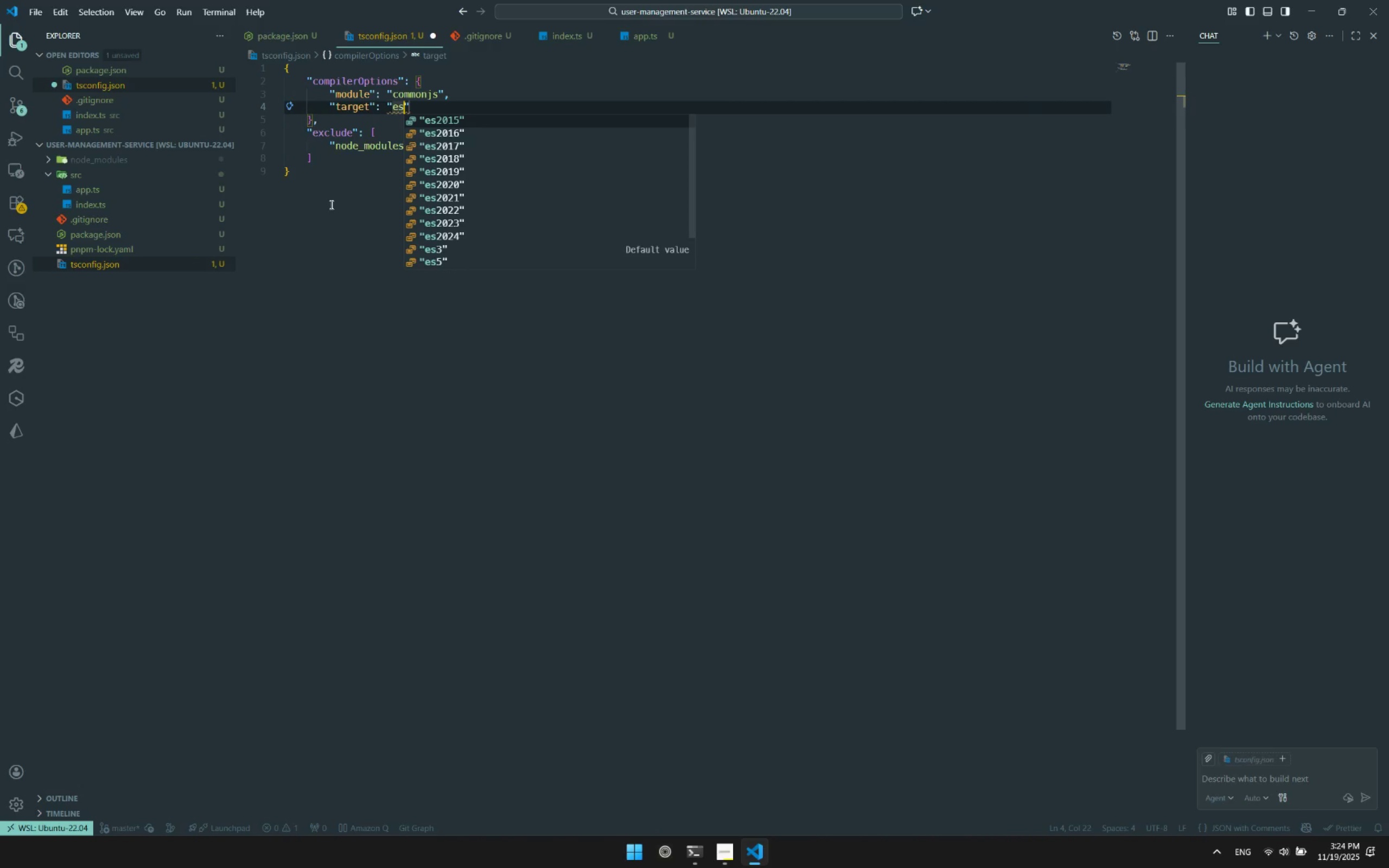 
key(ArrowDown)
 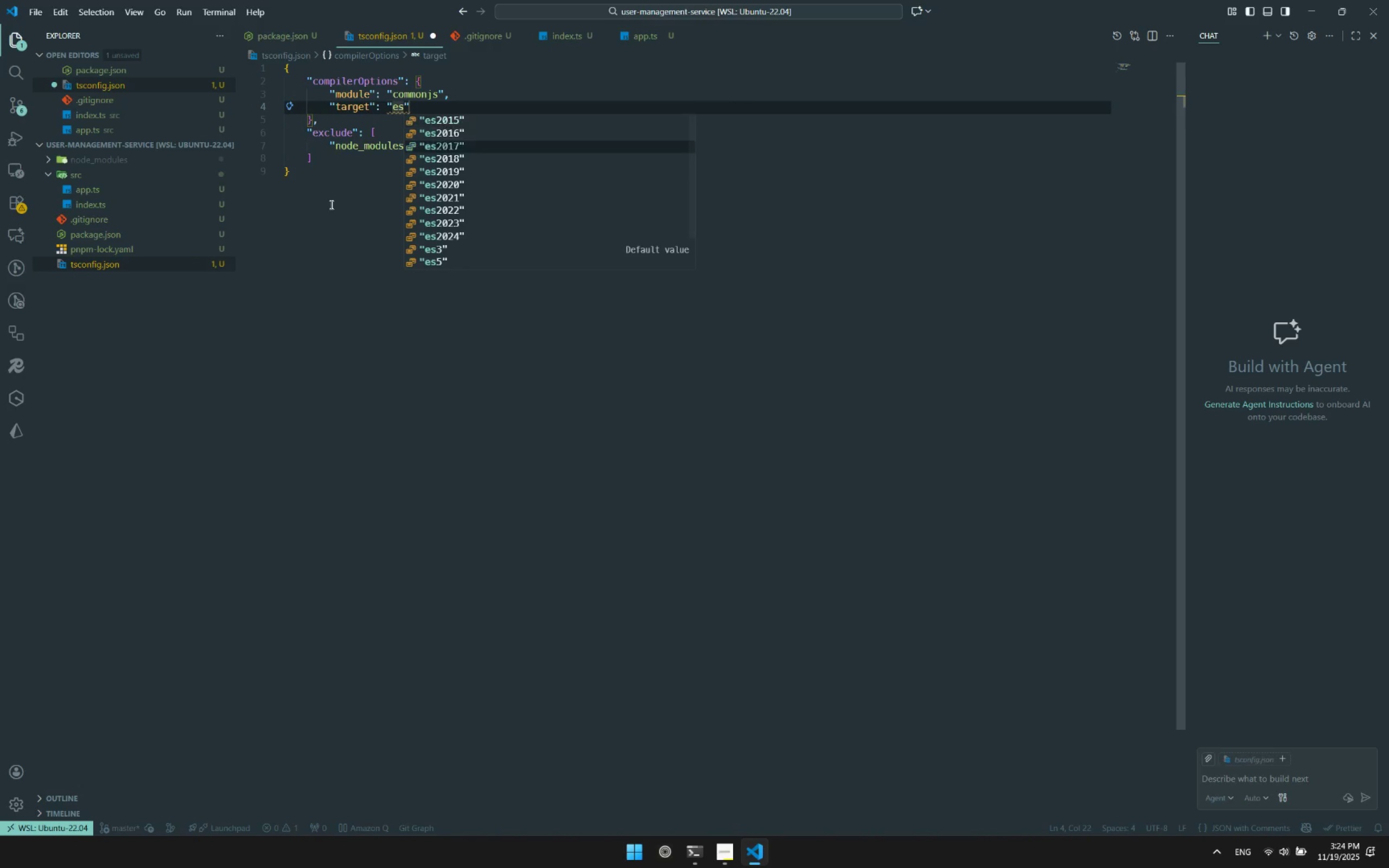 
key(ArrowDown)
 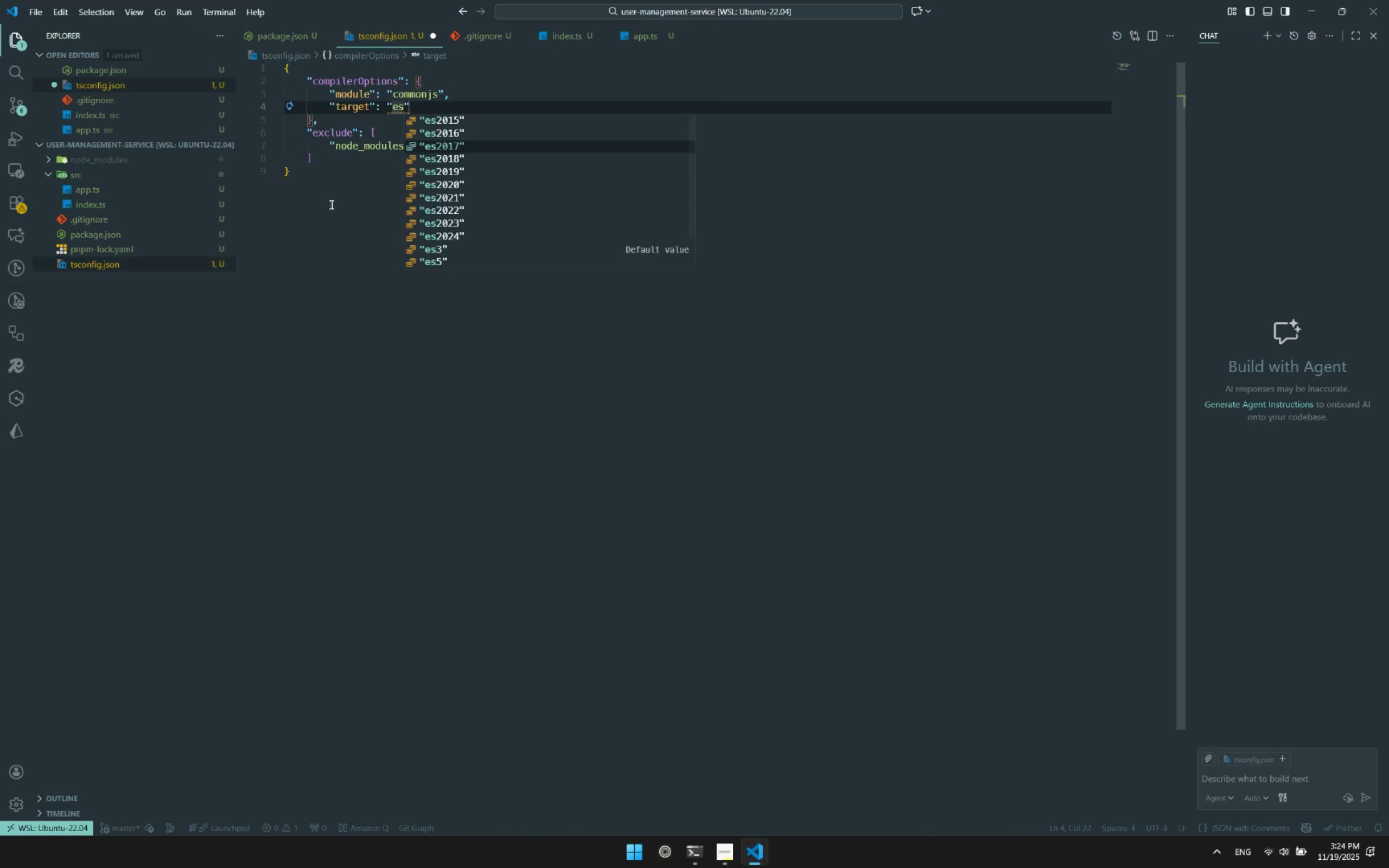 
key(ArrowDown)
 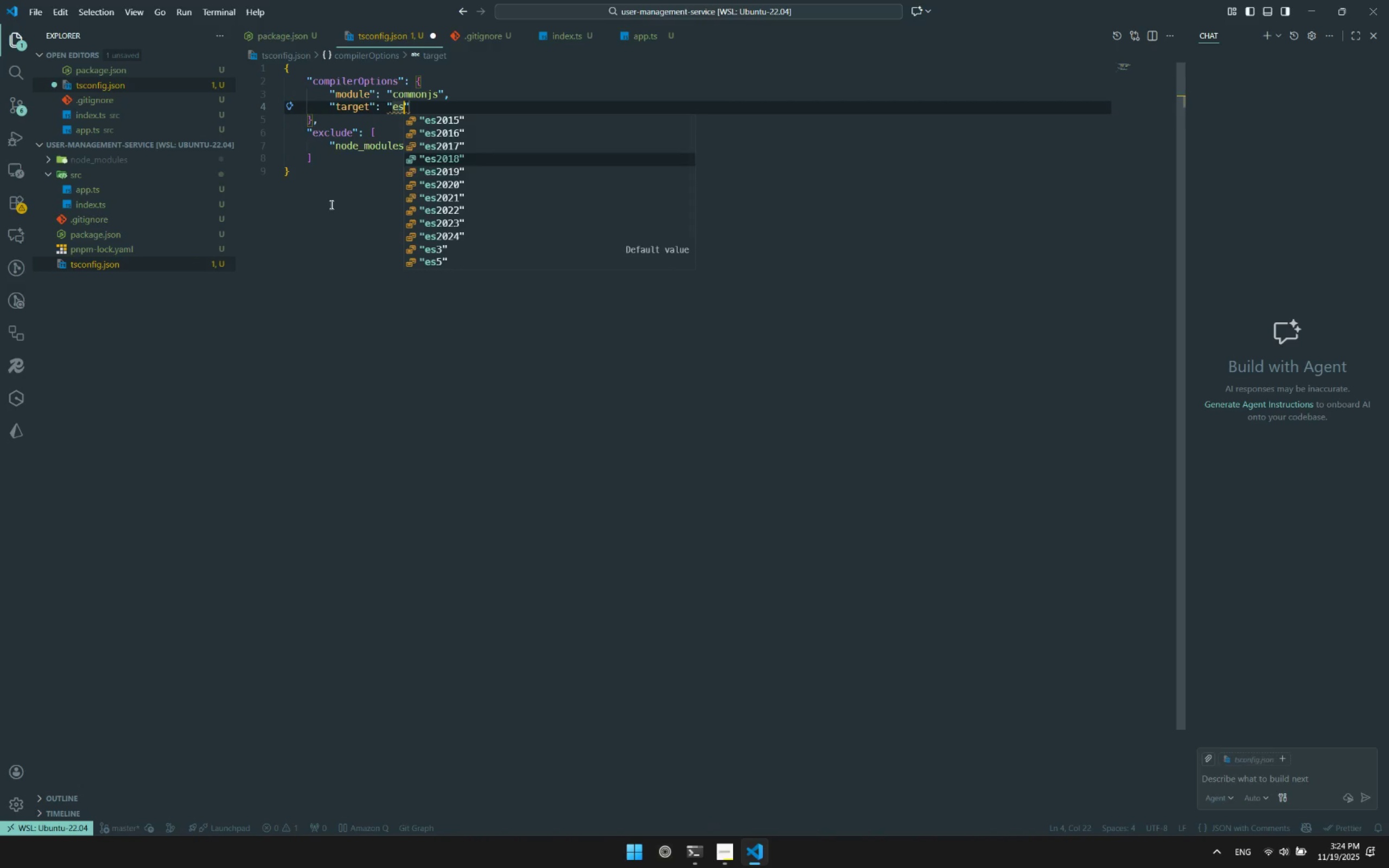 
hold_key(key=ArrowDown, duration=0.64)
 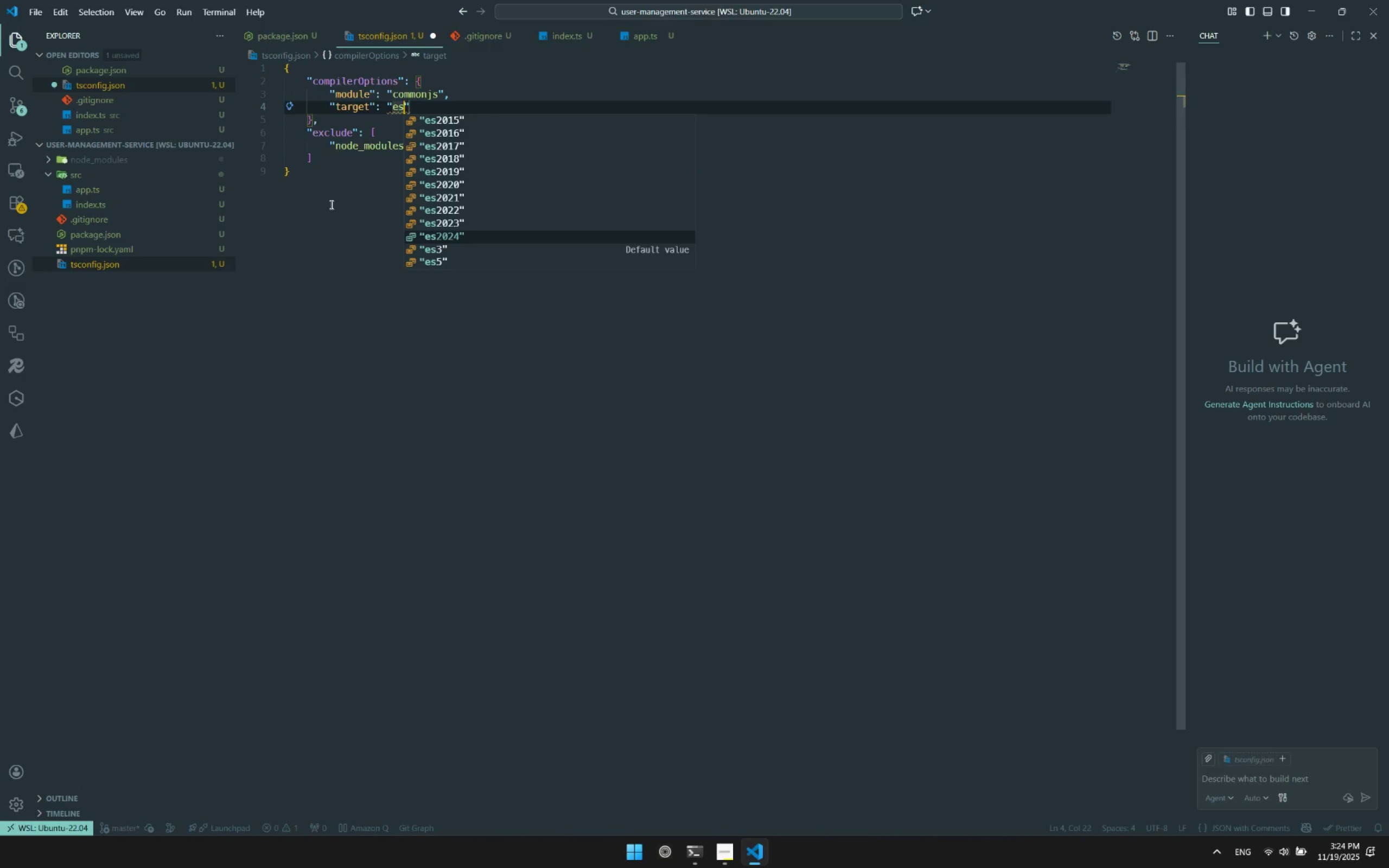 
key(ArrowUp)
 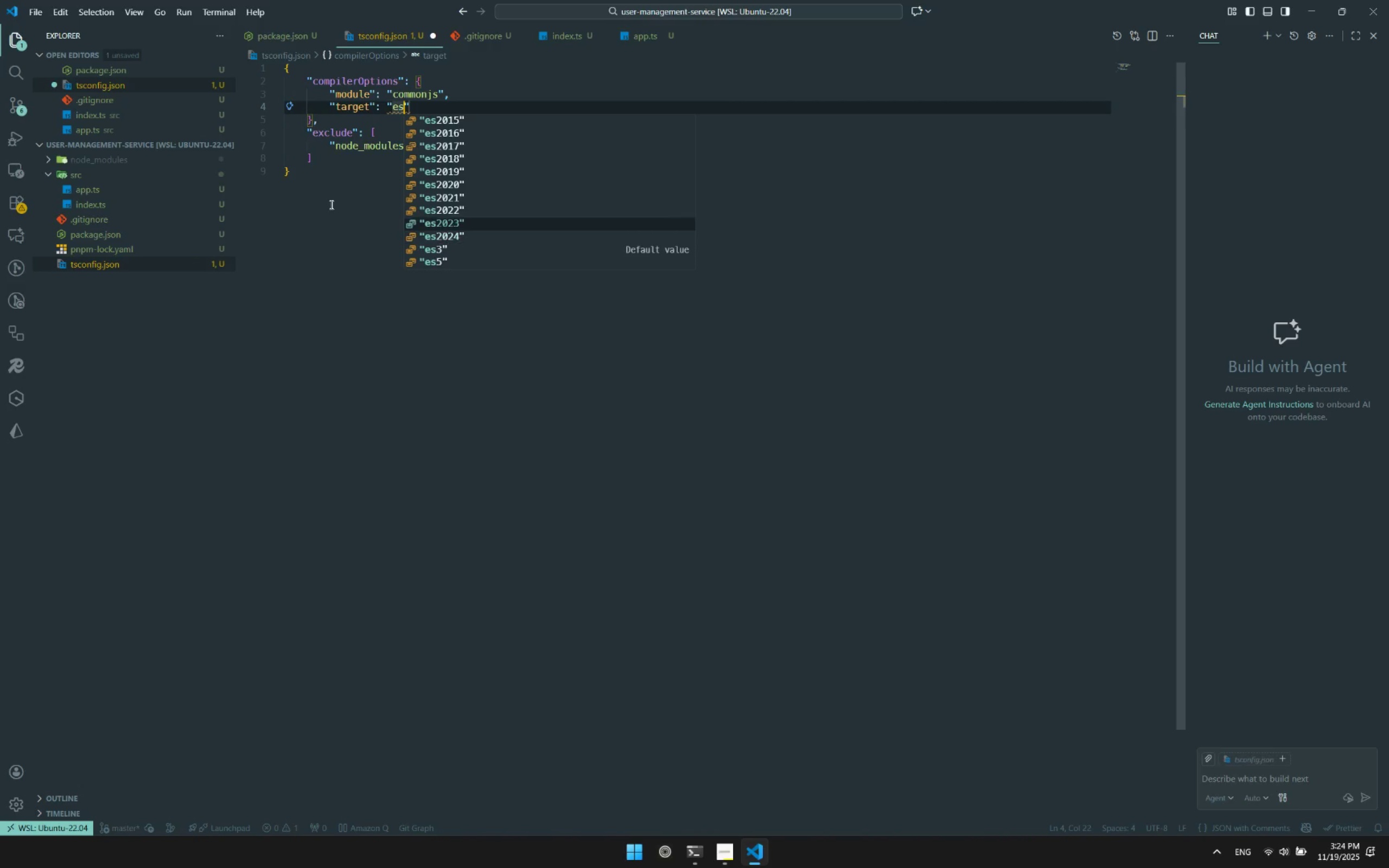 
key(ArrowUp)
 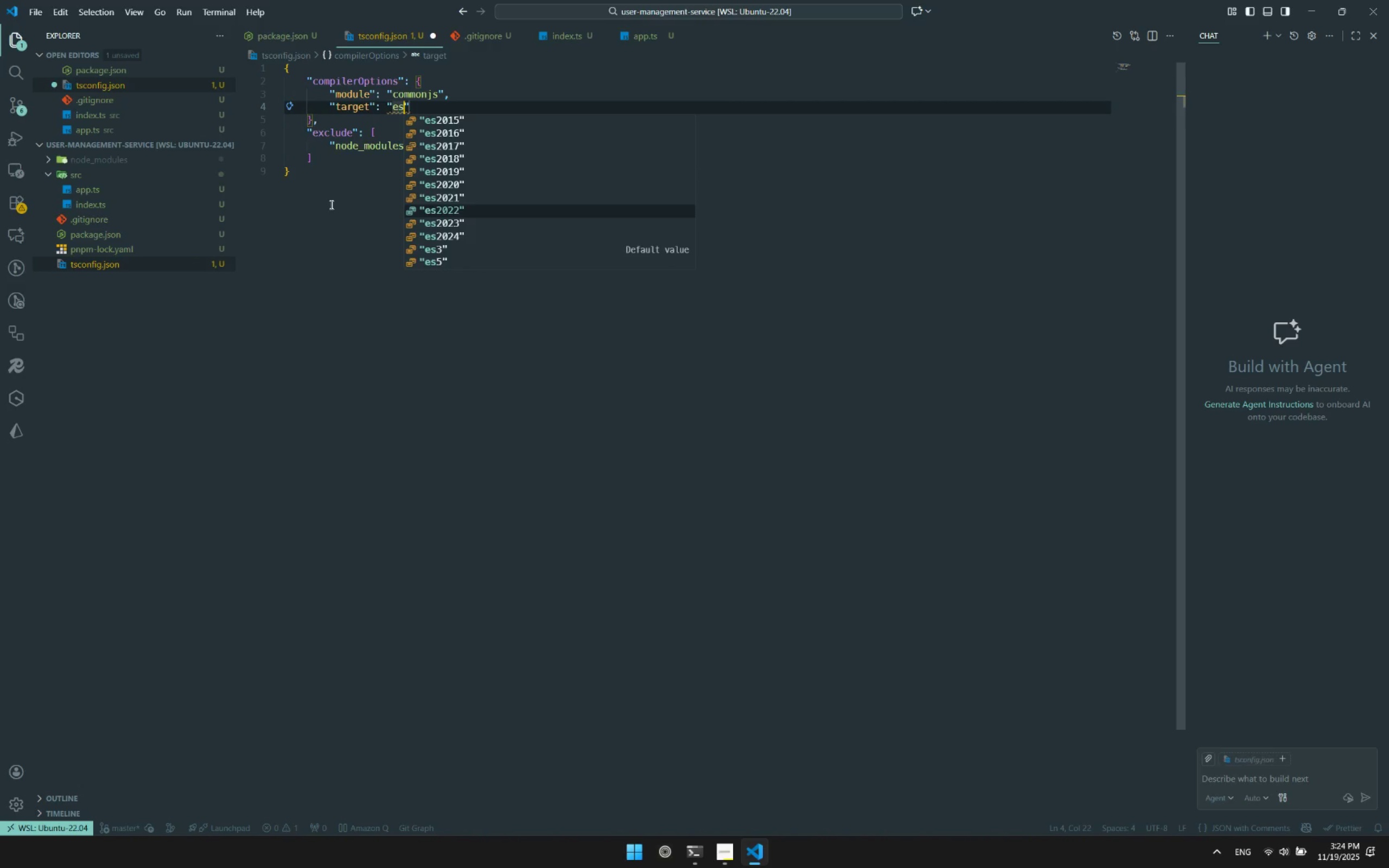 
key(ArrowUp)
 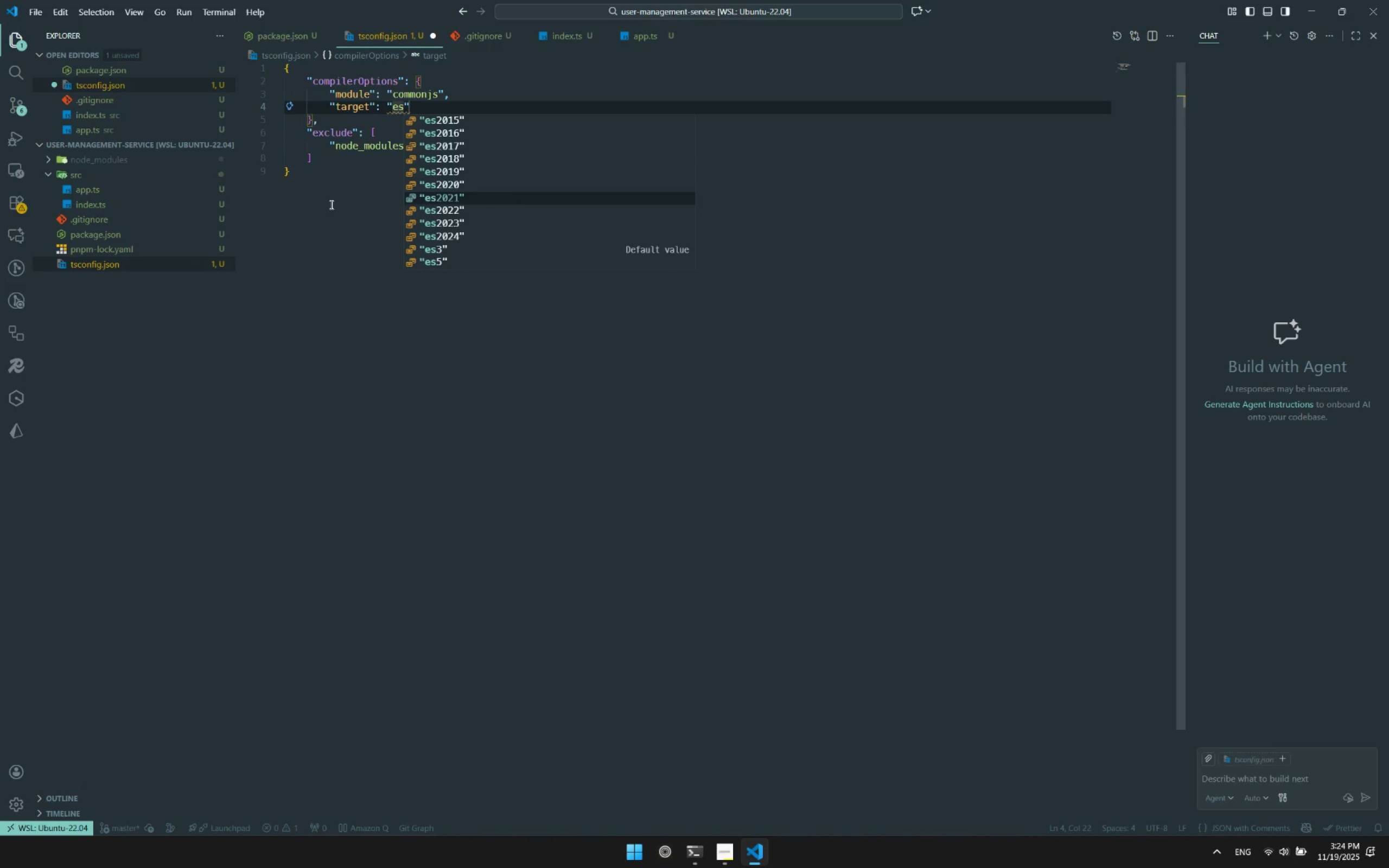 
key(ArrowUp)
 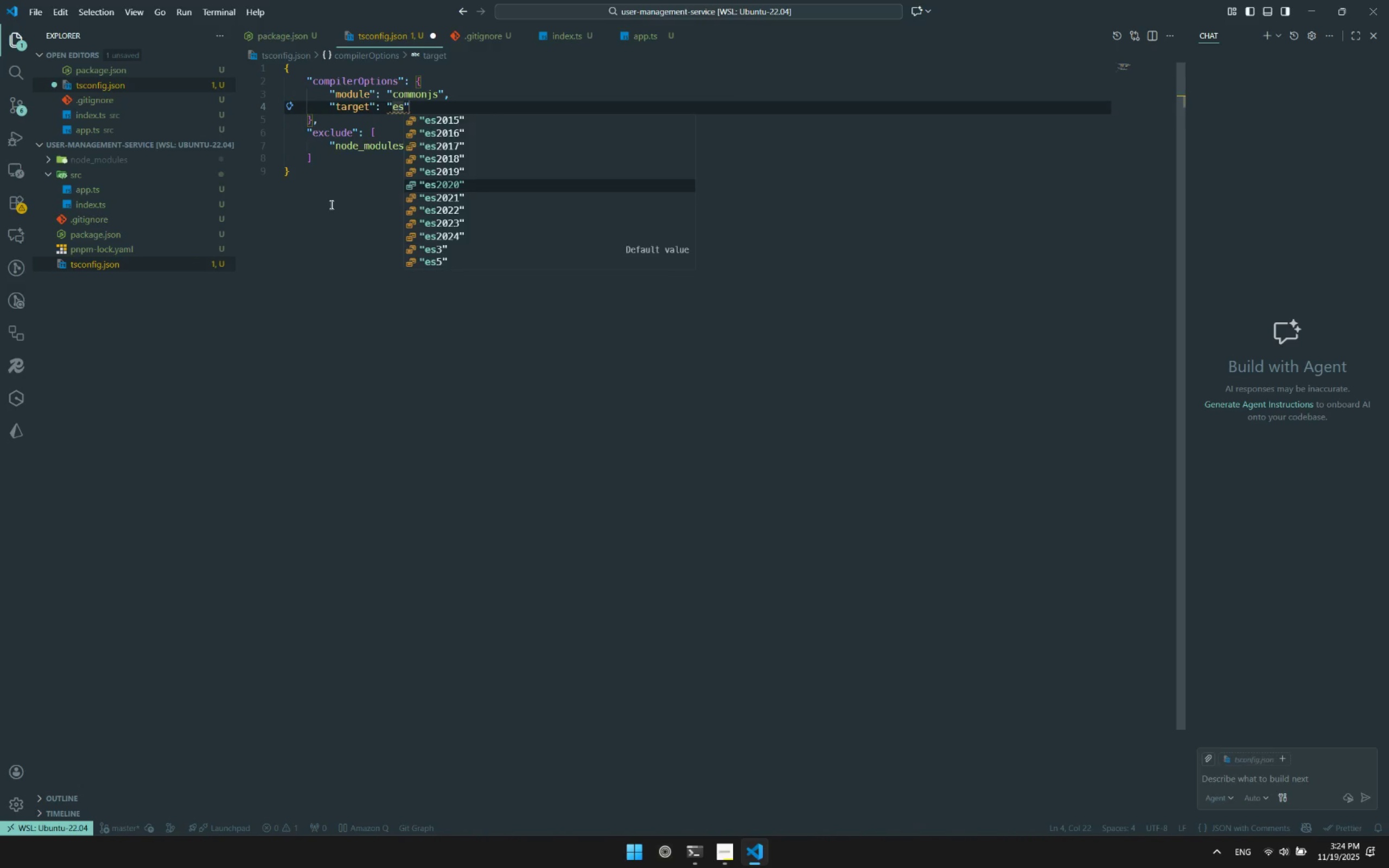 
key(Enter)
 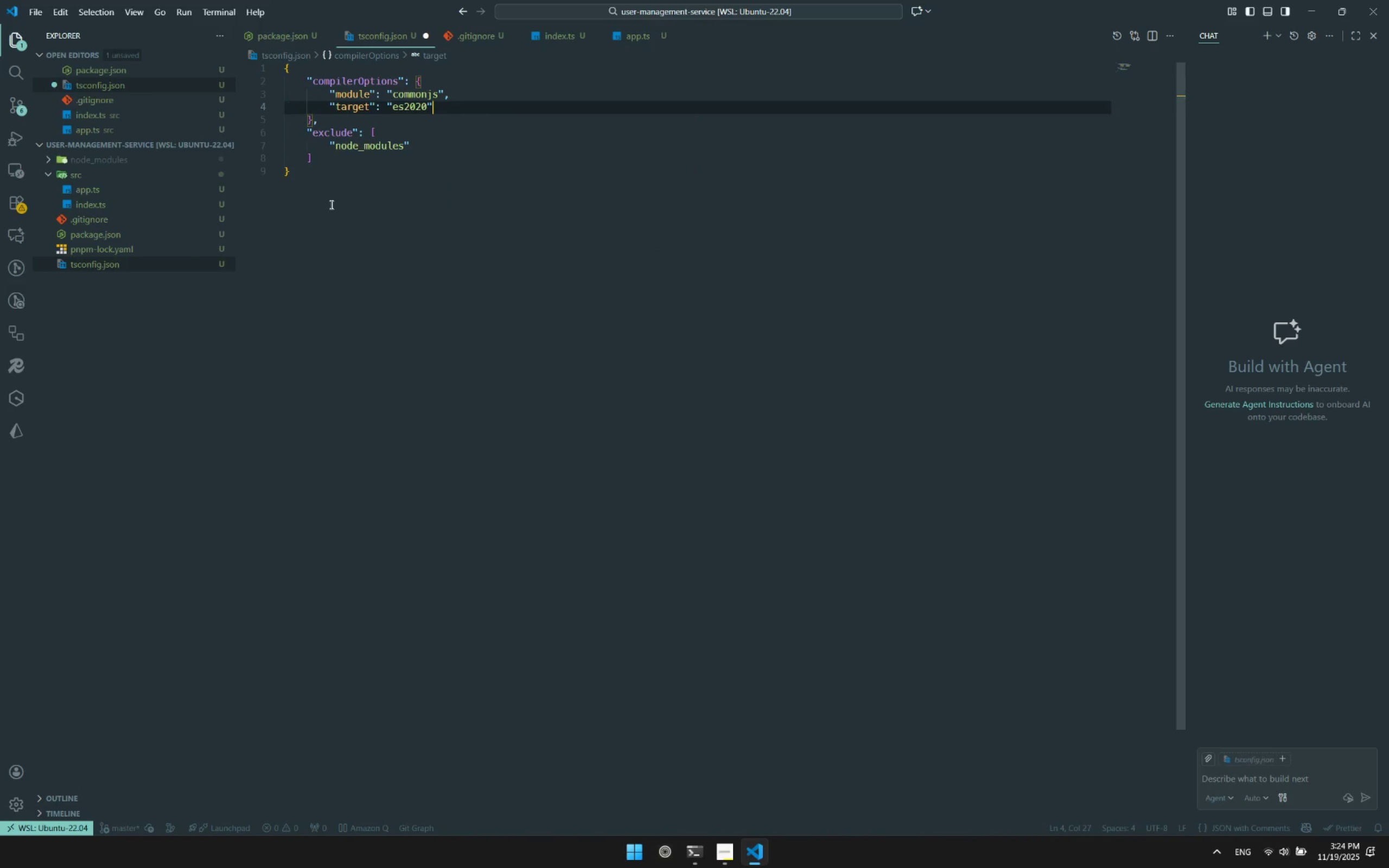 
key(ArrowRight)
 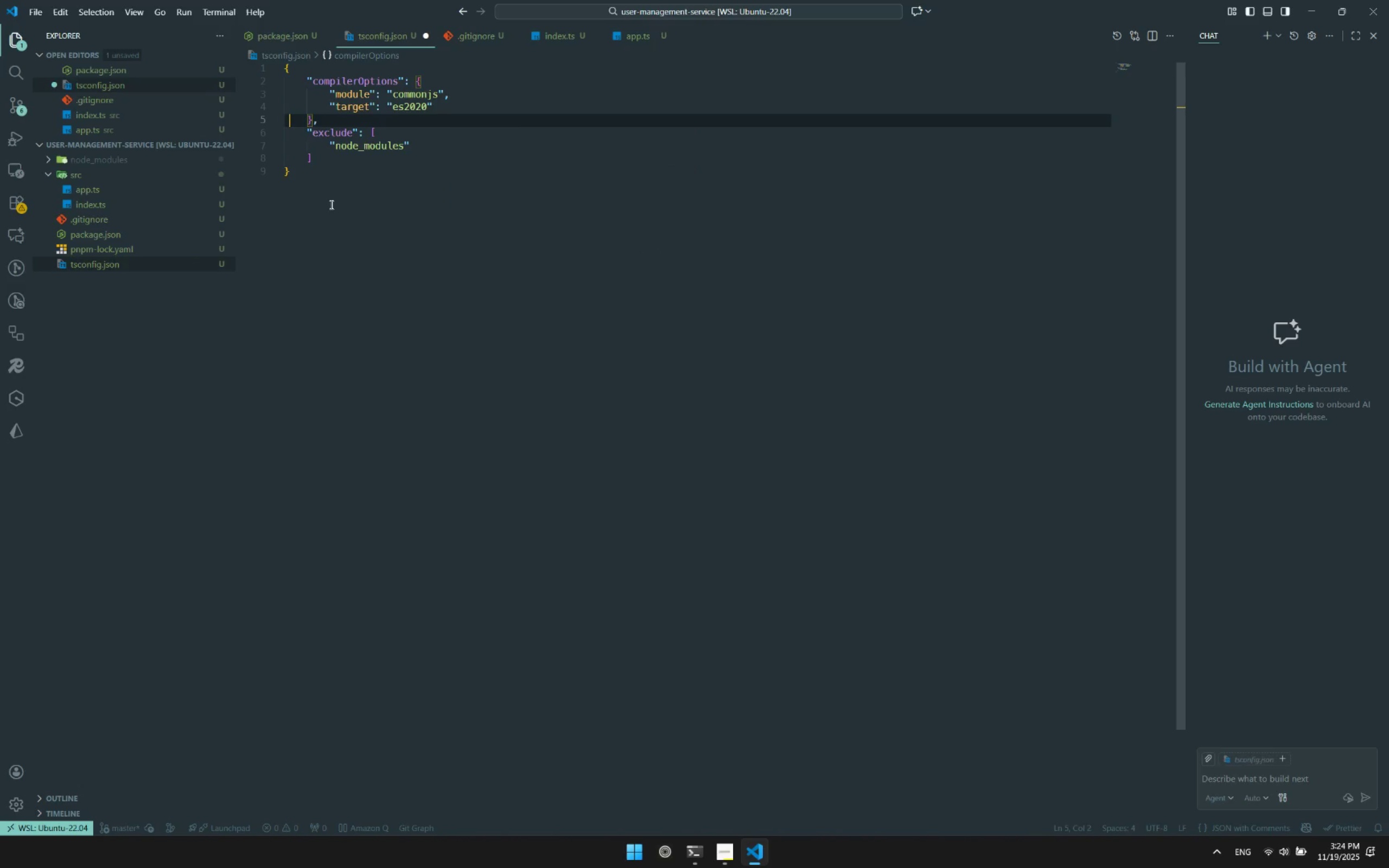 
key(ArrowRight)
 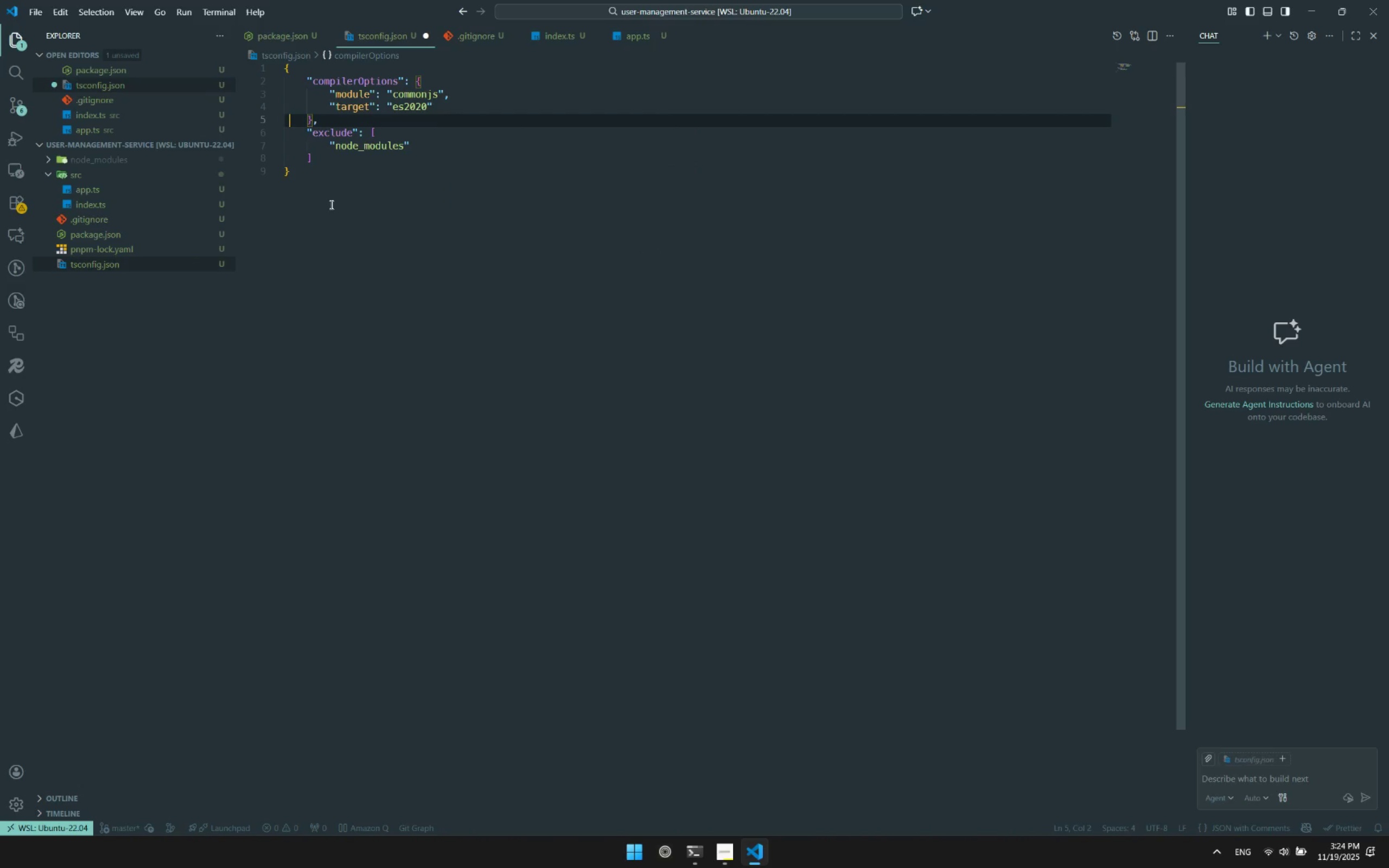 
key(ArrowLeft)
 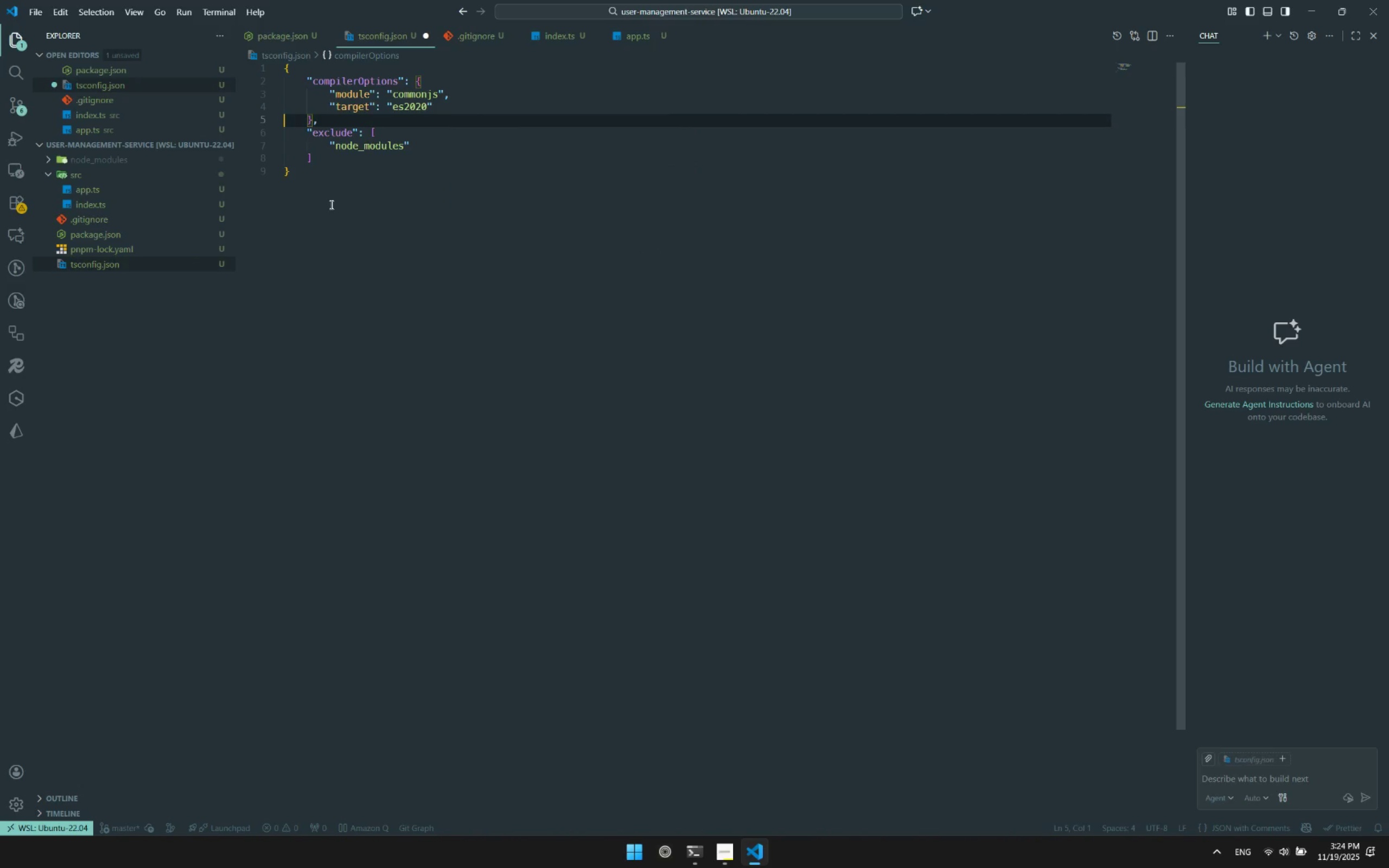 
key(ArrowLeft)
 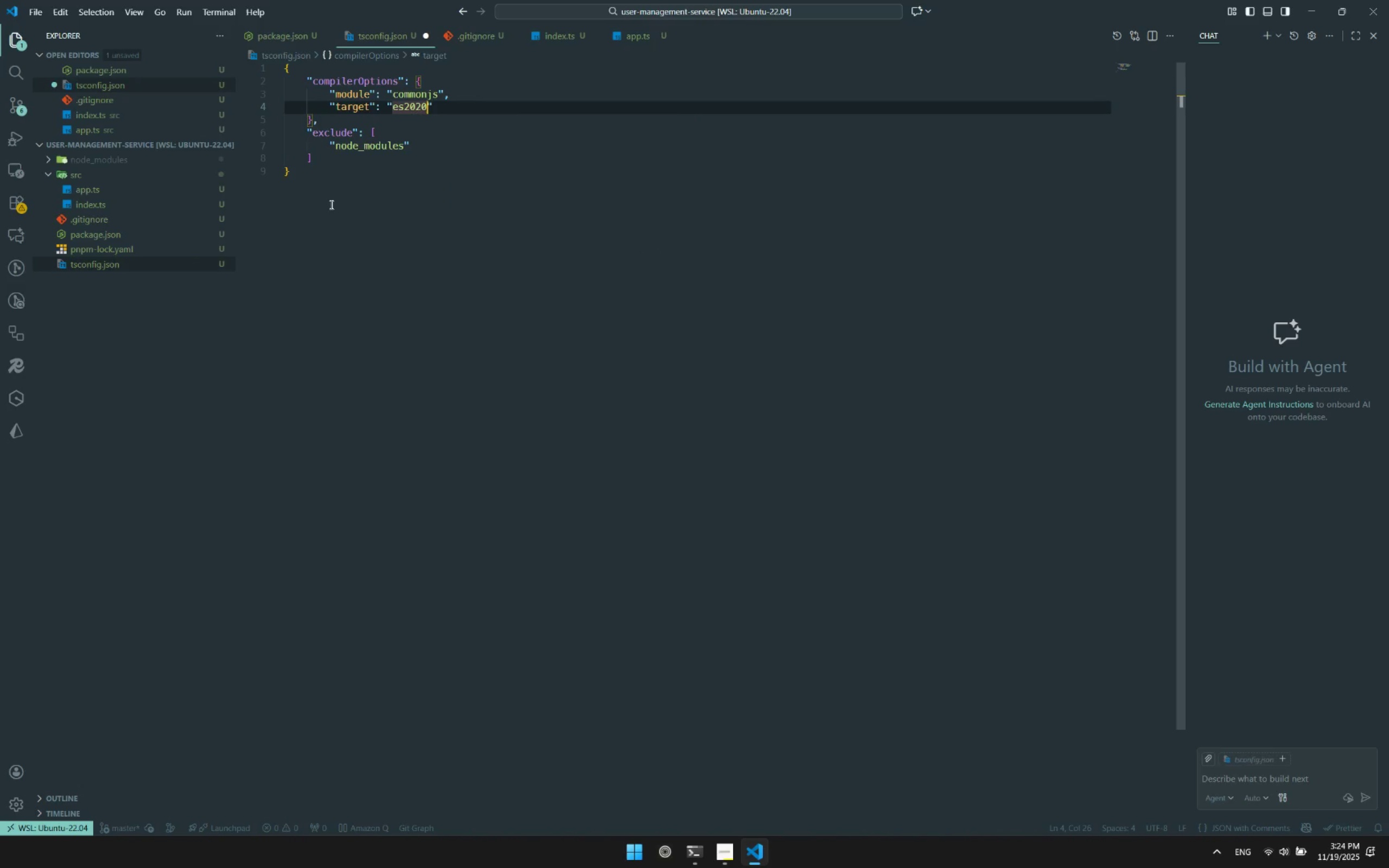 
key(ArrowLeft)
 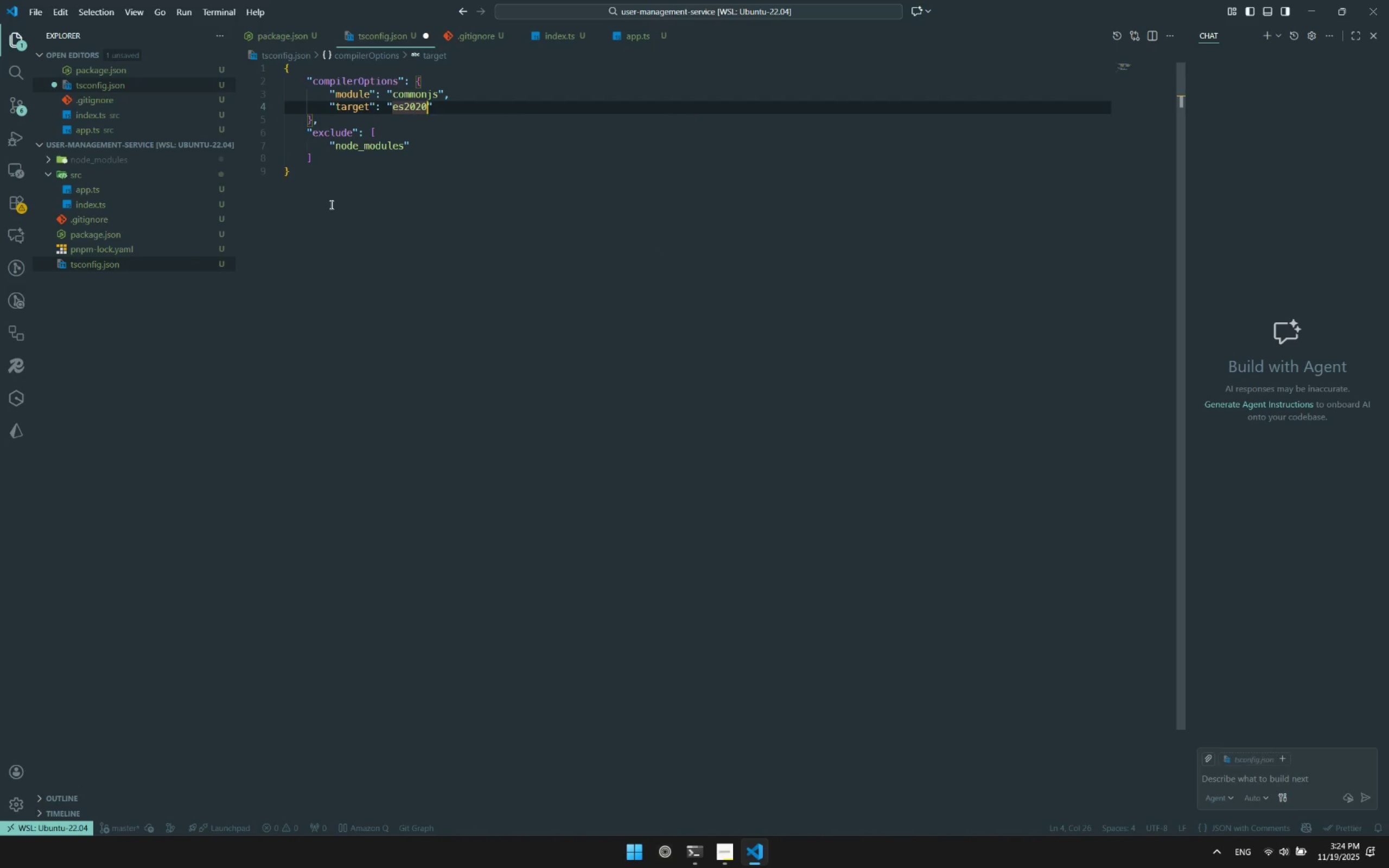 
key(ArrowRight)
 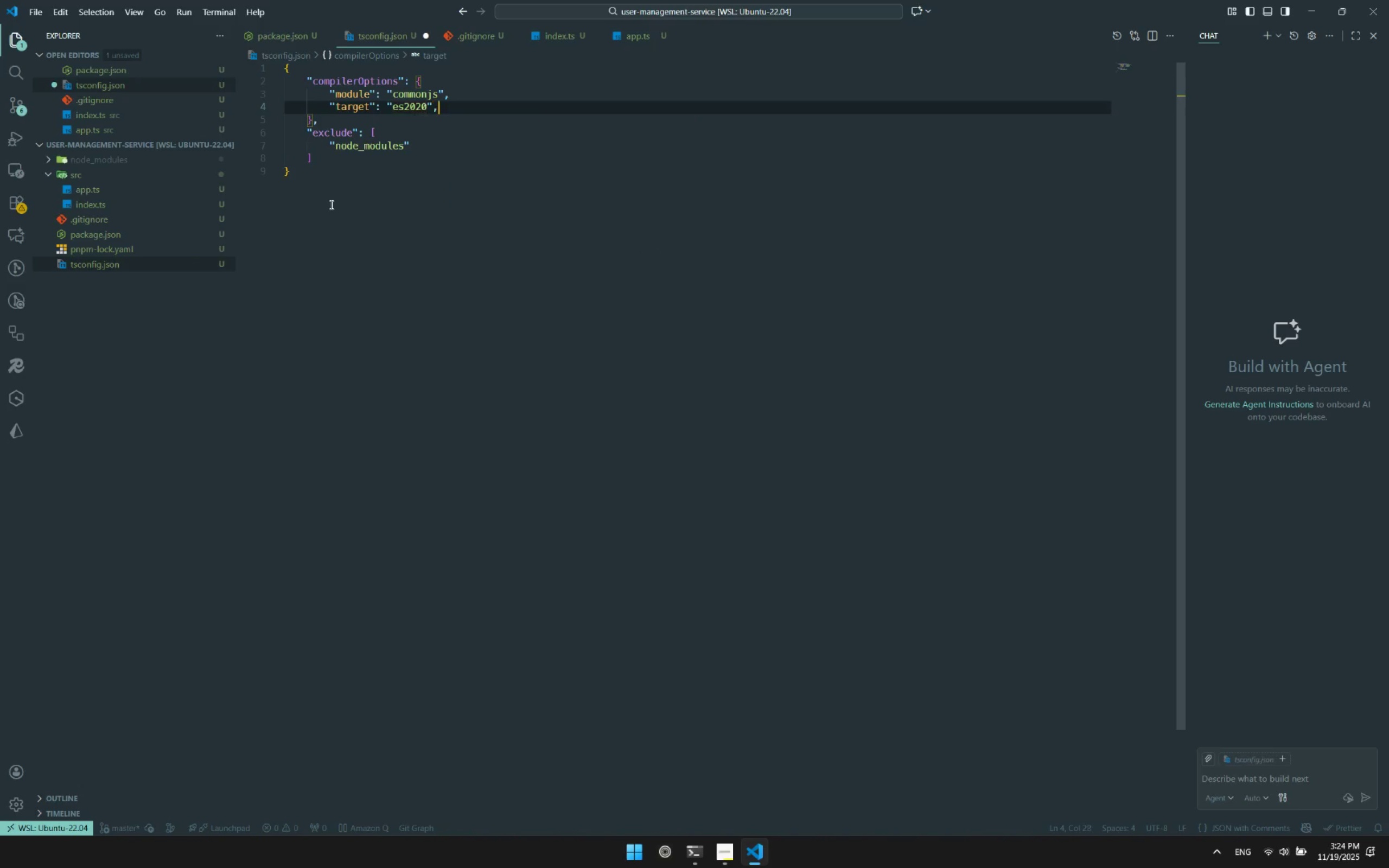 
key(Comma)
 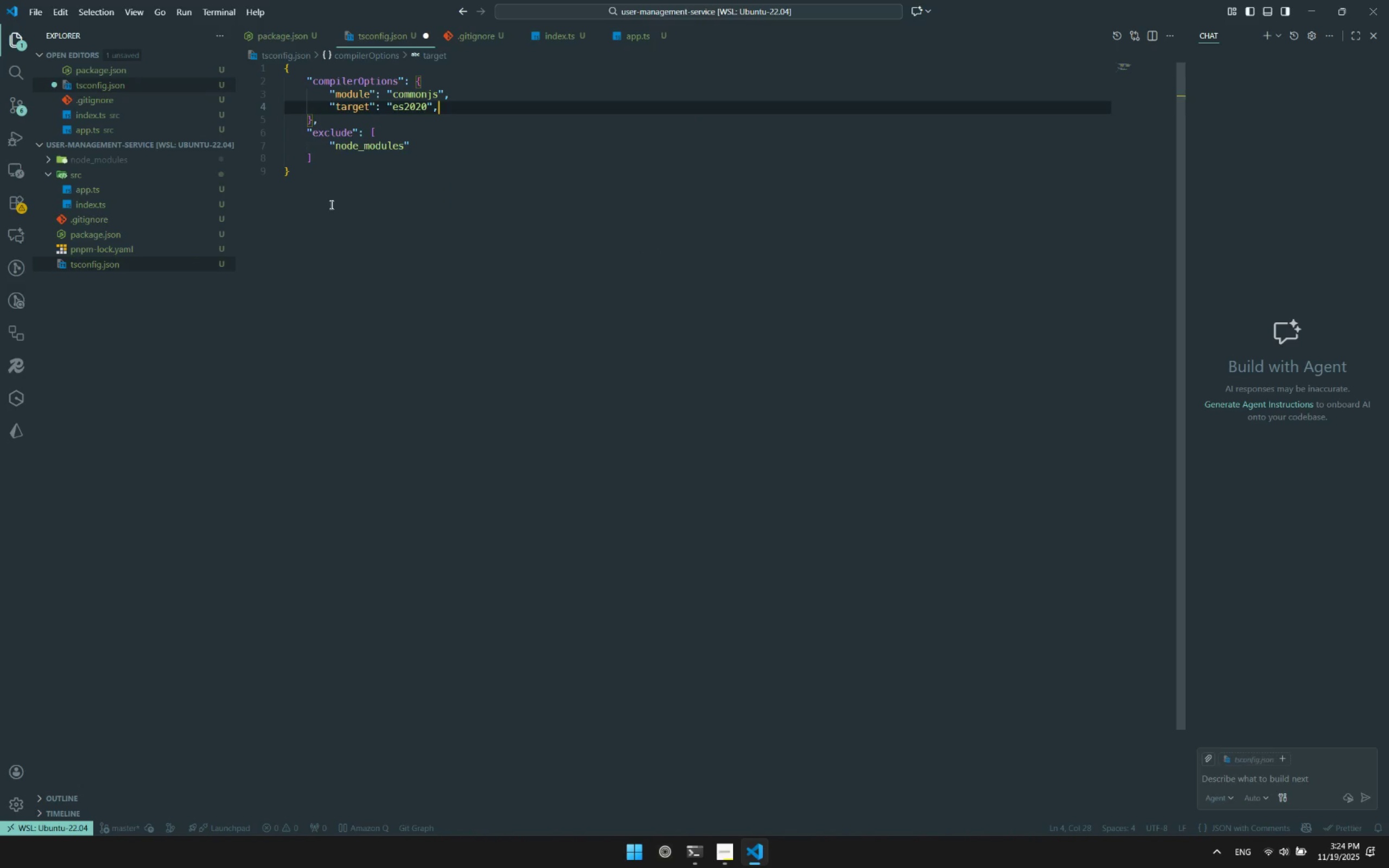 
key(Enter)
 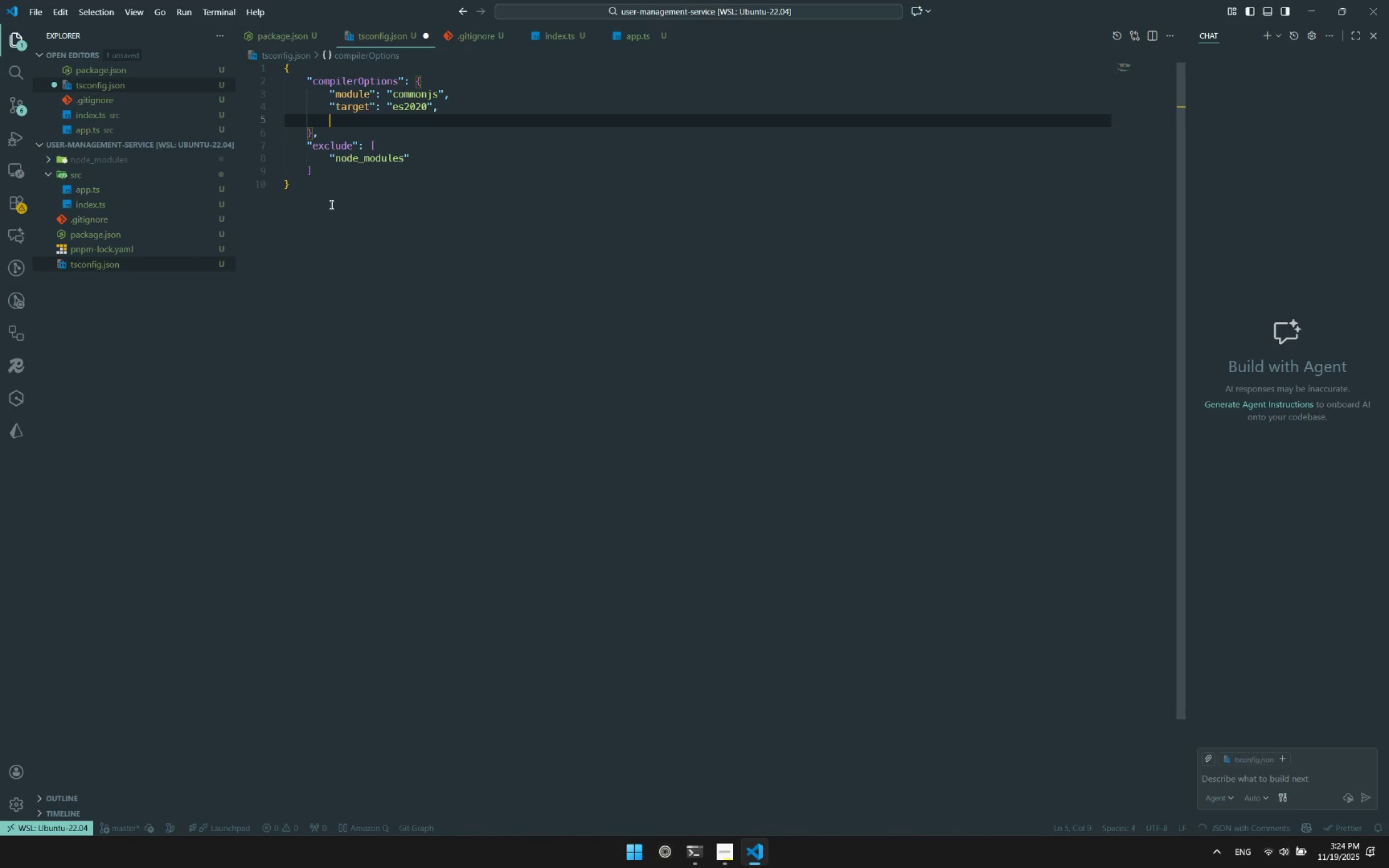 
key(Control+ControlLeft)
 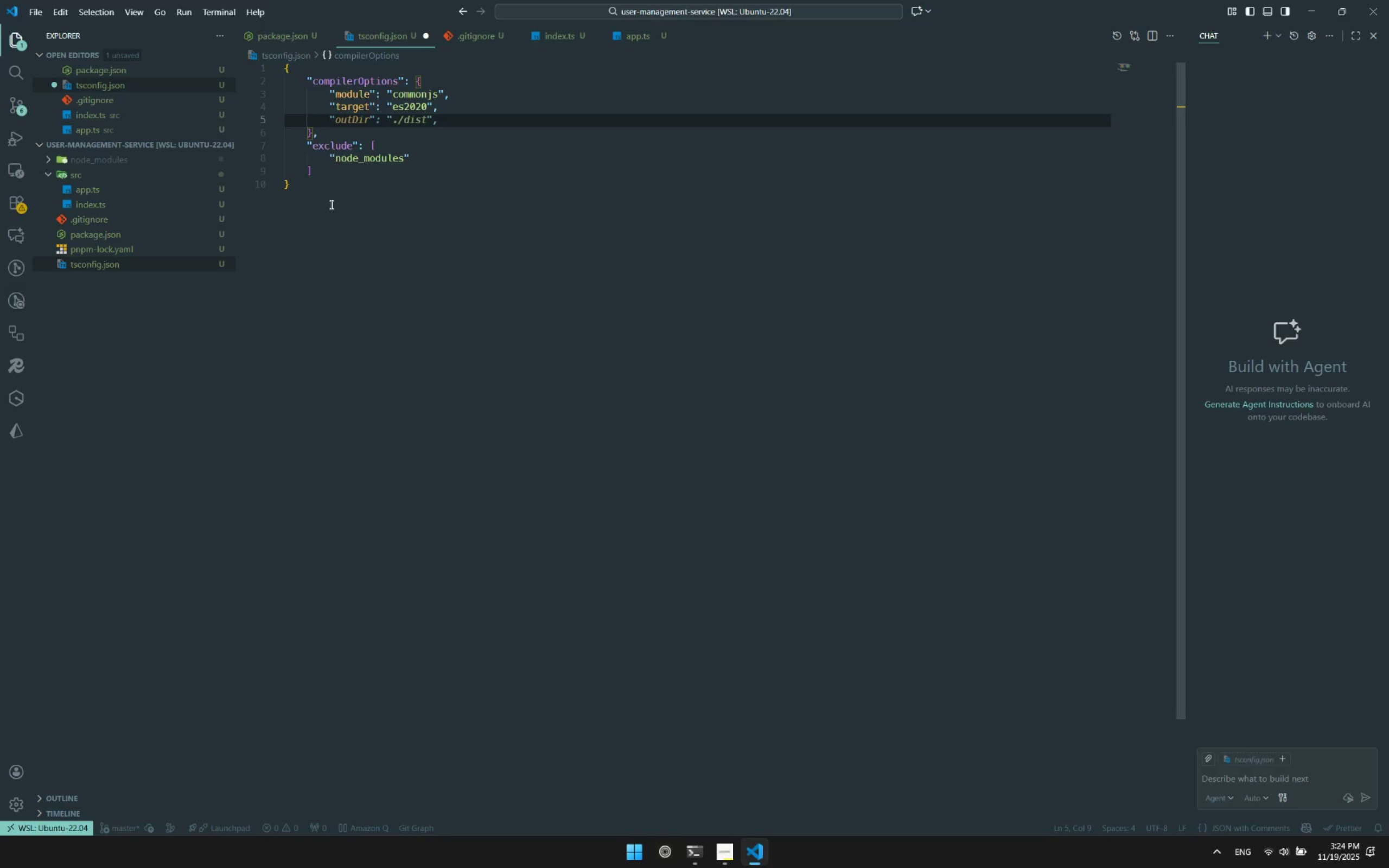 
key(Tab)
 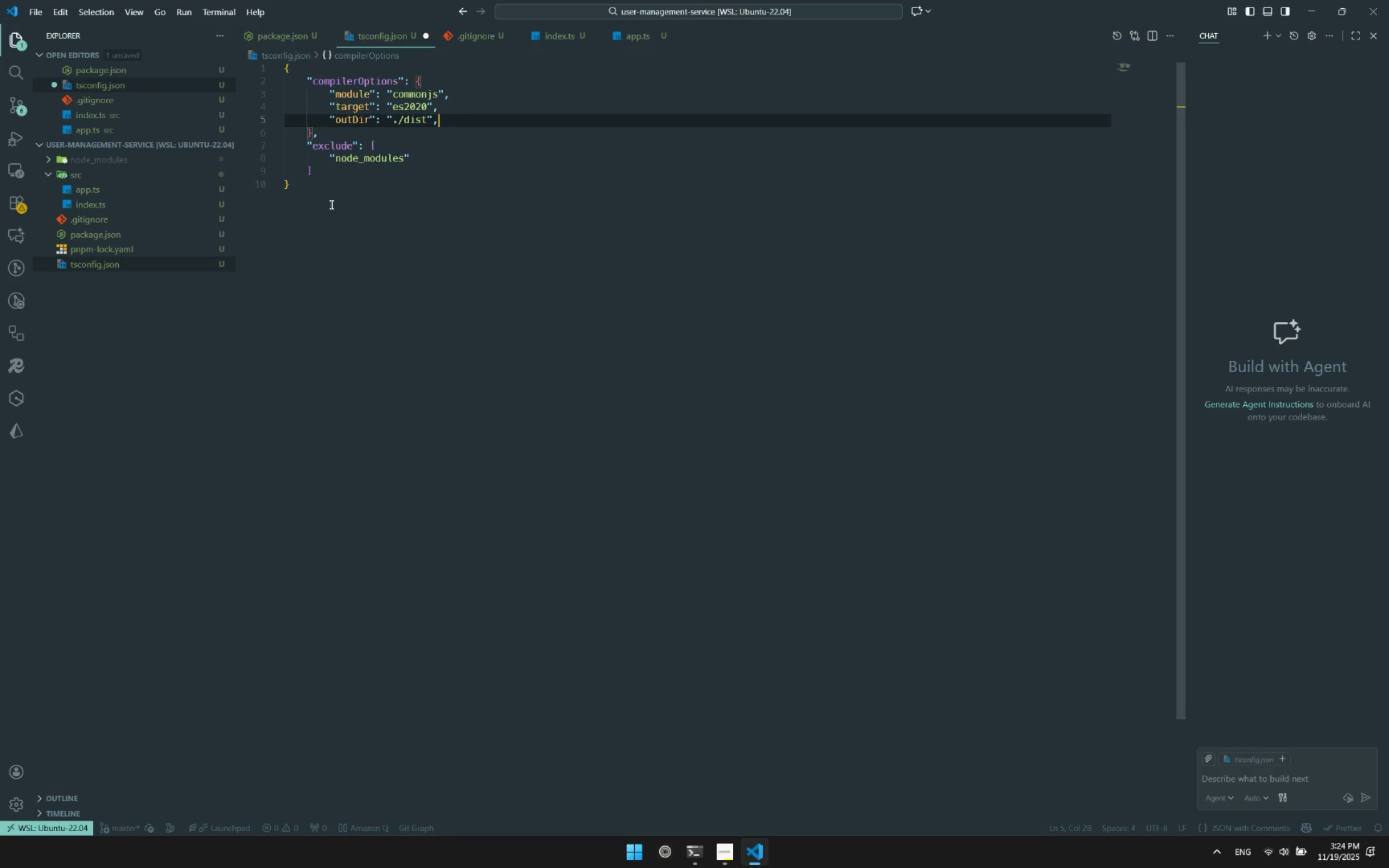 
key(Enter)
 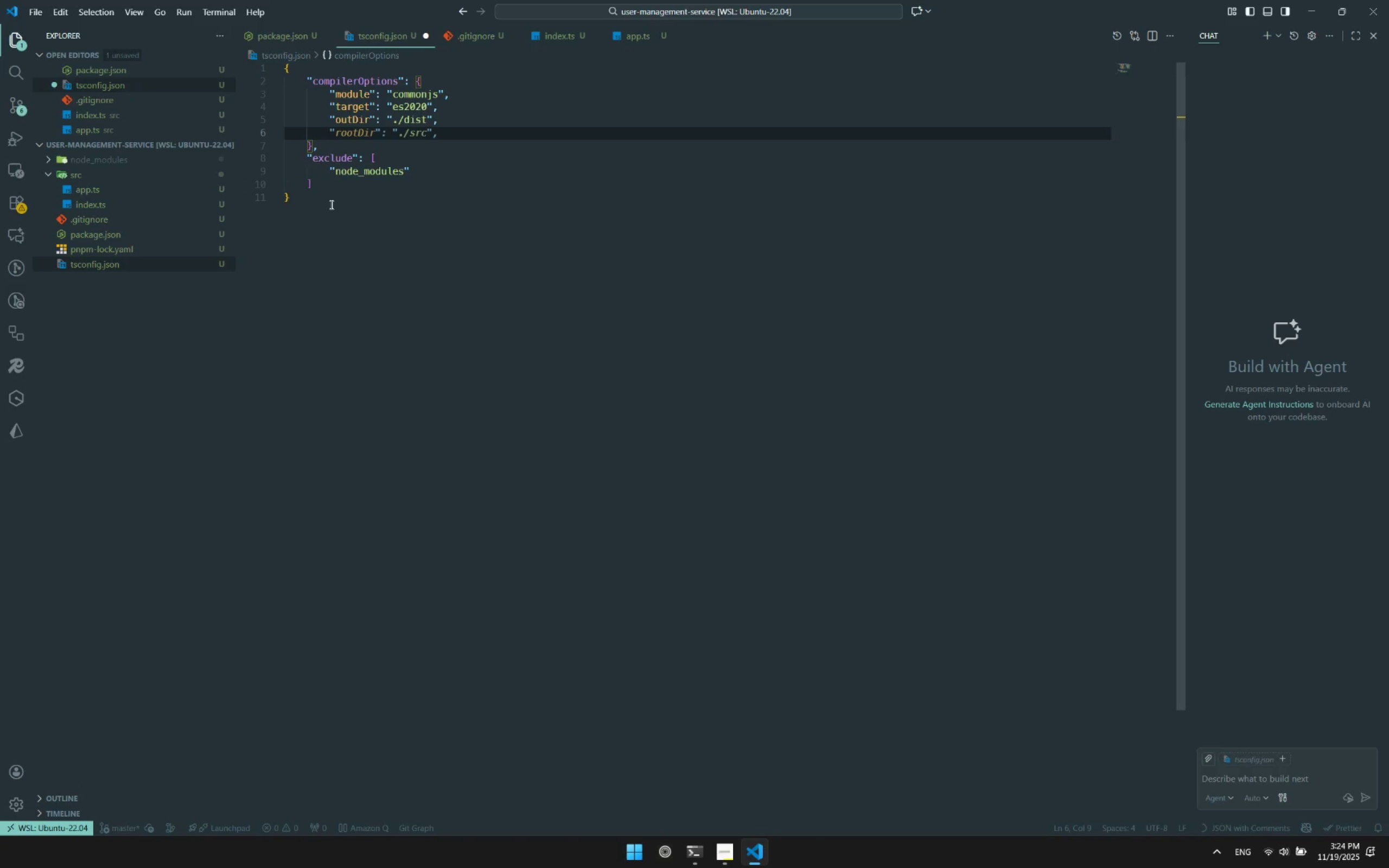 
type(roo)
key(Backspace)
key(Backspace)
key(Backspace)
type("rooot)
key(Backspace)
type(=)
key(Backspace)
key(Backspace)
type(tD)
 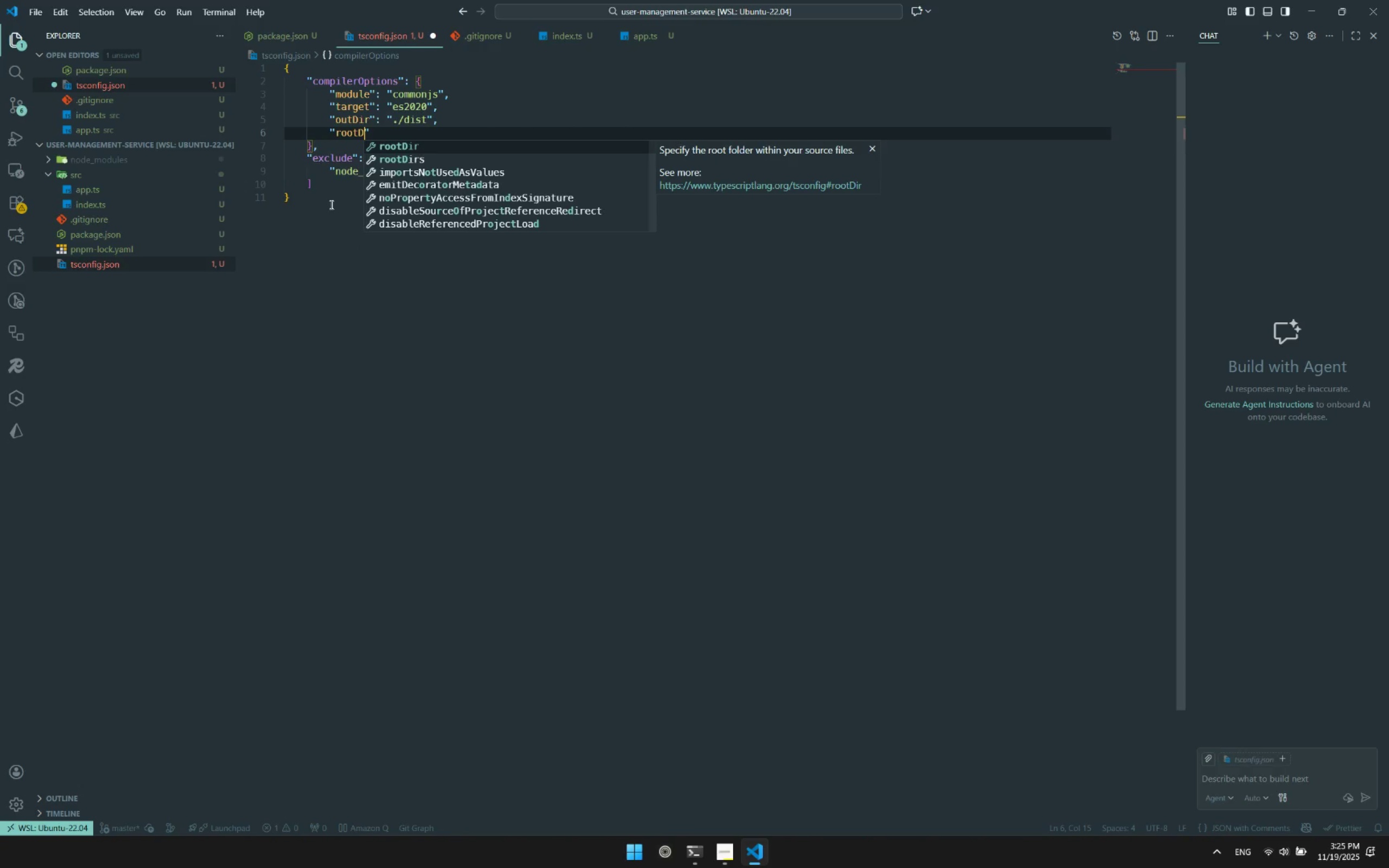 
key(Enter)
 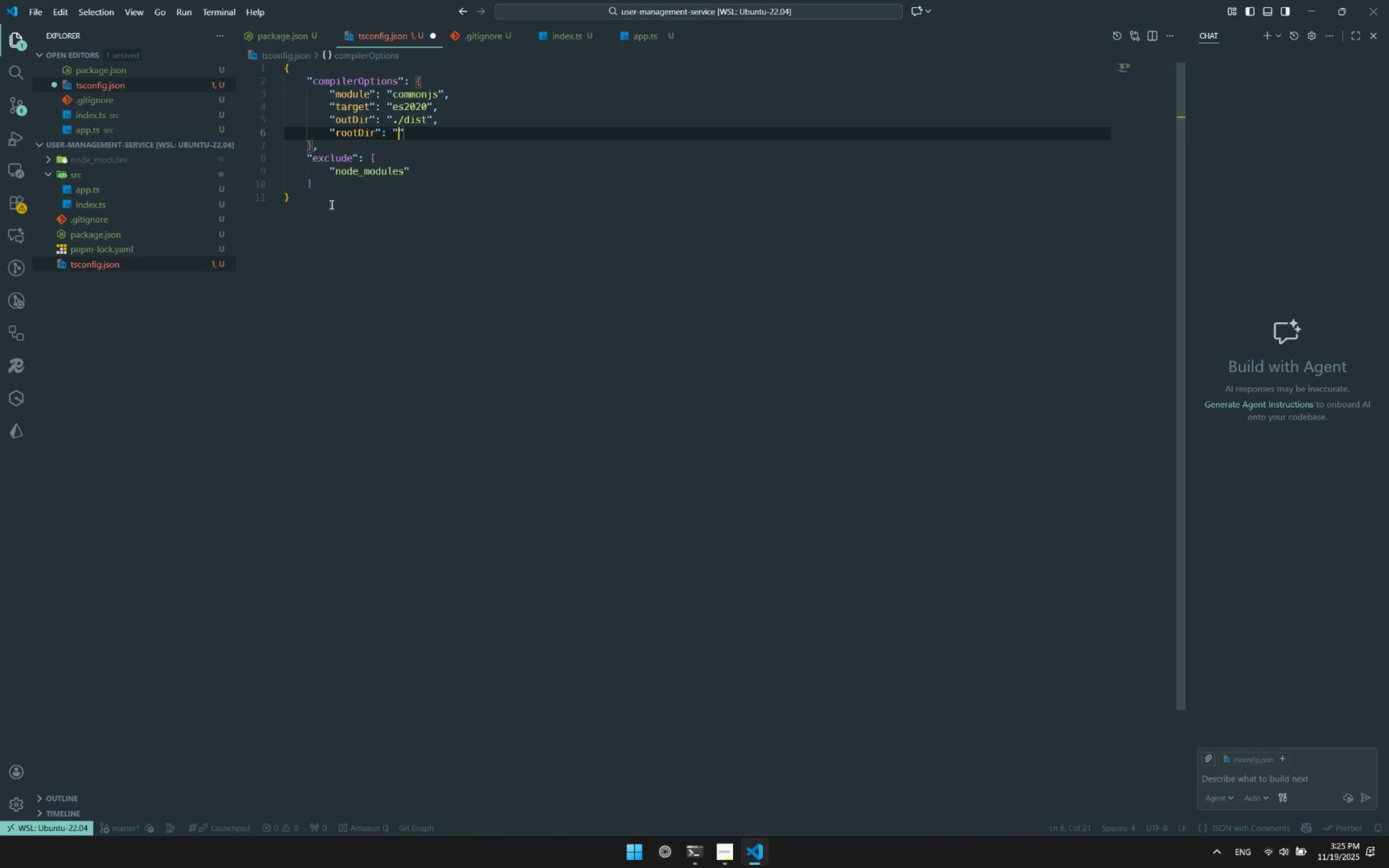 
key(ArrowRight)
 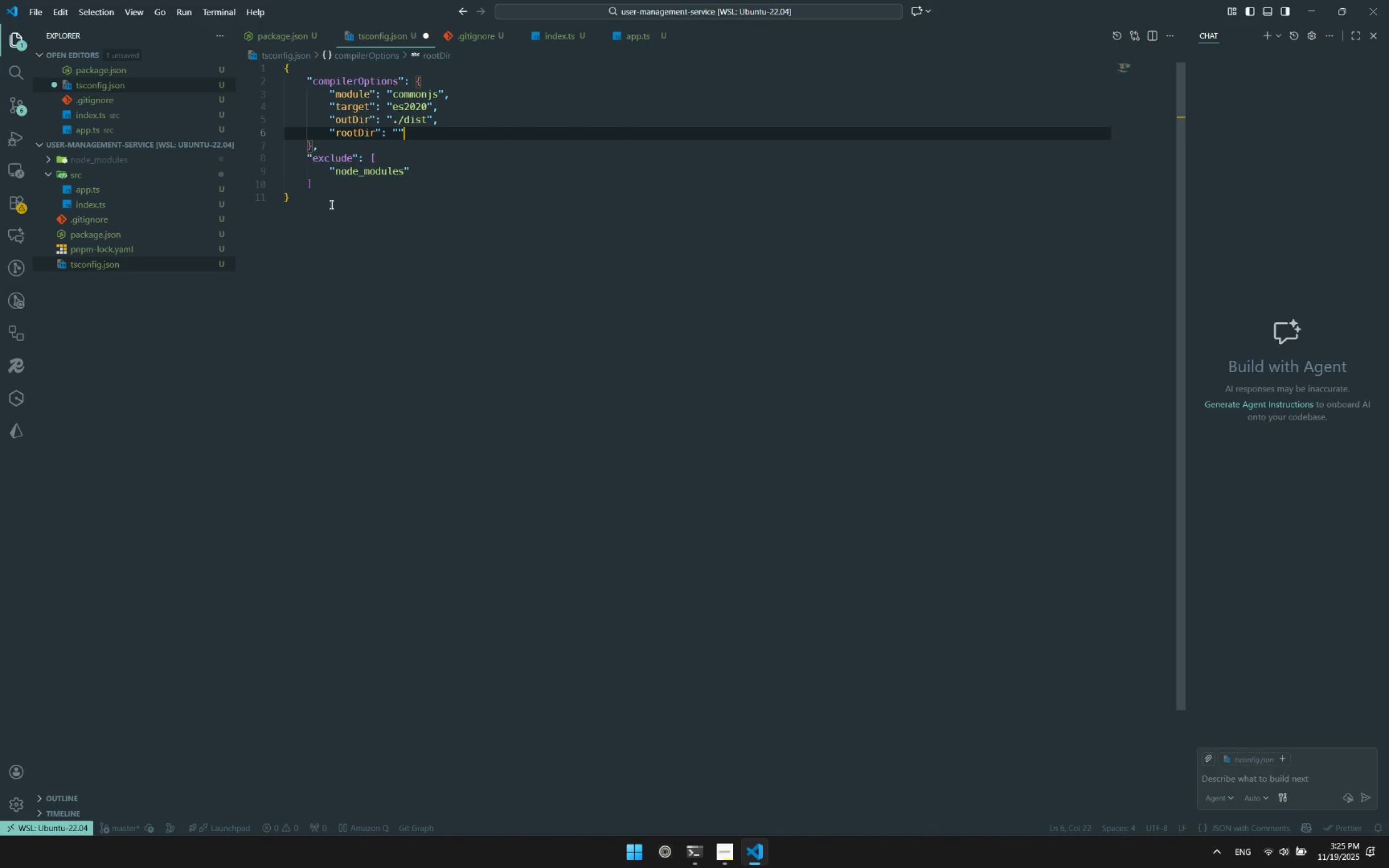 
key(ArrowLeft)
 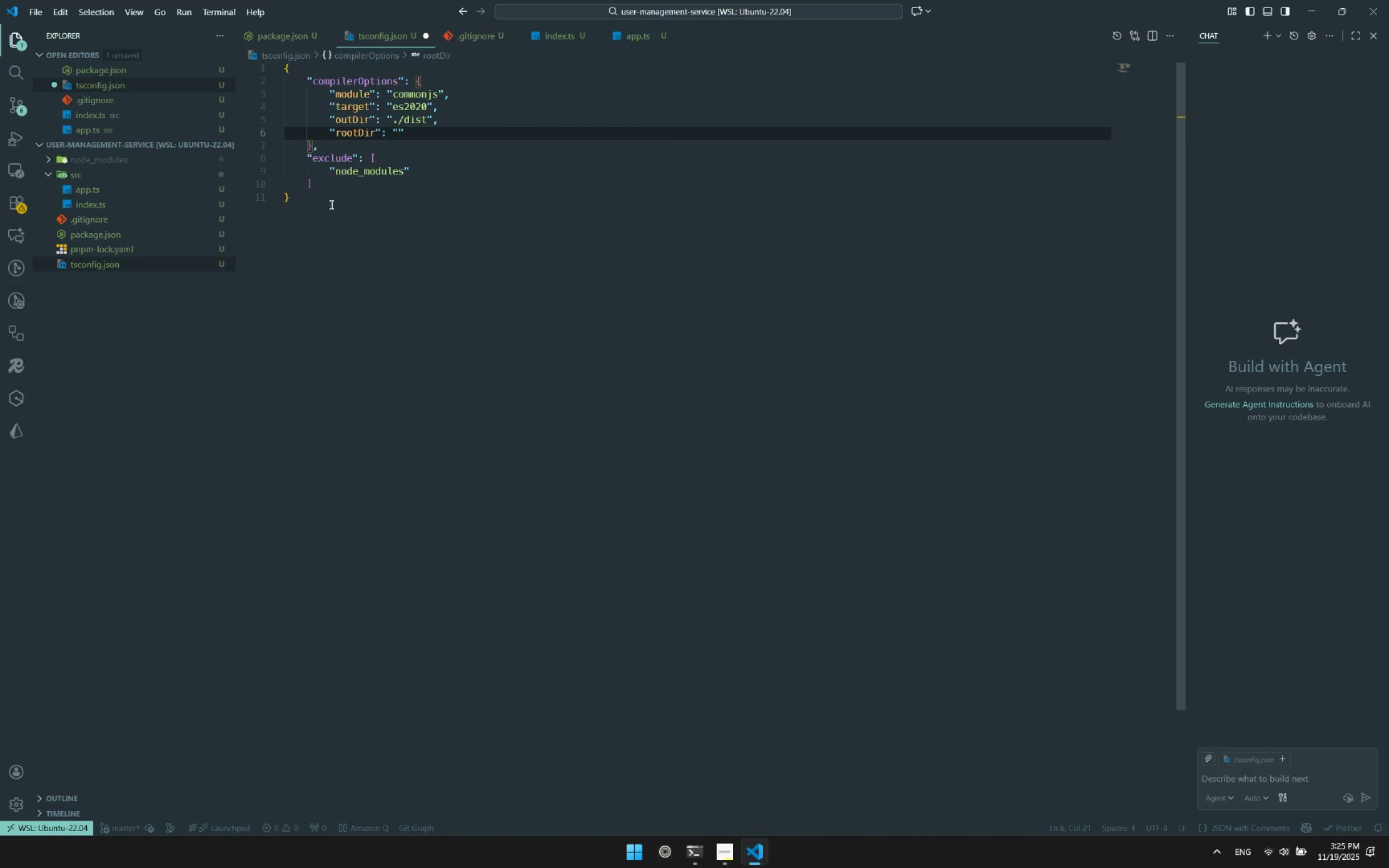 
type(rc)
key(Backspace)
key(Backspace)
type(src)
 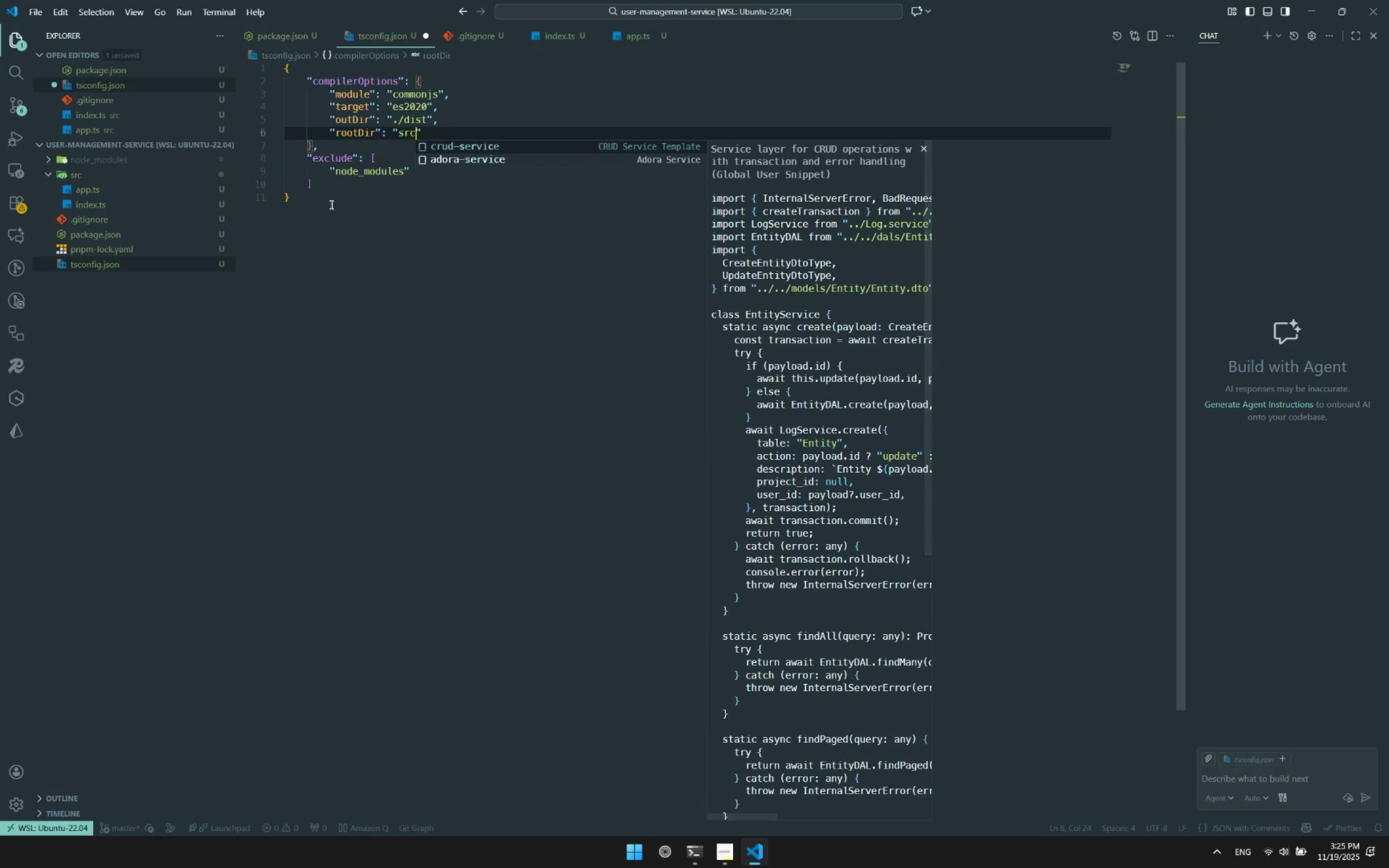 
key(ArrowRight)
 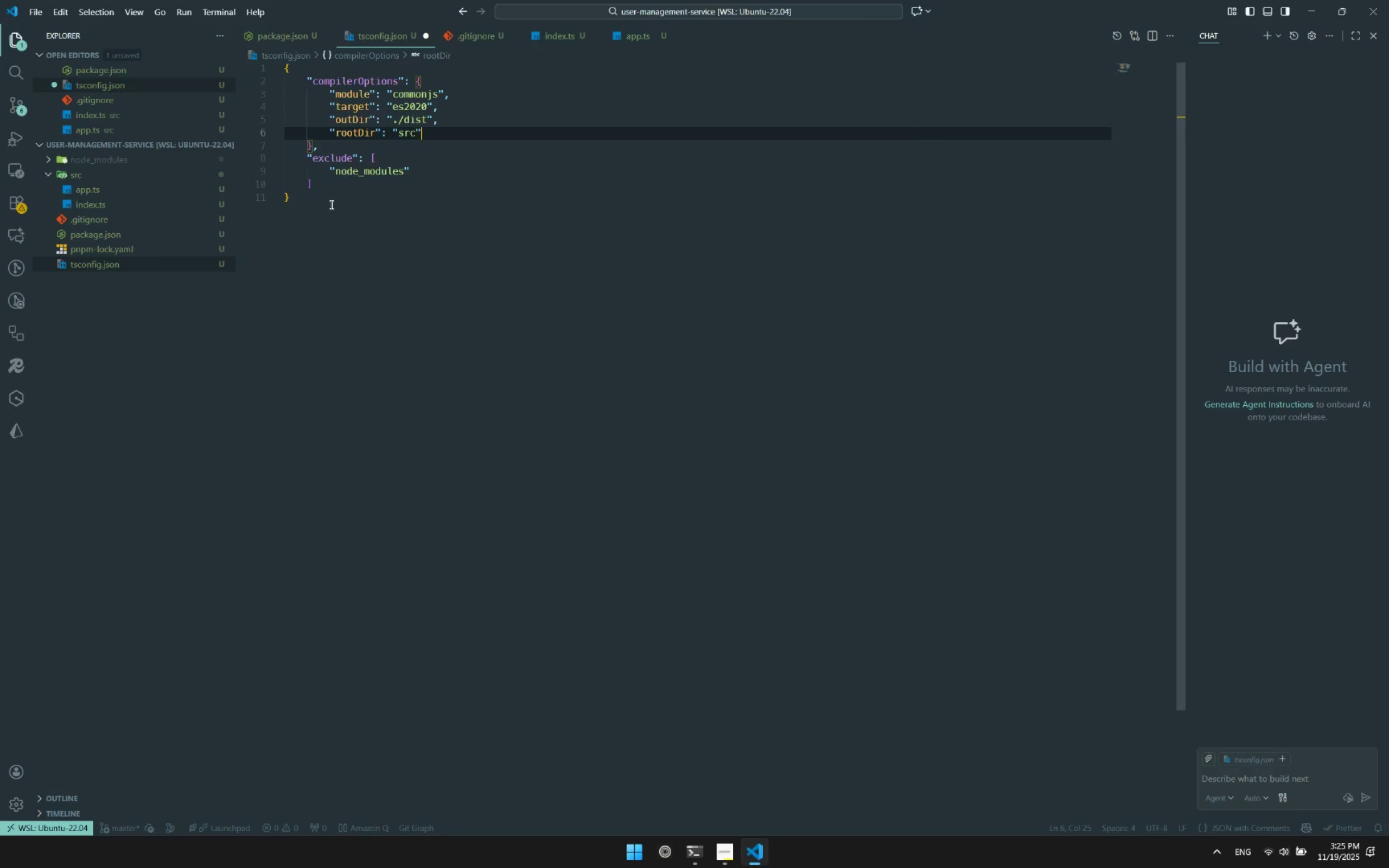 
key(Comma)
 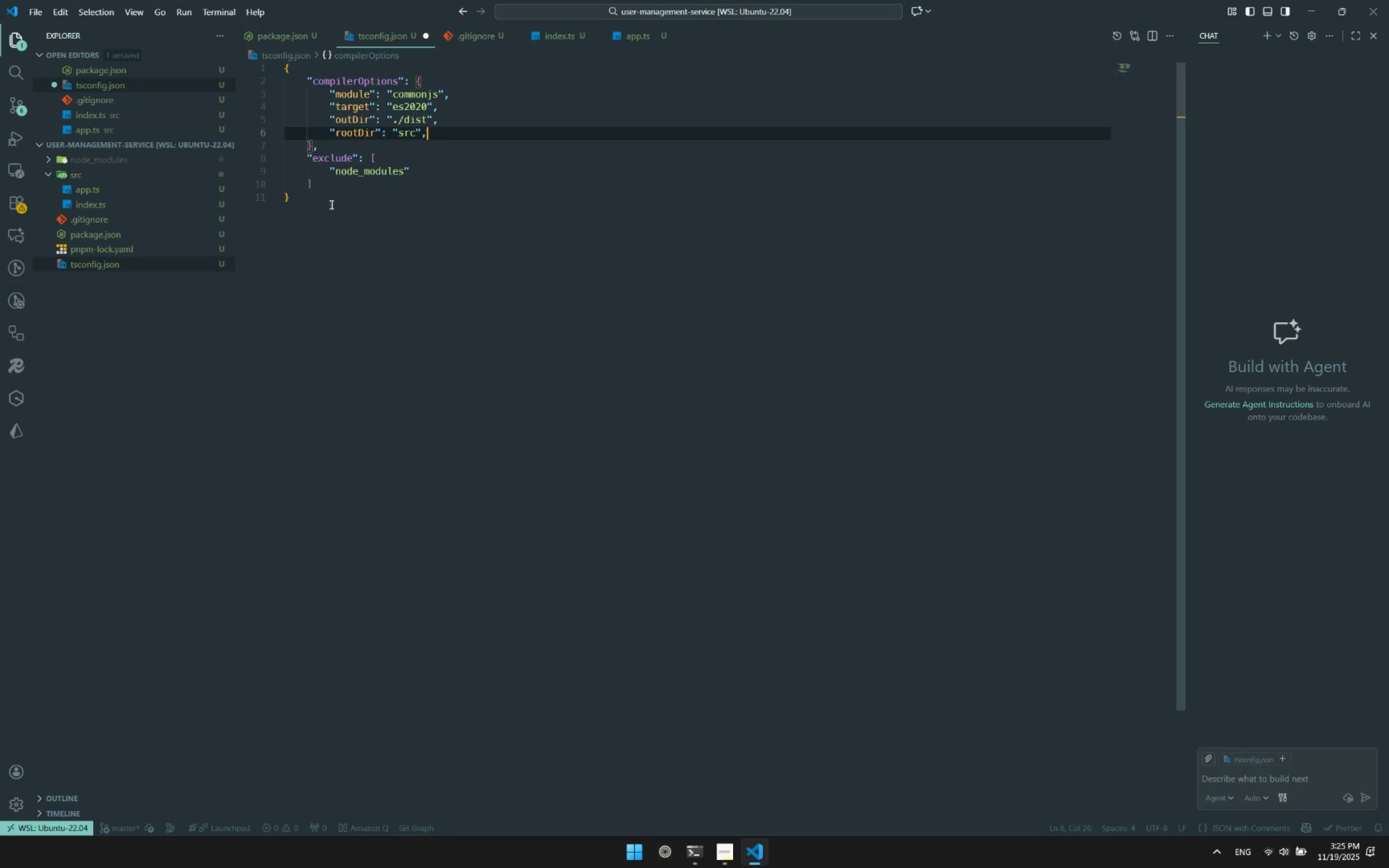 
key(Enter)
 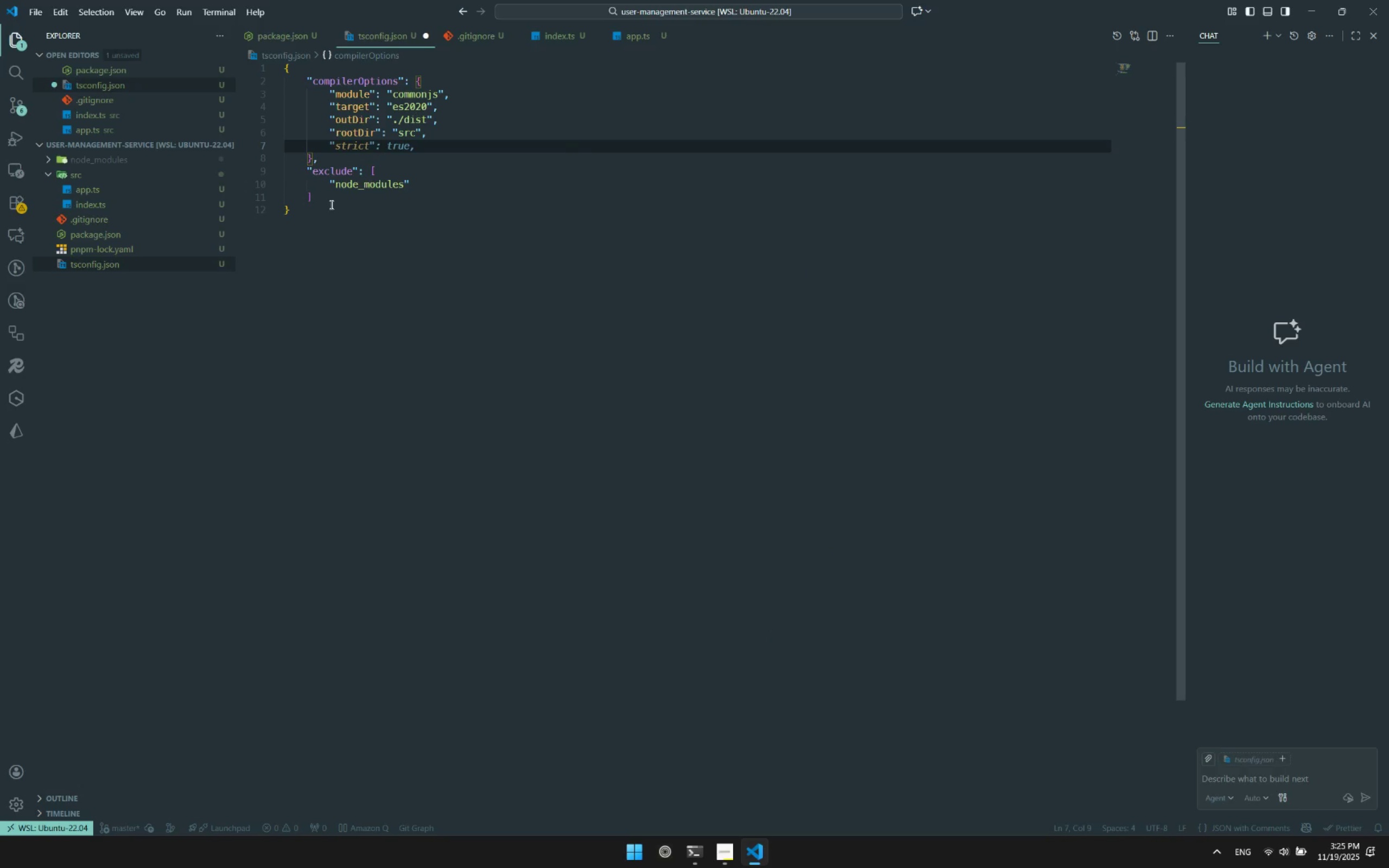 
type(st)
key(Backspace)
key(Backspace)
type("st)
 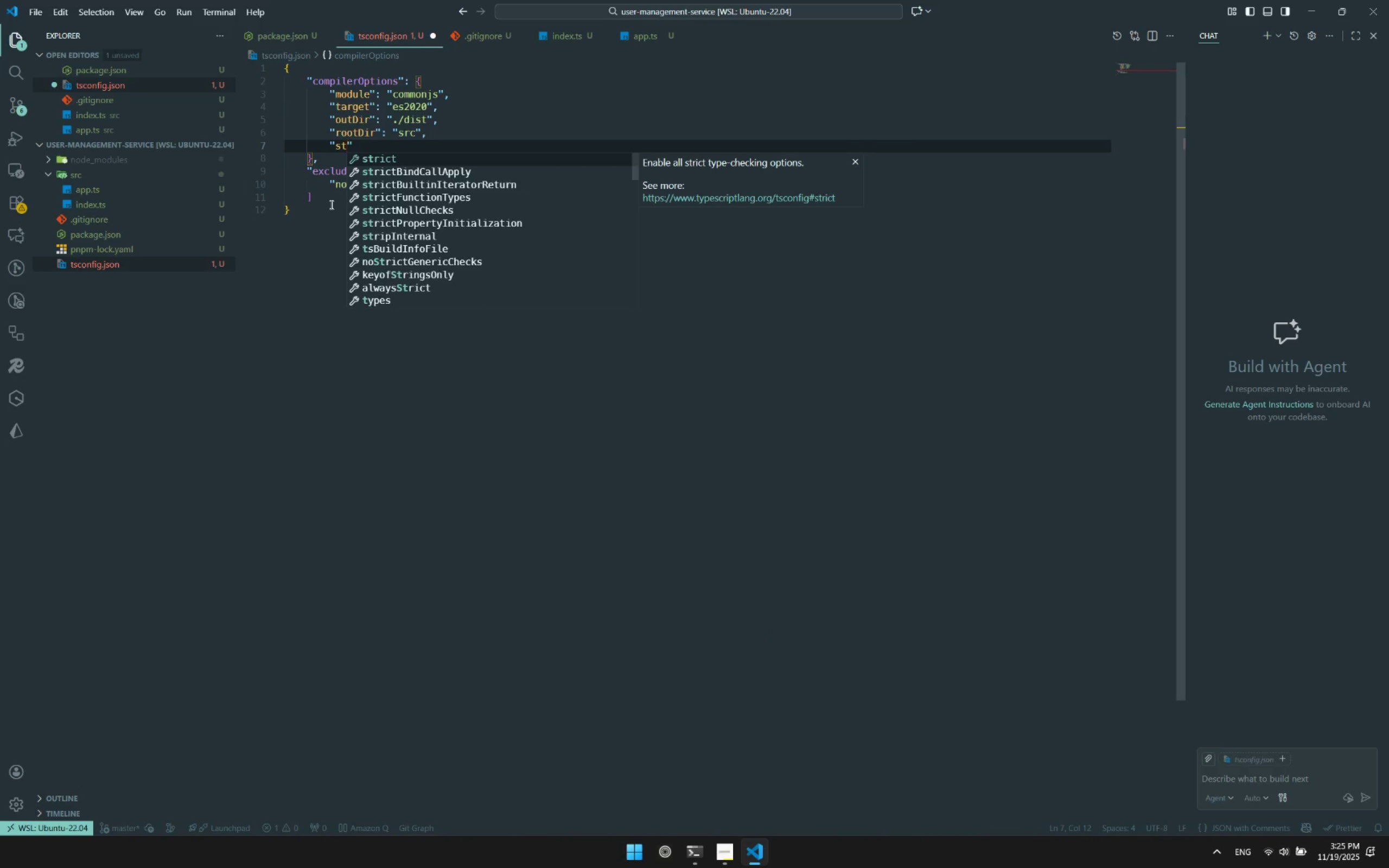 
key(Enter)
 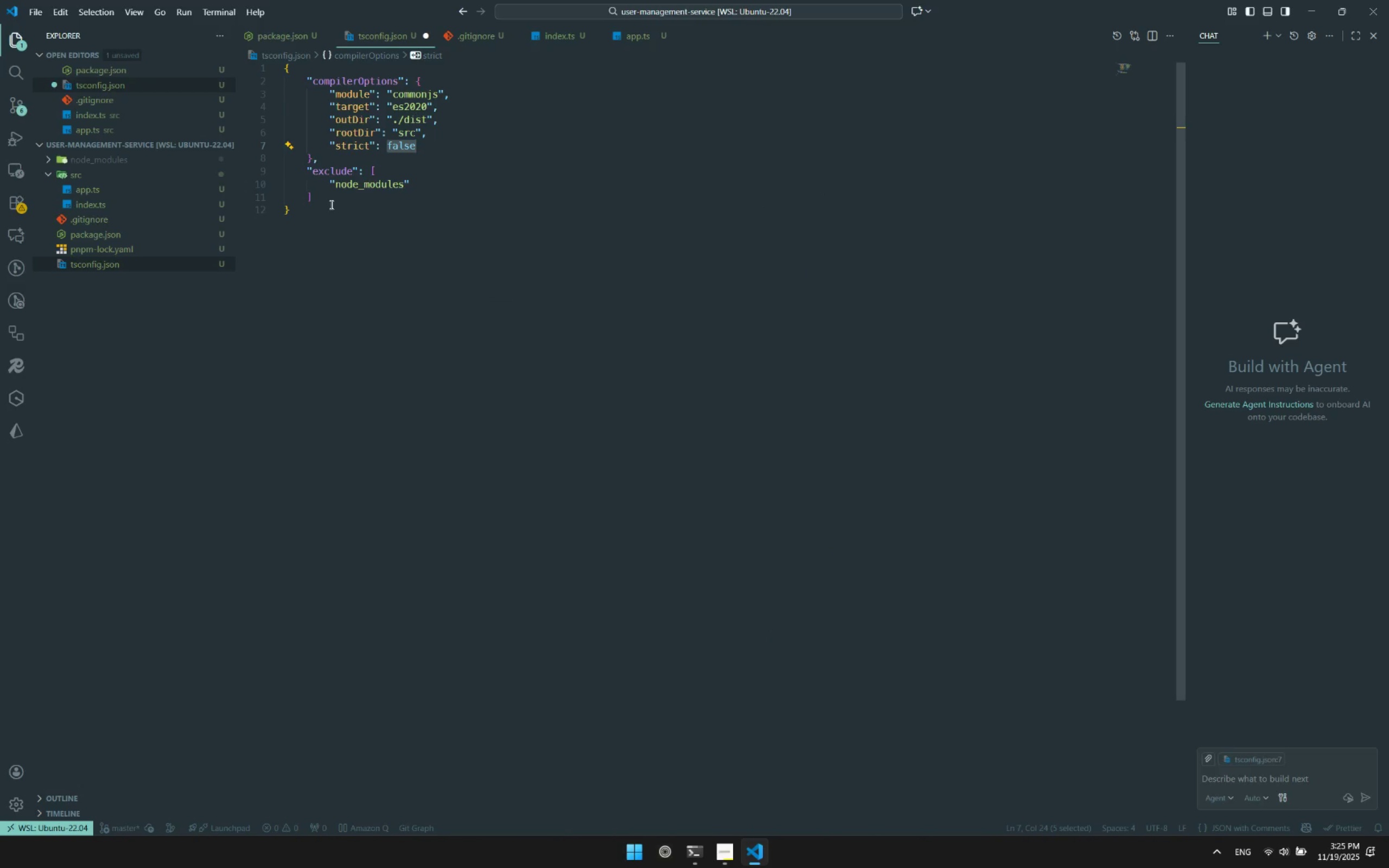 
key(Backspace)
type(true,)
 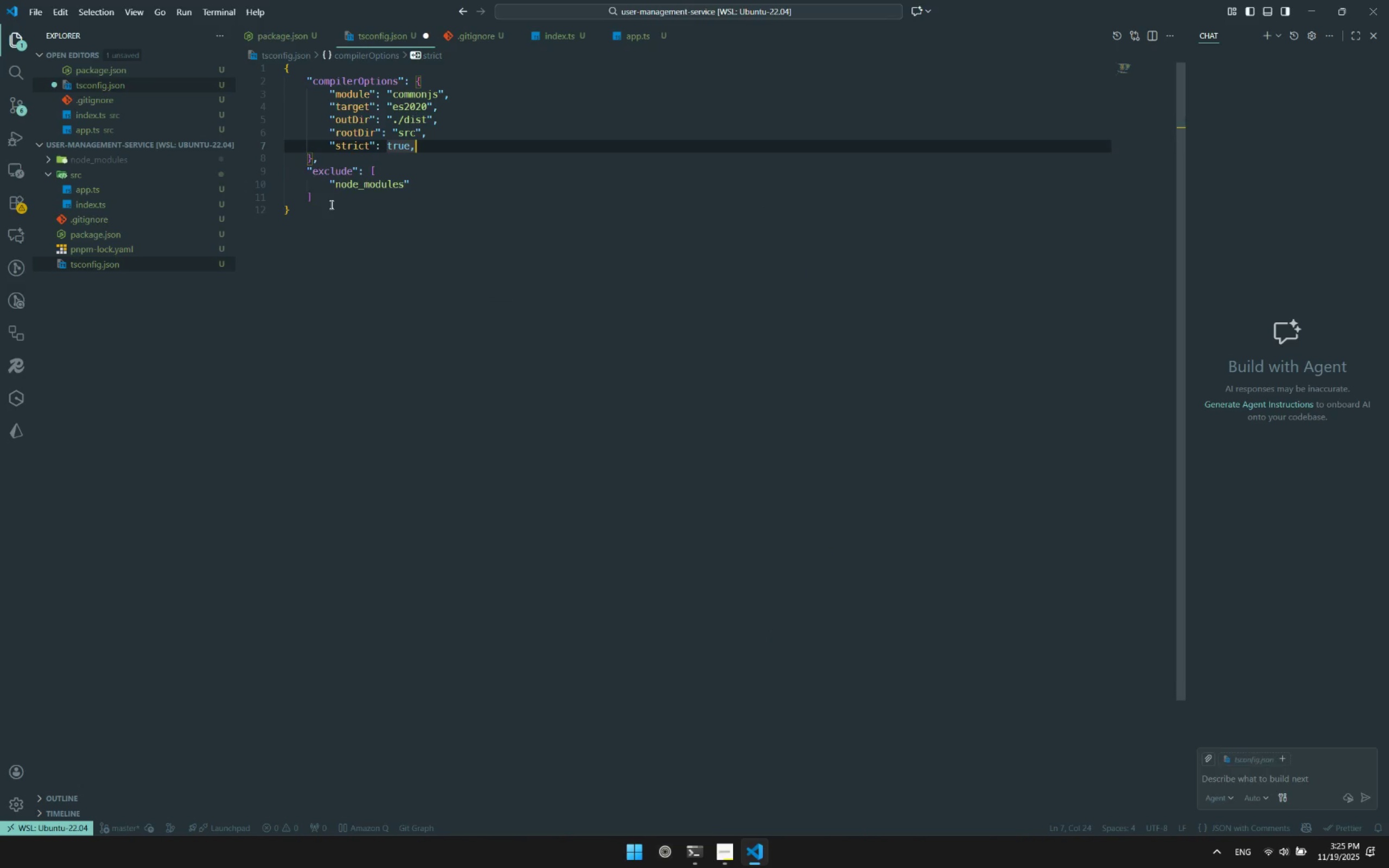 
key(Enter)
 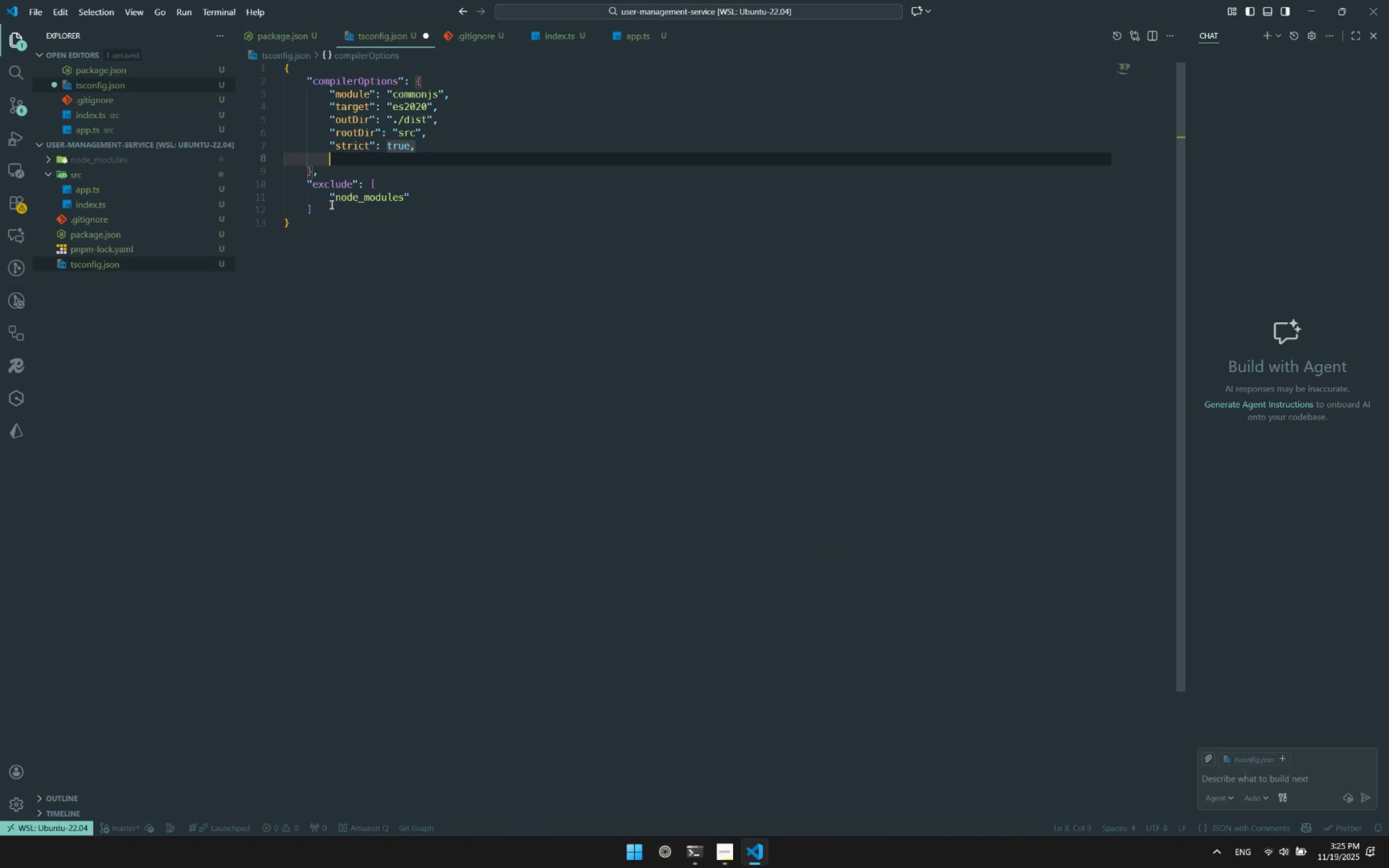 
type("esm)
 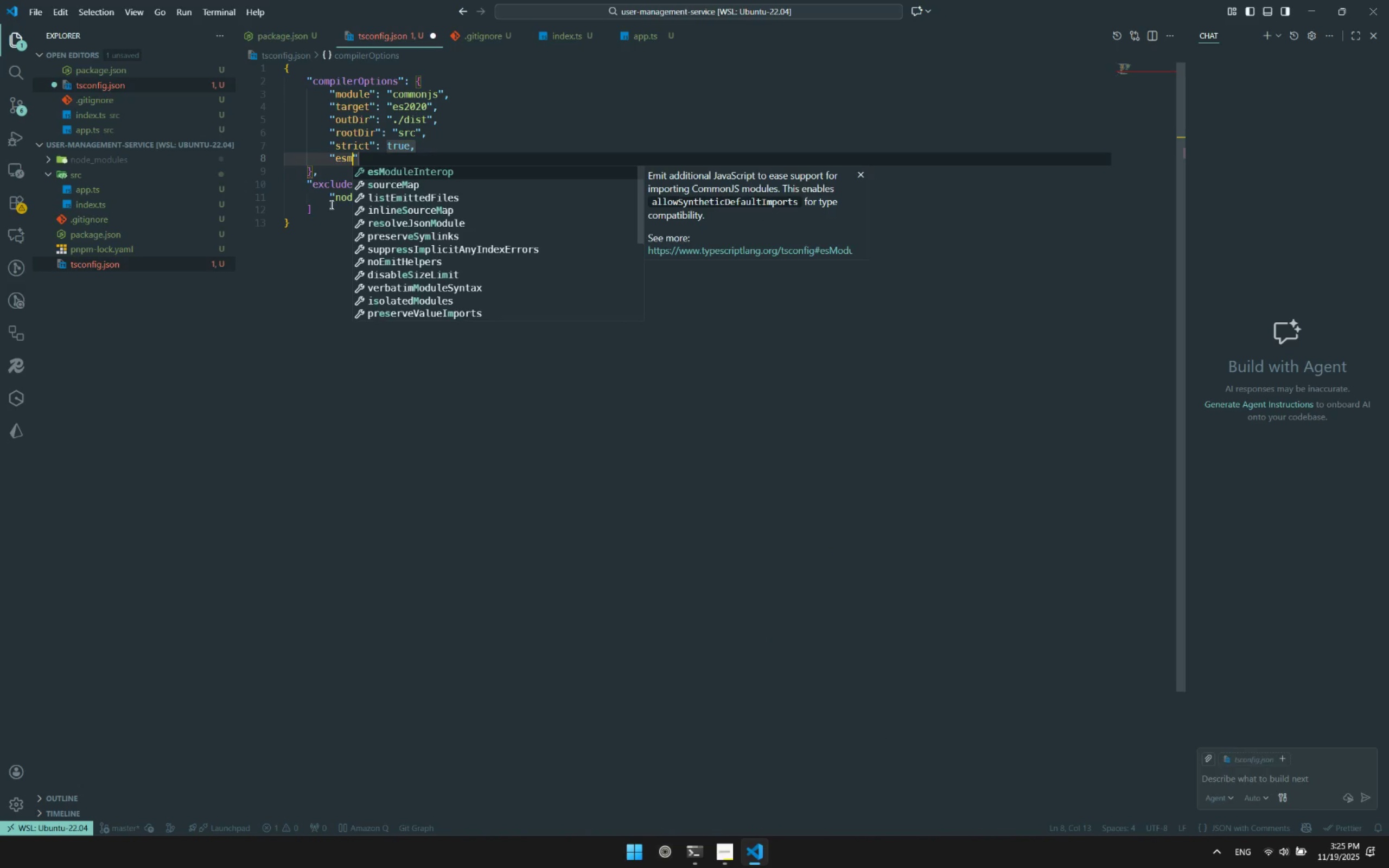 
key(Enter)
 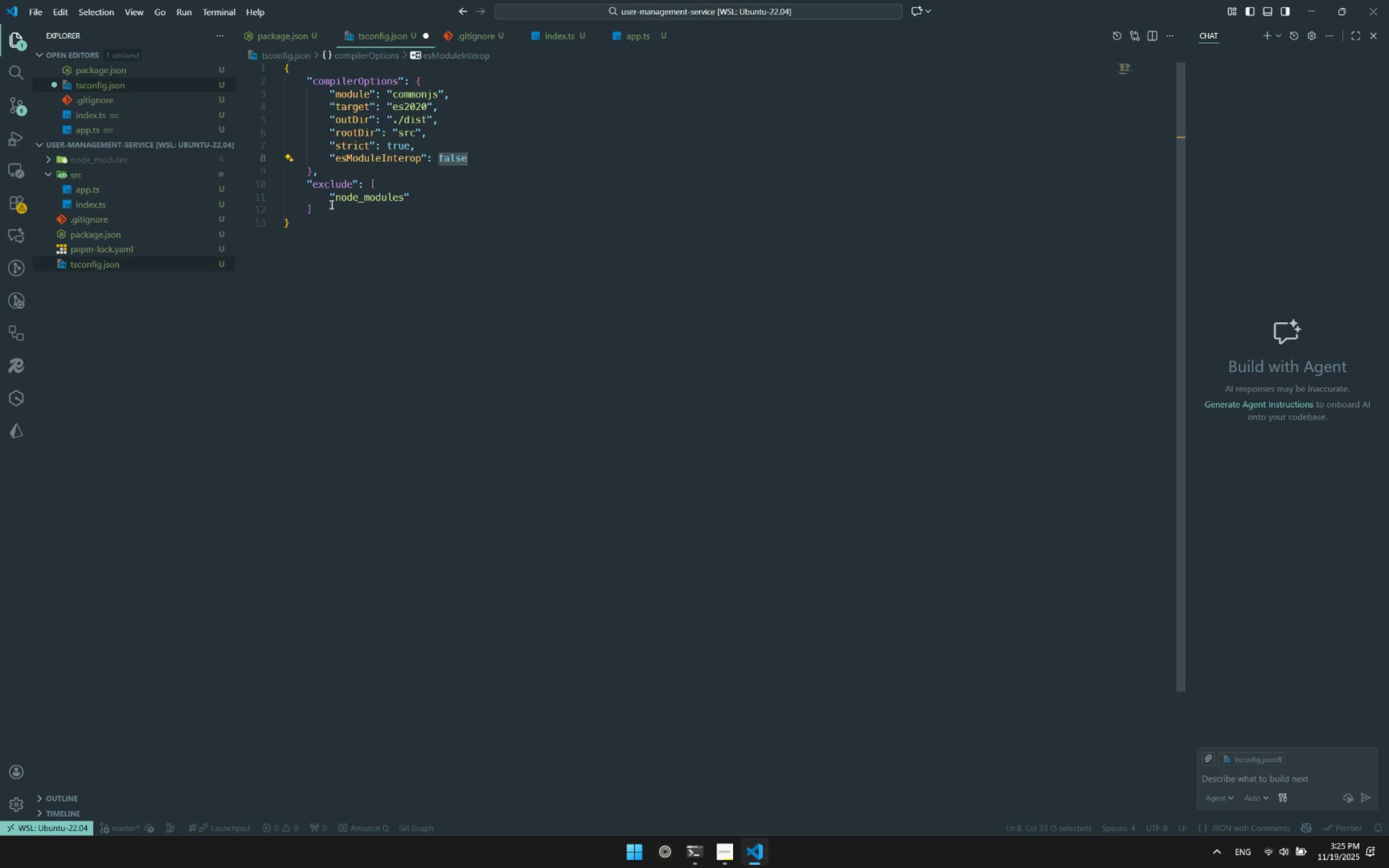 
key(Backspace)
type(true)
key(Escape)
type(,)
 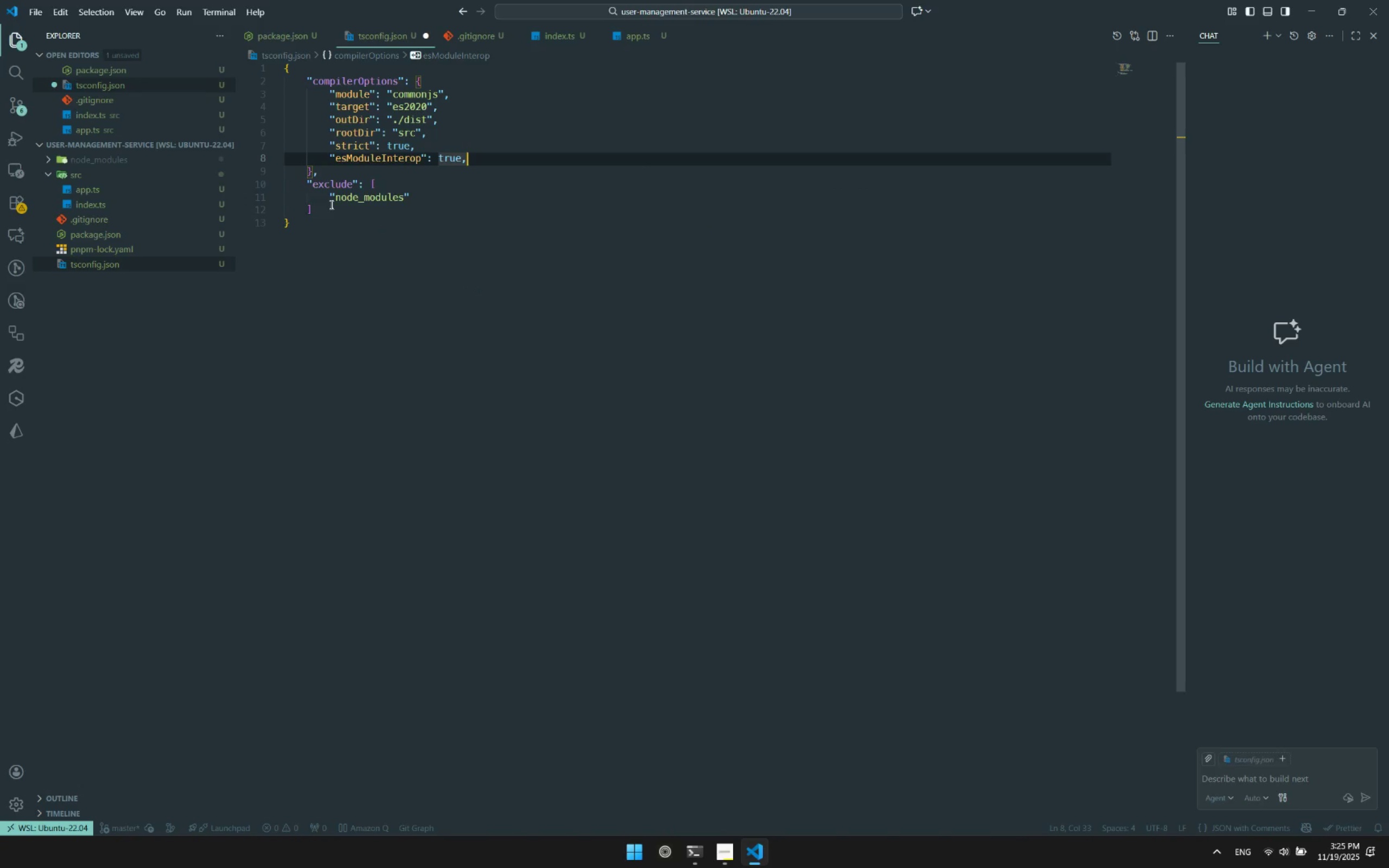 
key(Enter)
 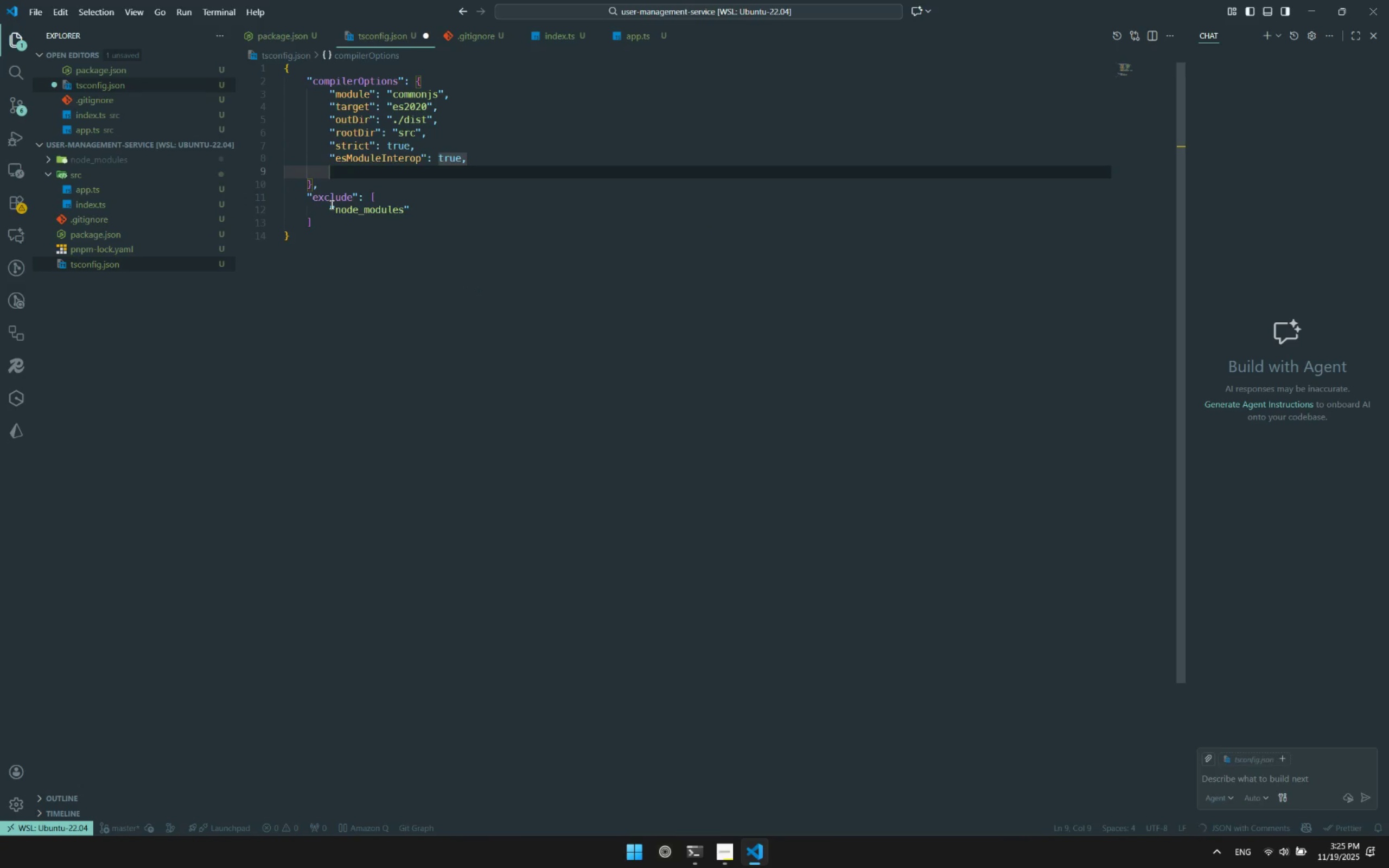 
type(for)
 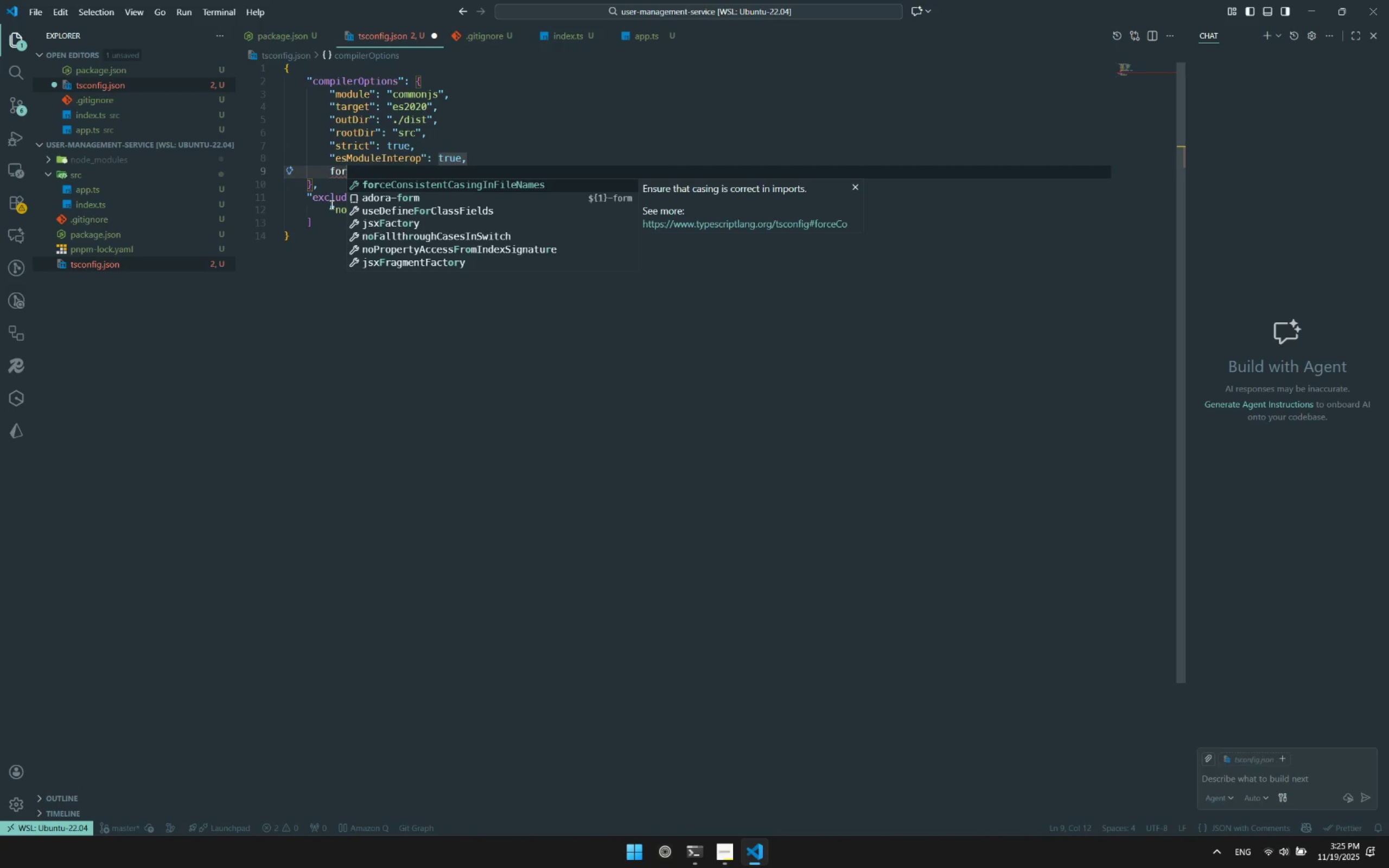 
key(Enter)
 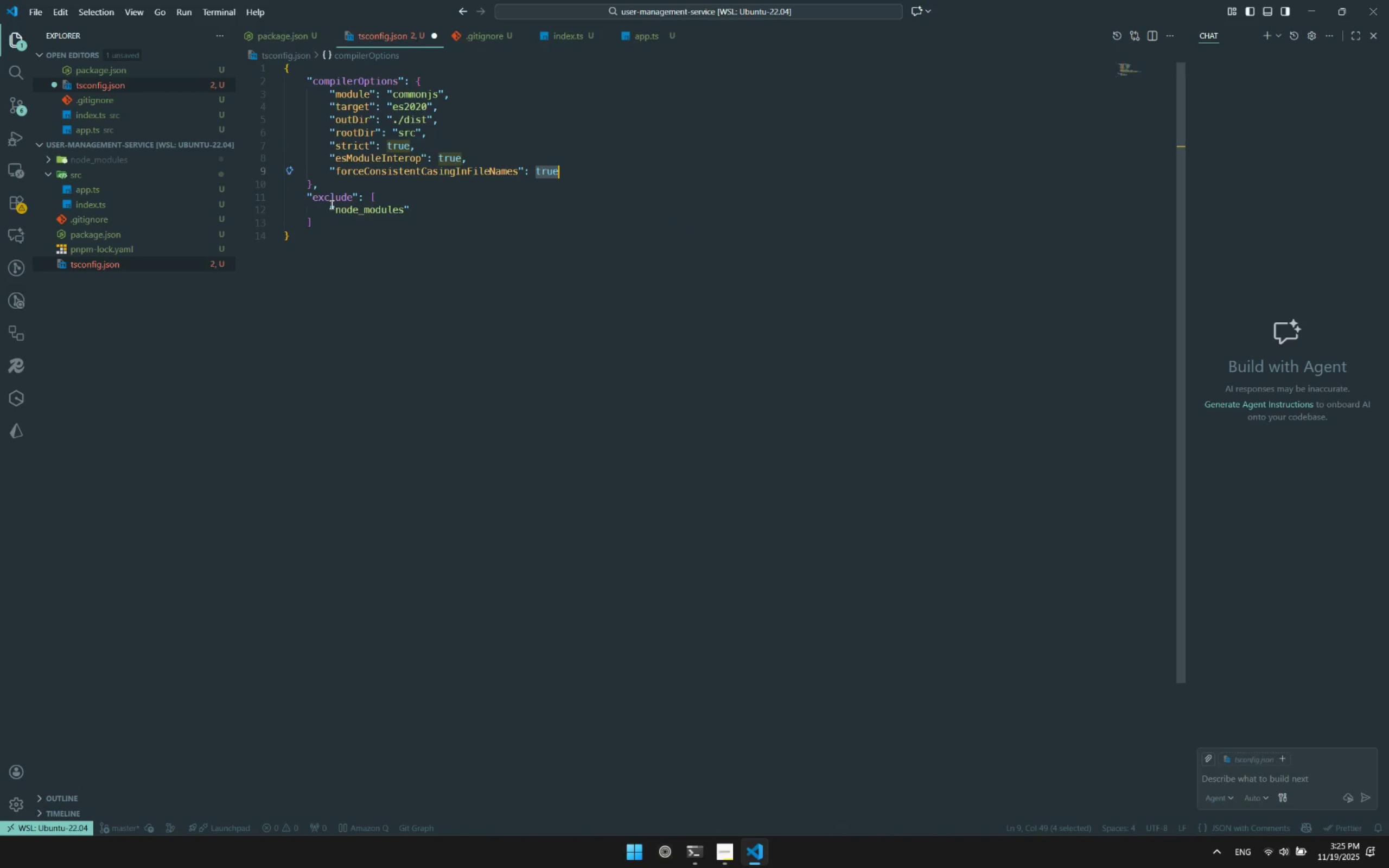 
key(Shift+ShiftRight)
 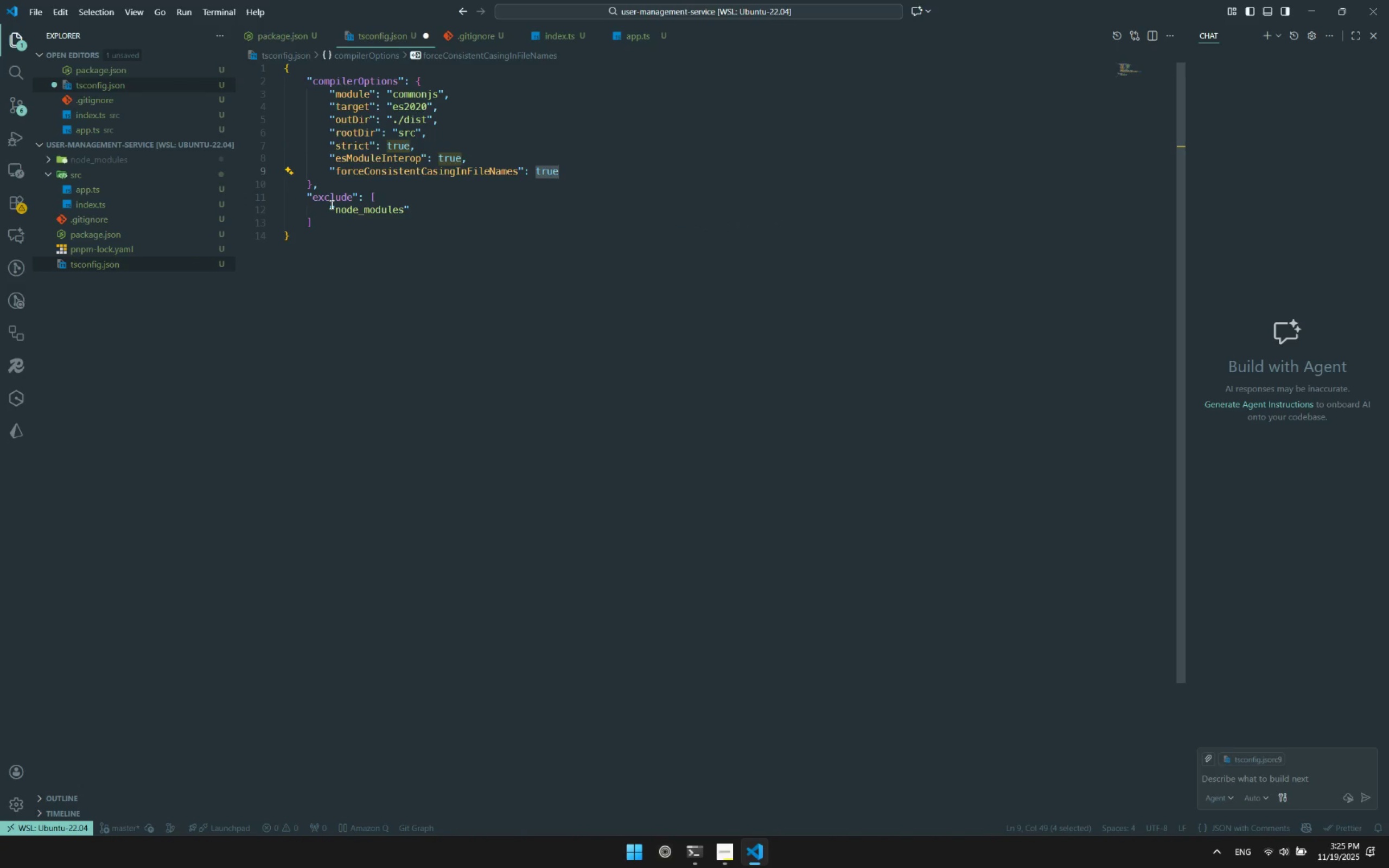 
key(Escape)
 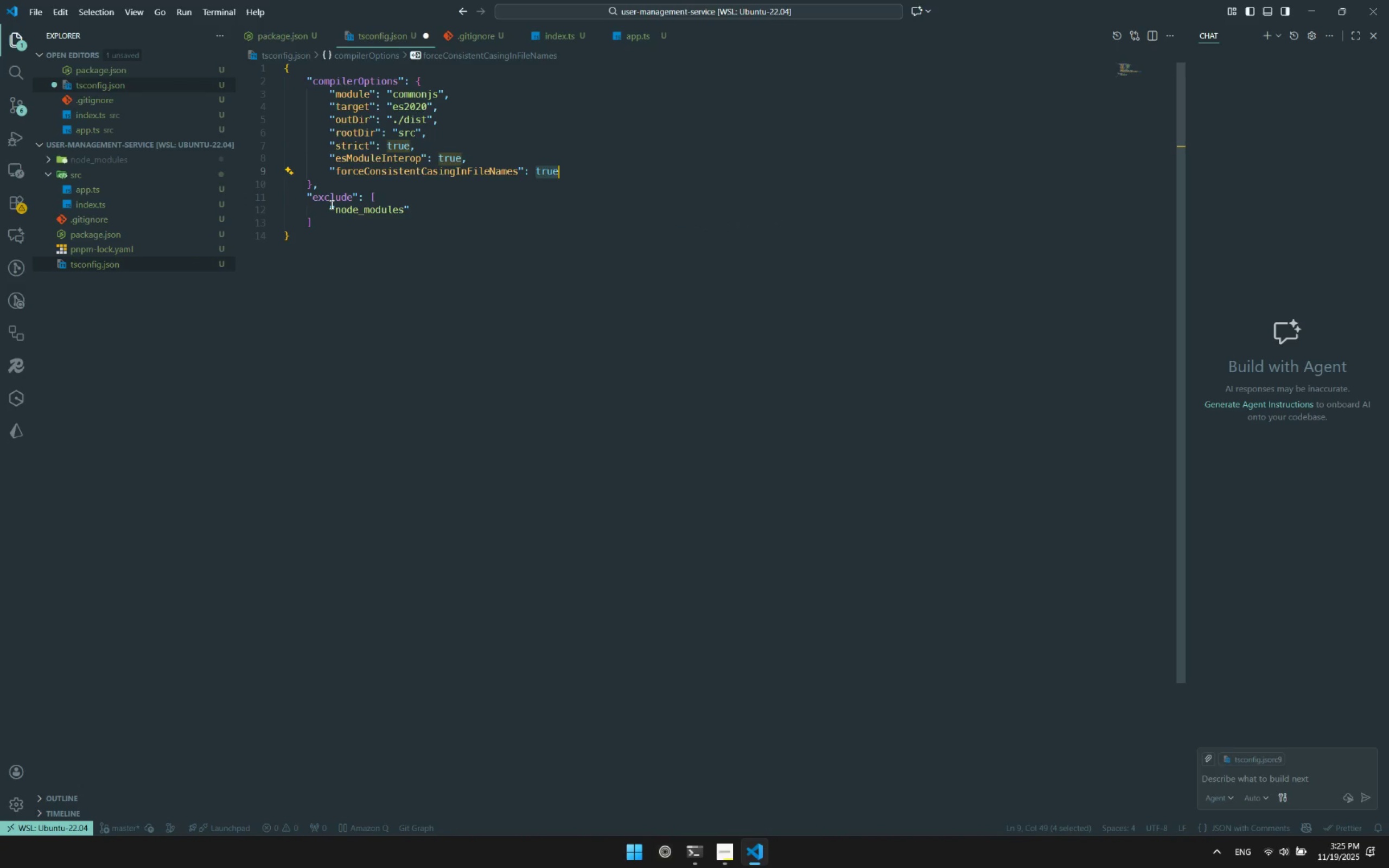 
key(ArrowDown)
 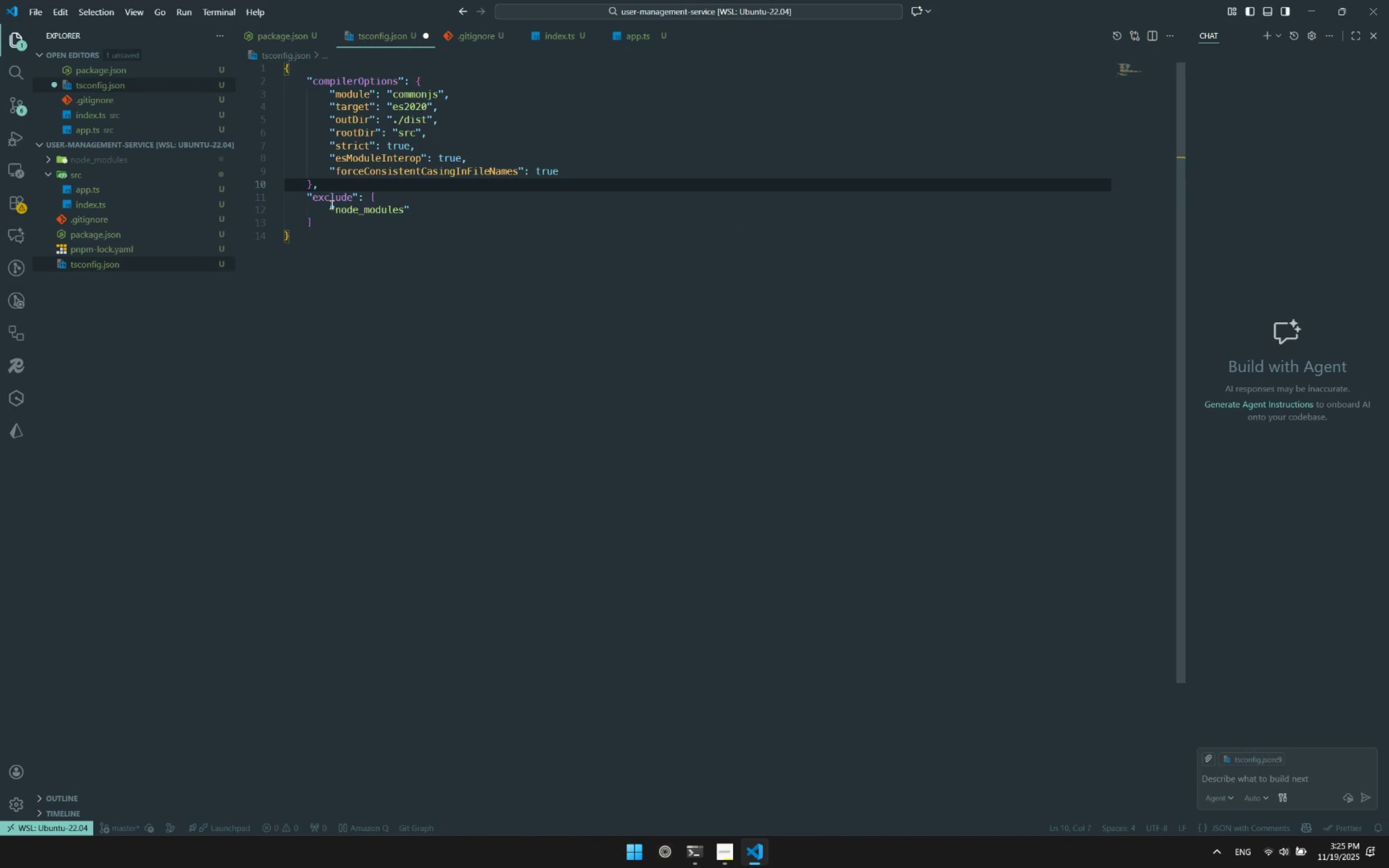 
key(Enter)
 